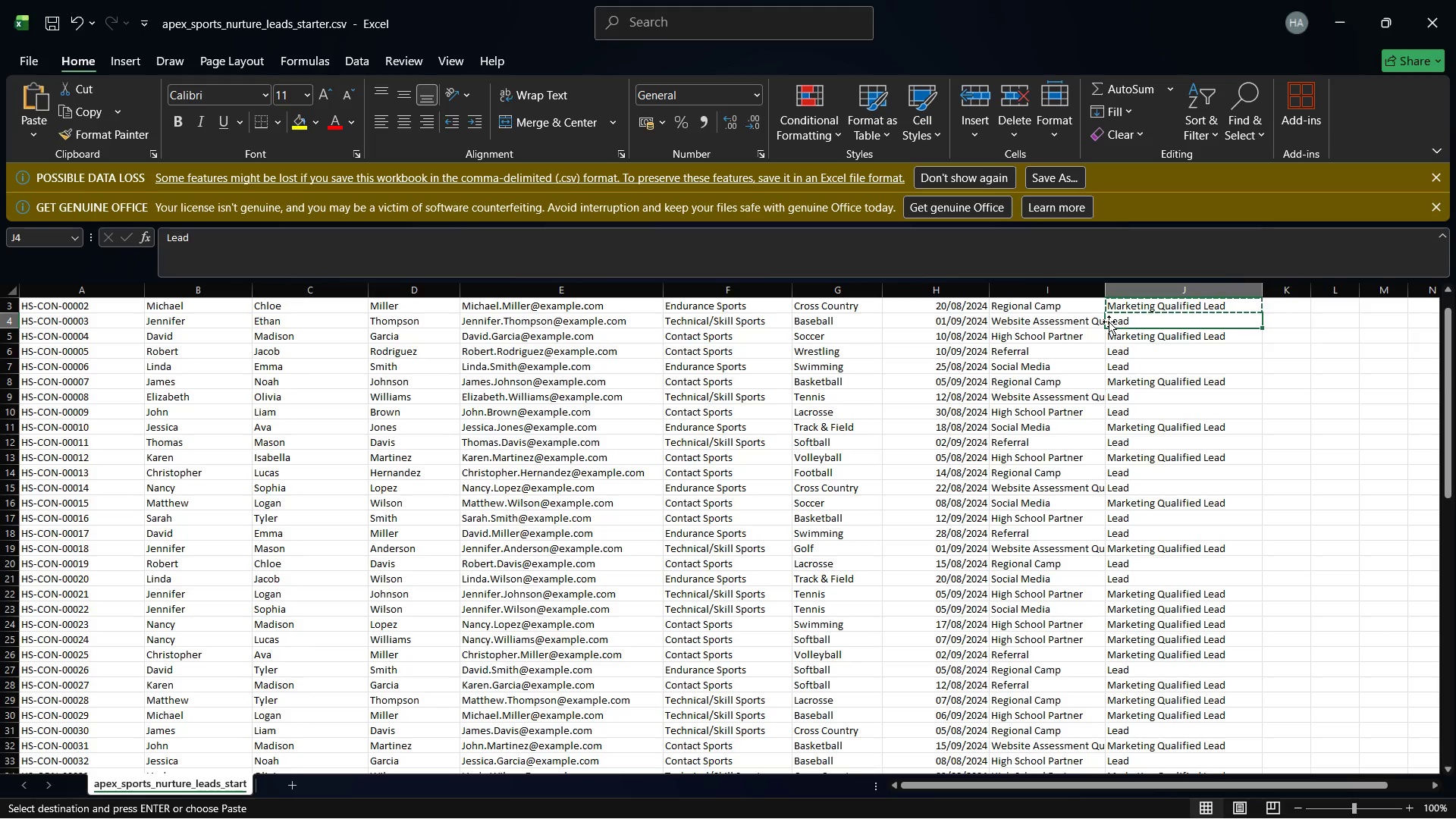 
scroll: coordinate [1193, 555], scroll_direction: down, amount: 24.0
 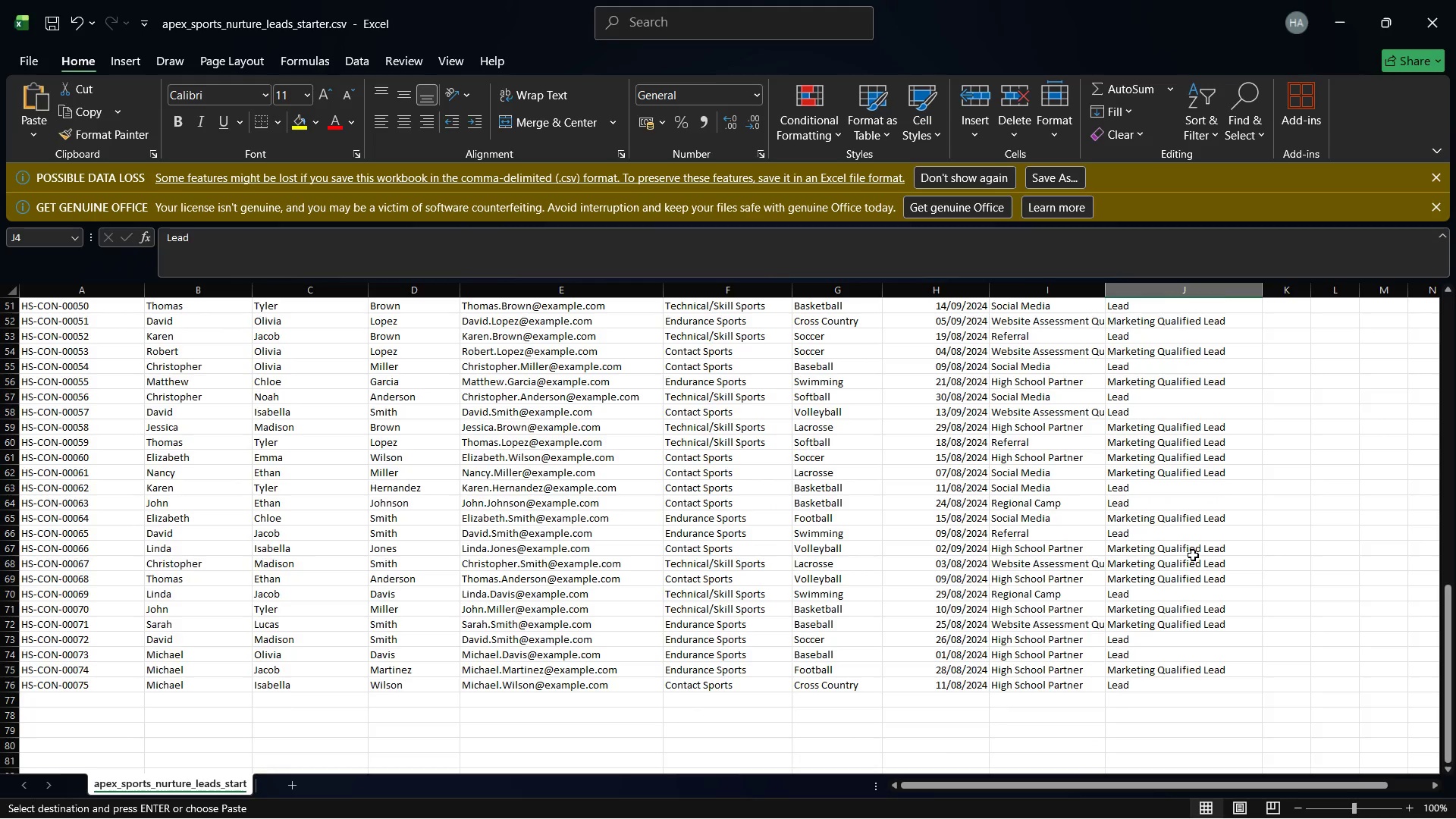 
scroll: coordinate [1193, 555], scroll_direction: up, amount: 1.0
 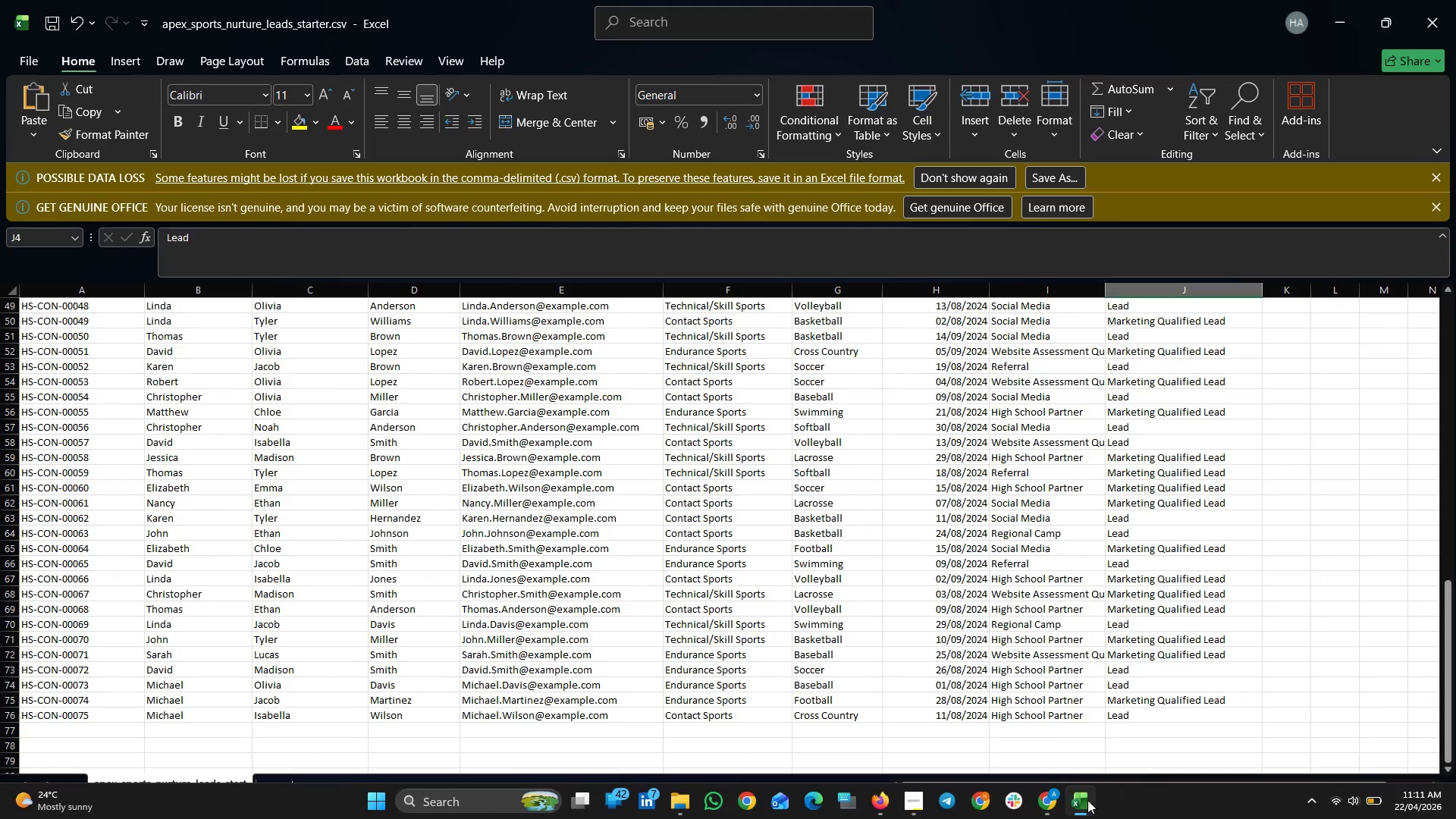 
left_click([1071, 805])
 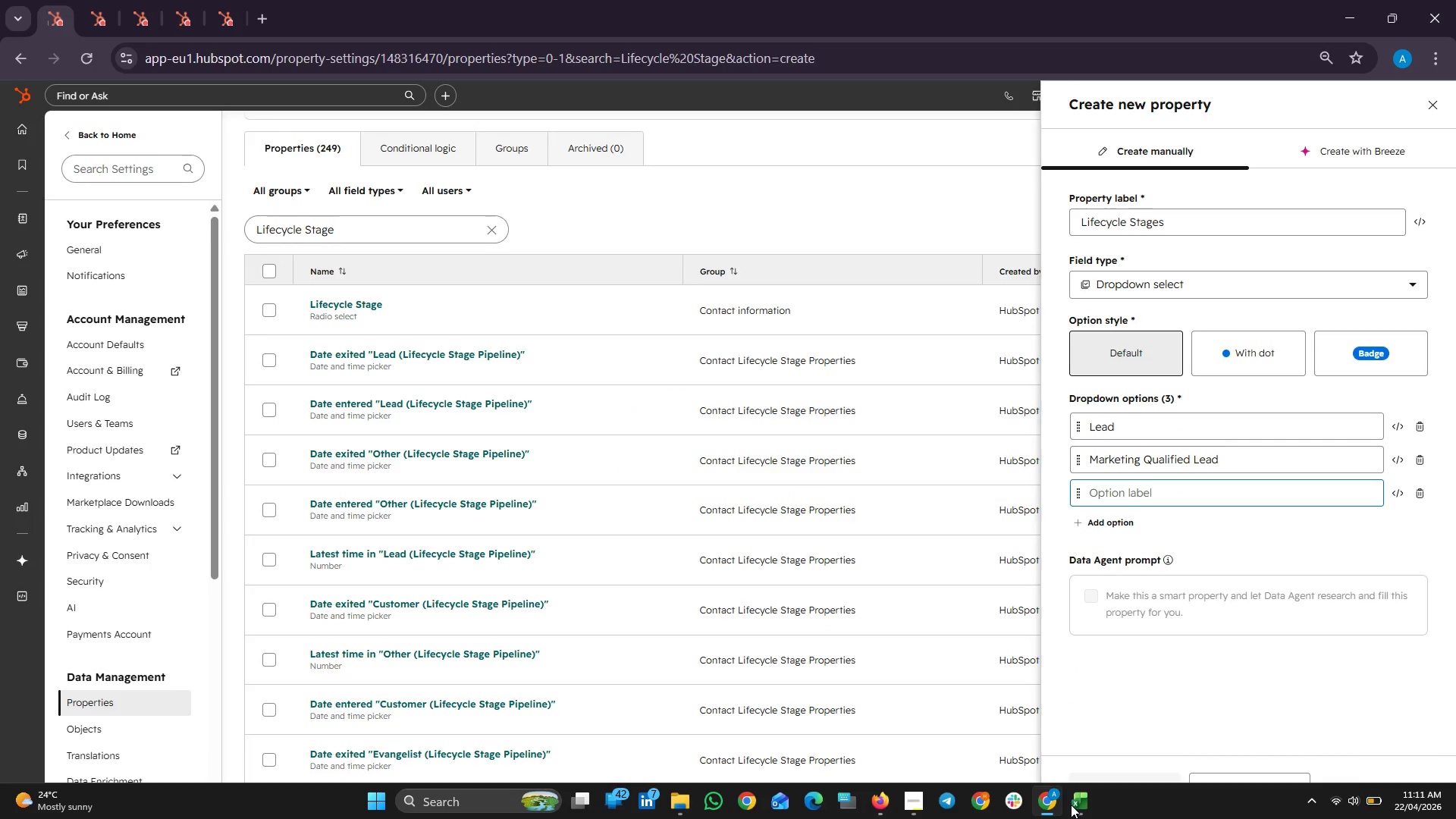 
left_click([1071, 805])
 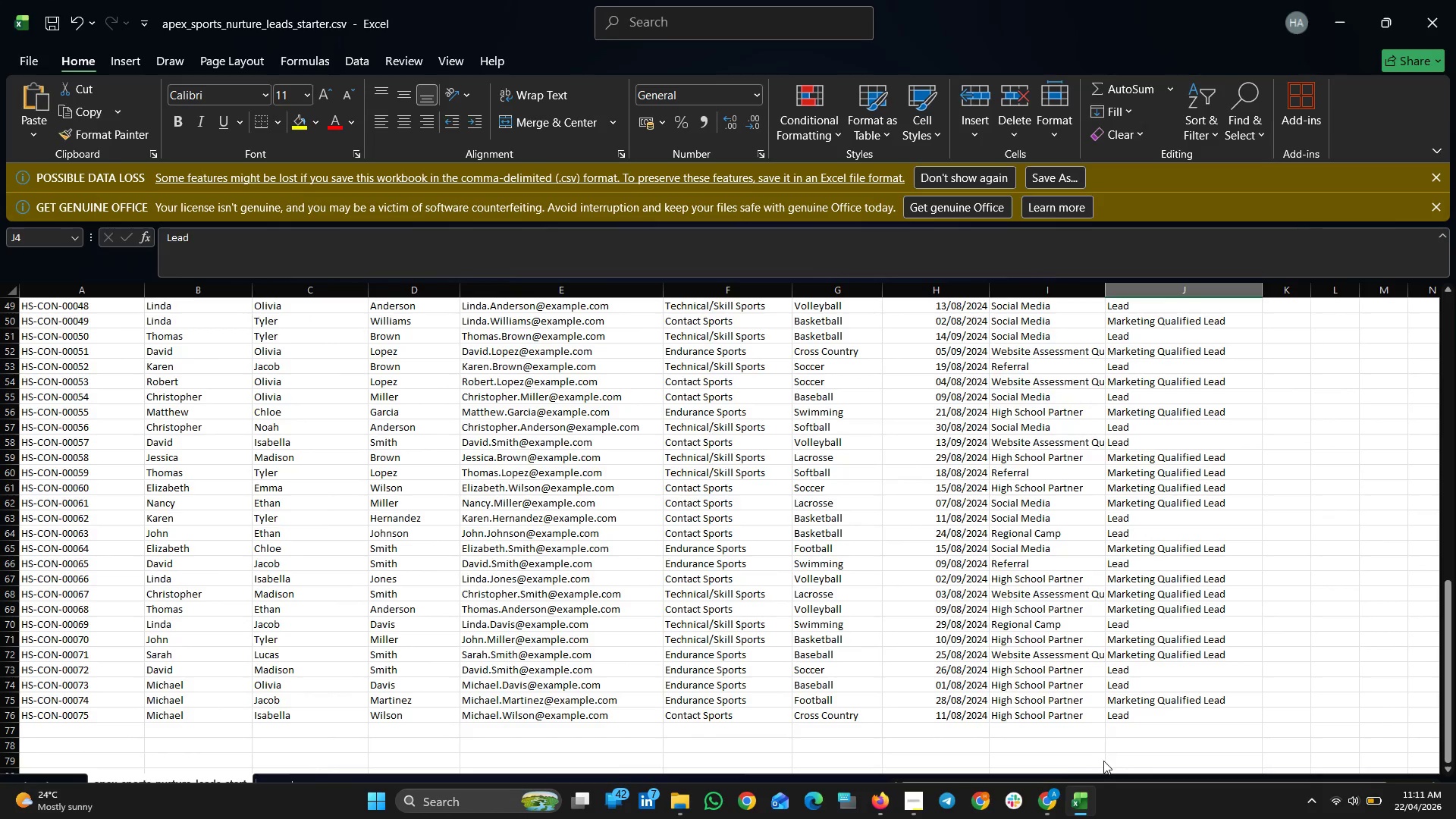 
scroll: coordinate [1220, 636], scroll_direction: up, amount: 30.0
 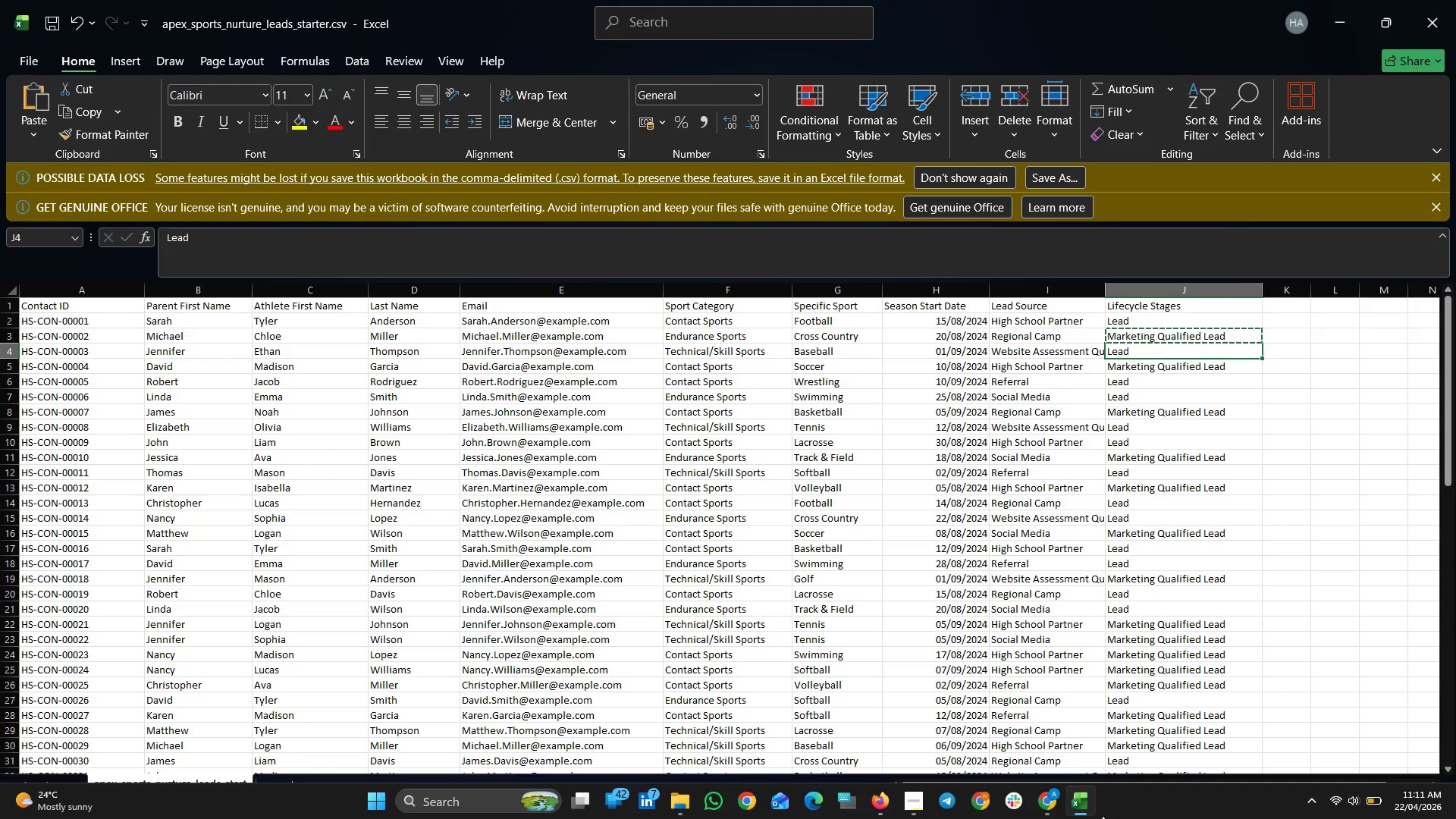 
left_click([1084, 810])
 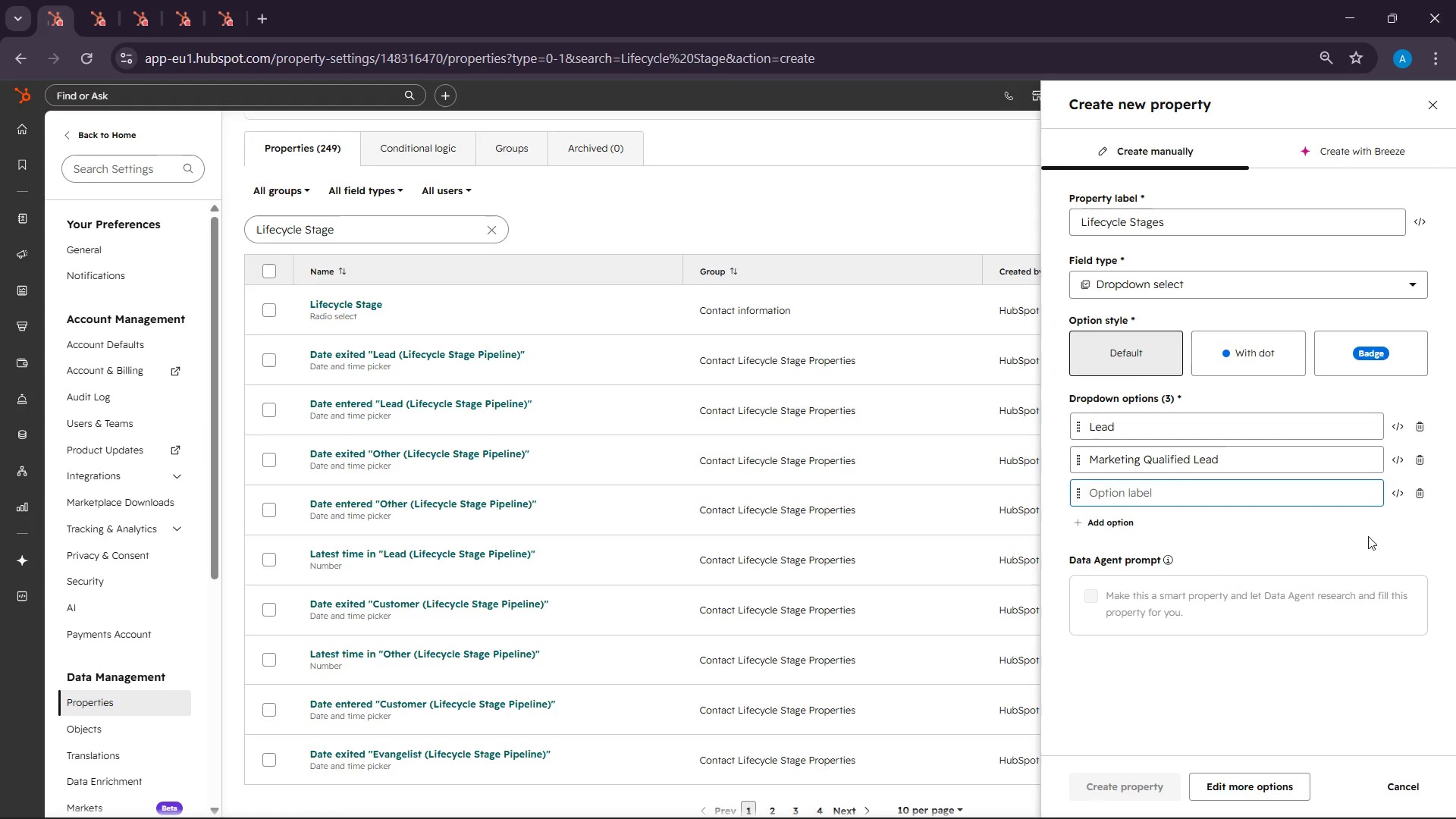 
left_click([1421, 494])
 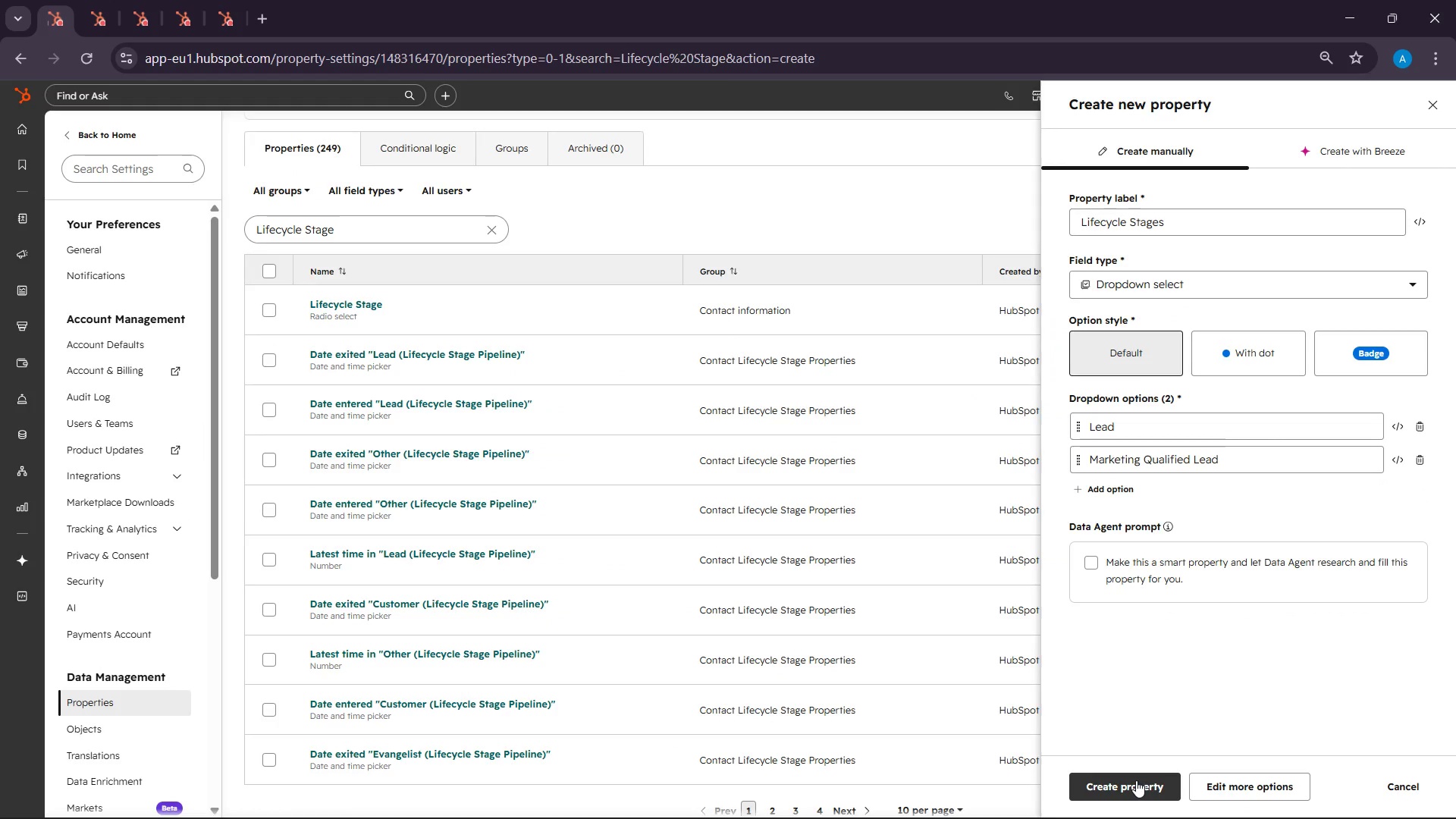 
left_click([1136, 780])
 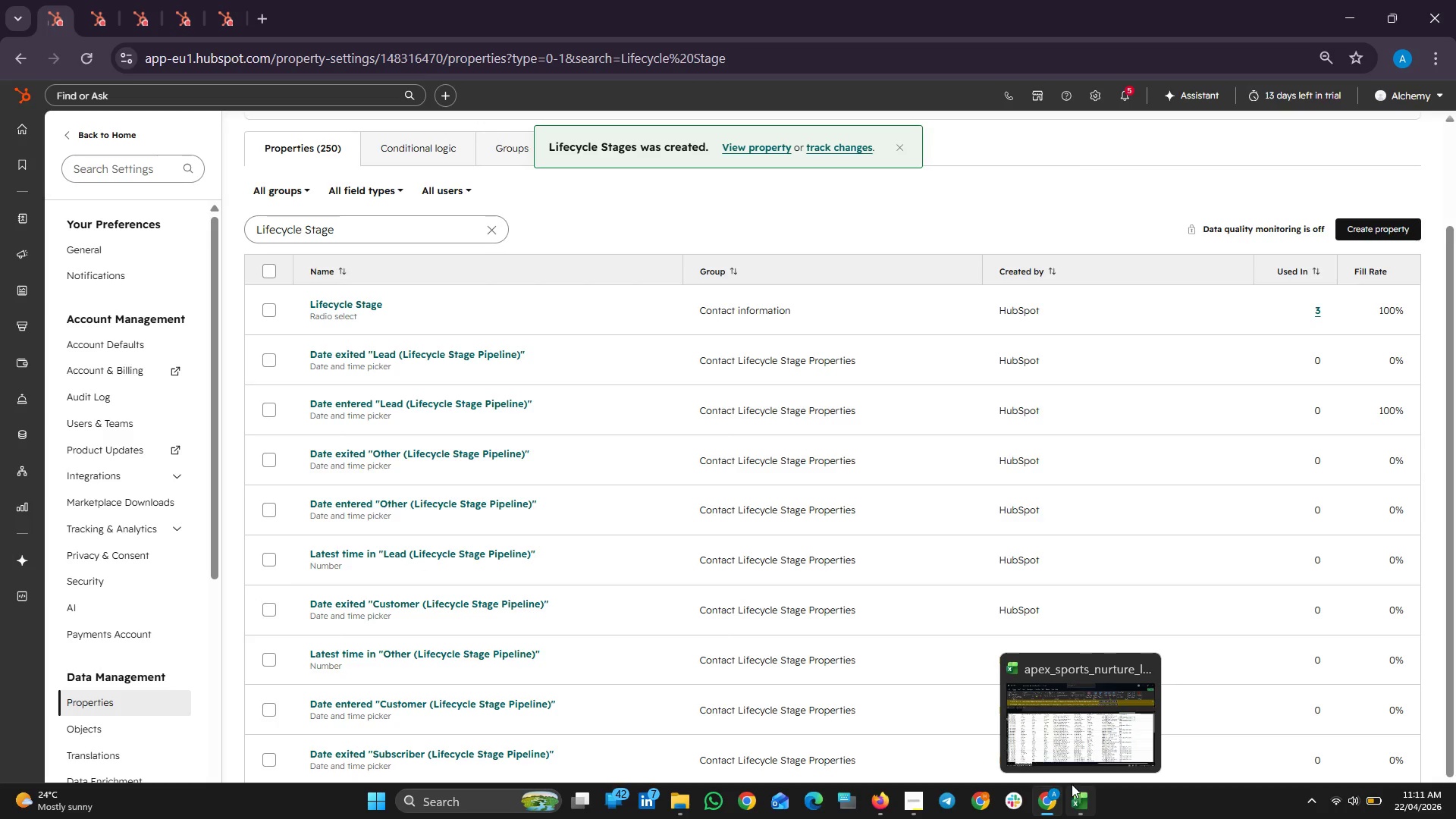 
left_click([1078, 789])
 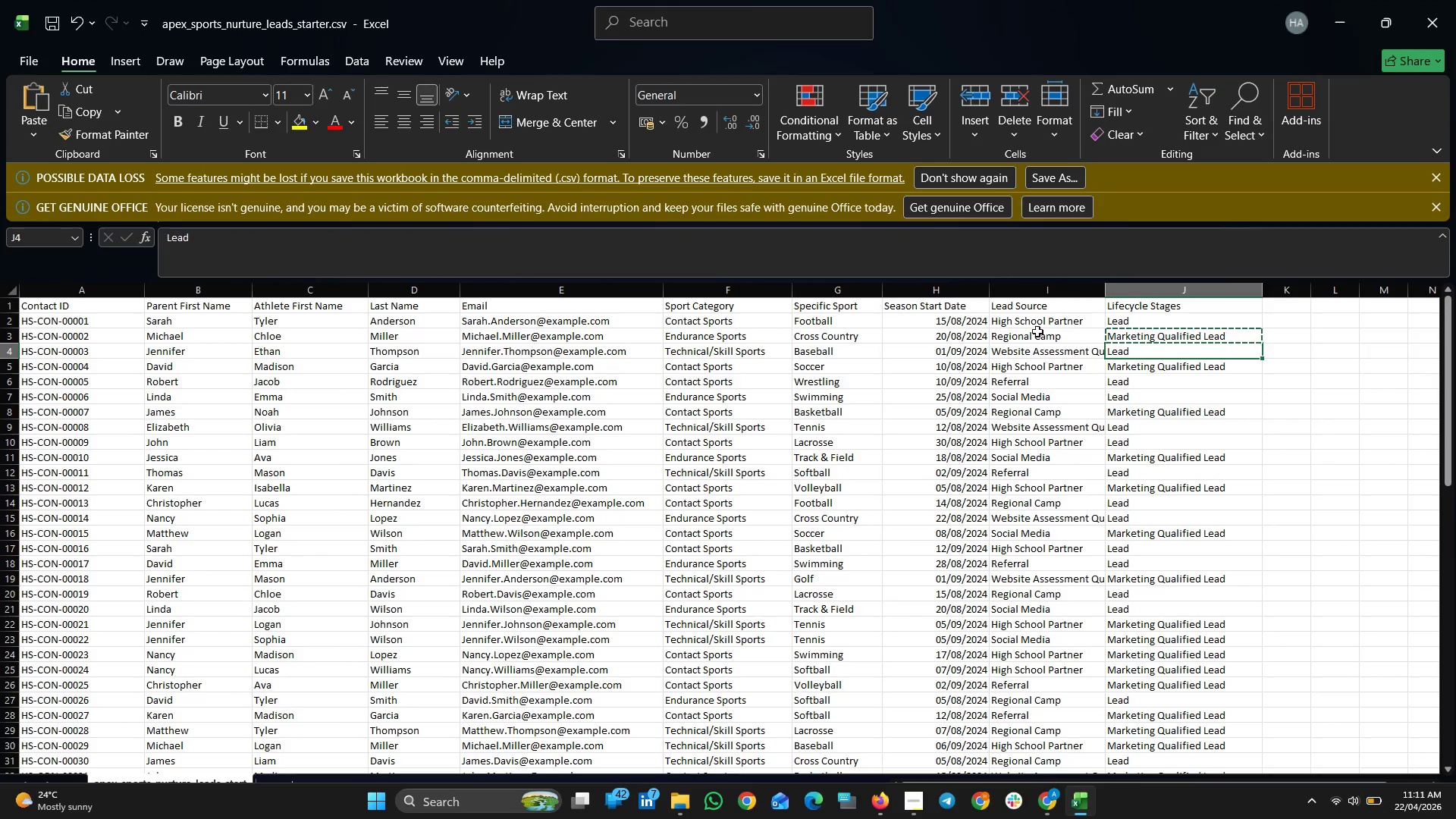 
left_click([1025, 305])
 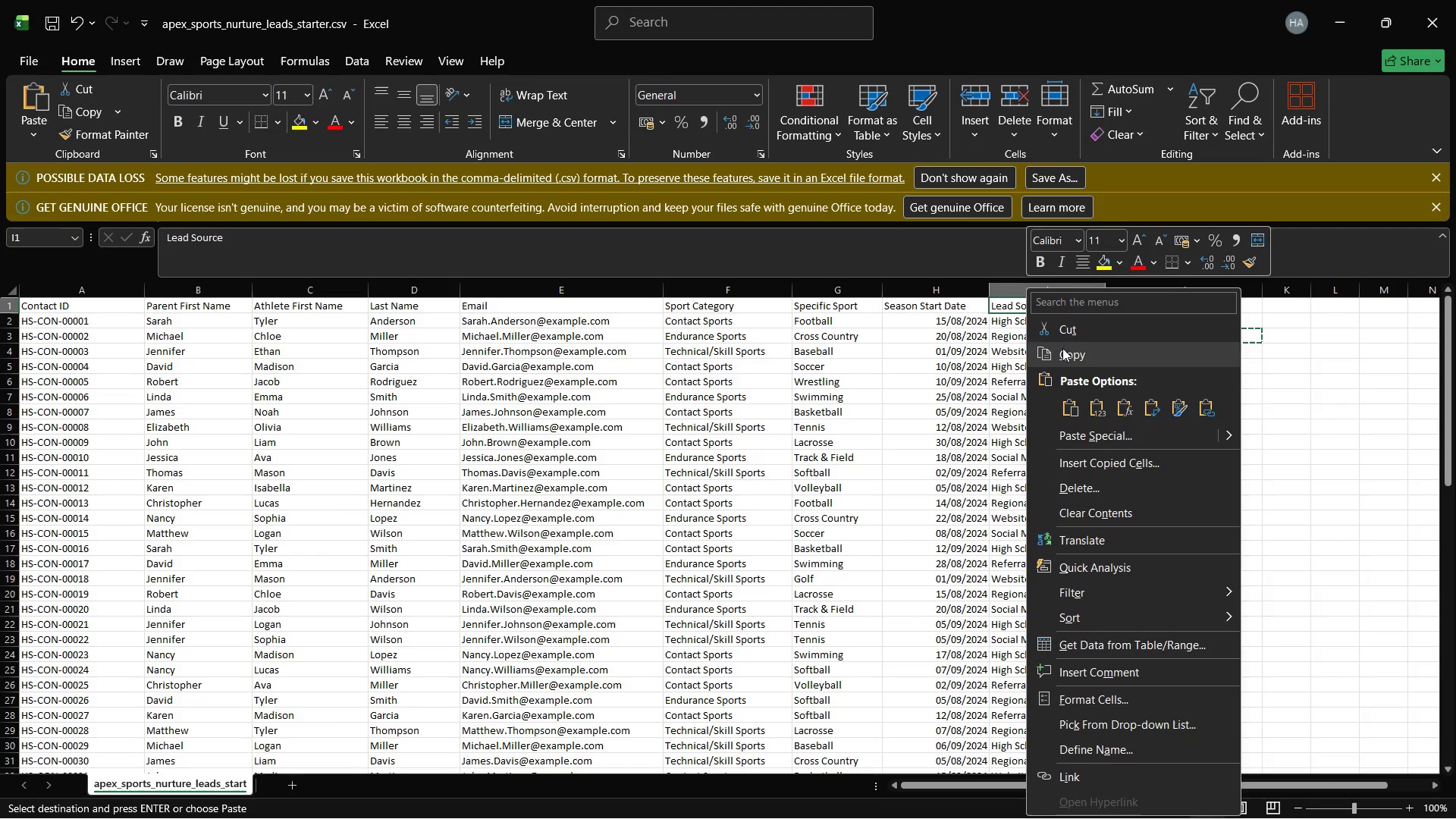 
left_click([1064, 352])
 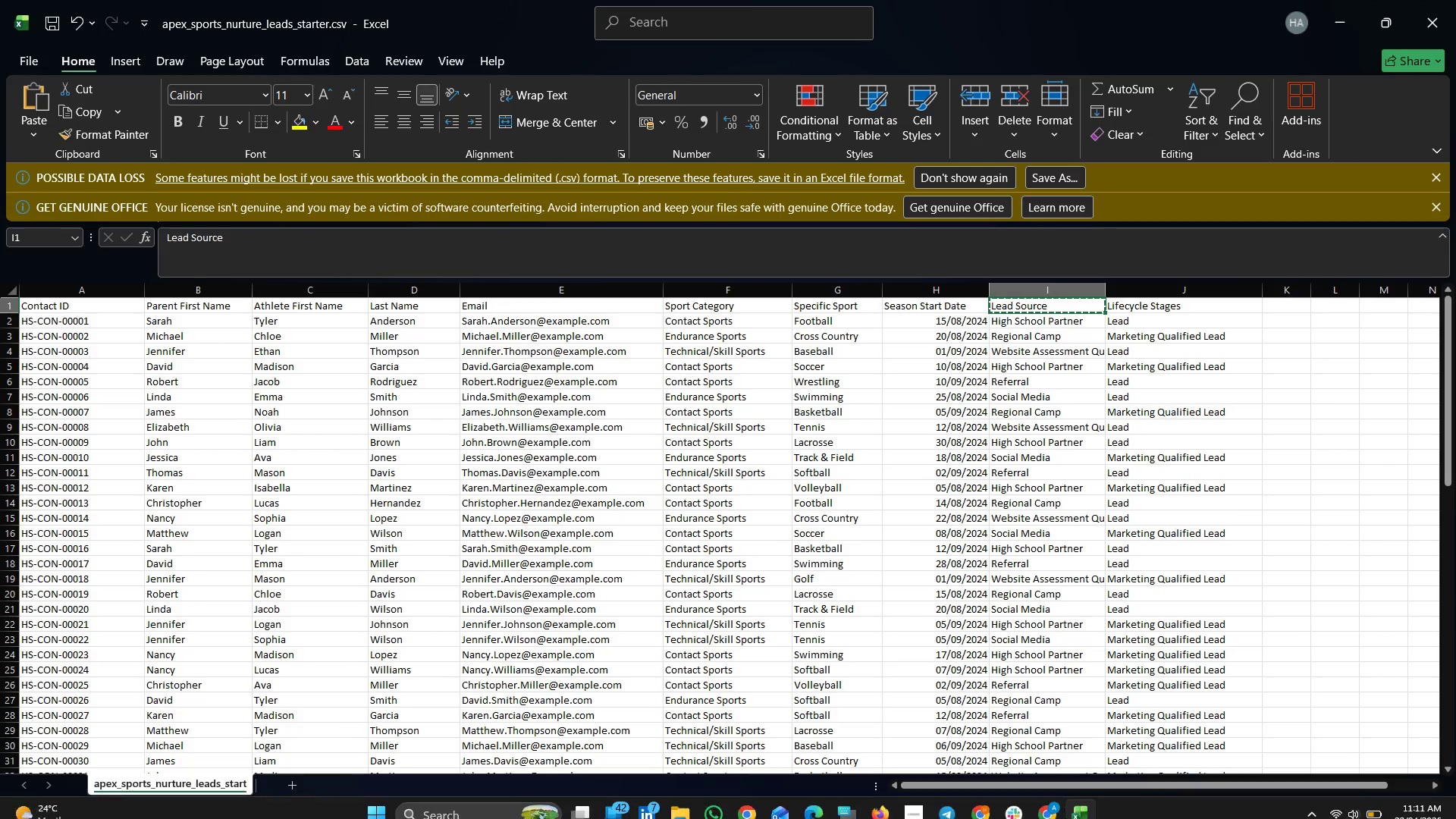 
left_click([1093, 799])
 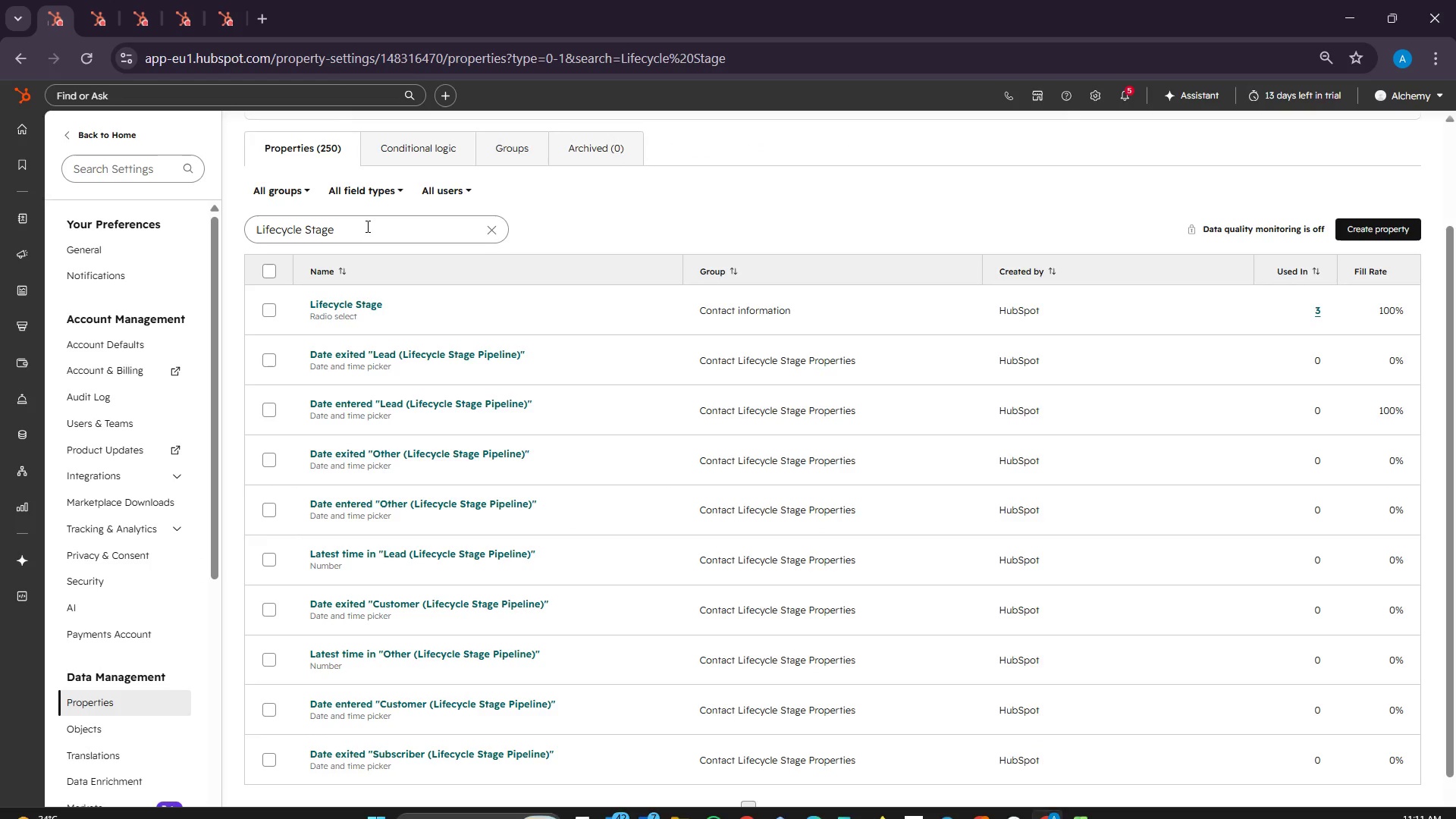 
double_click([366, 226])
 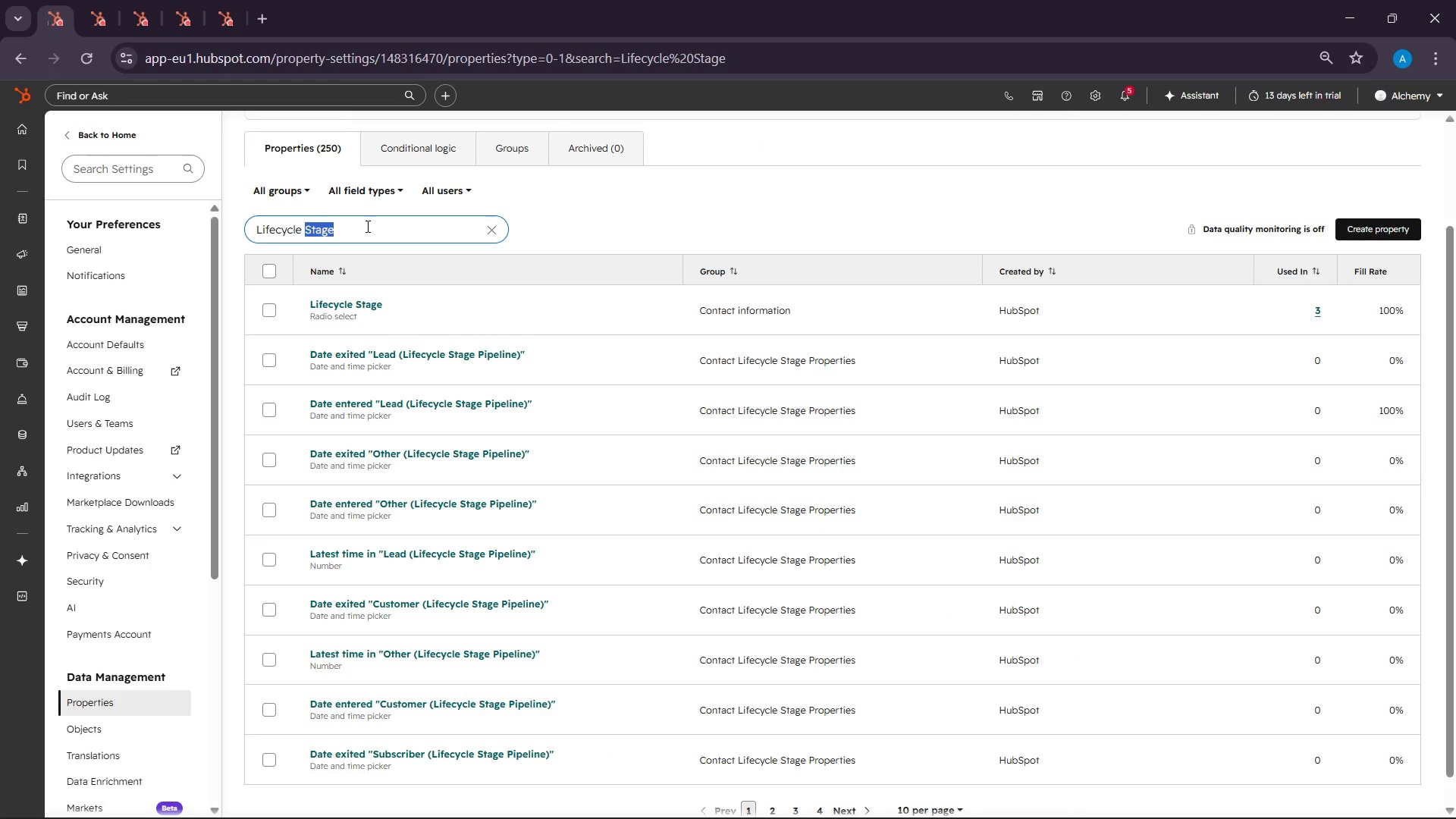 
triple_click([366, 226])
 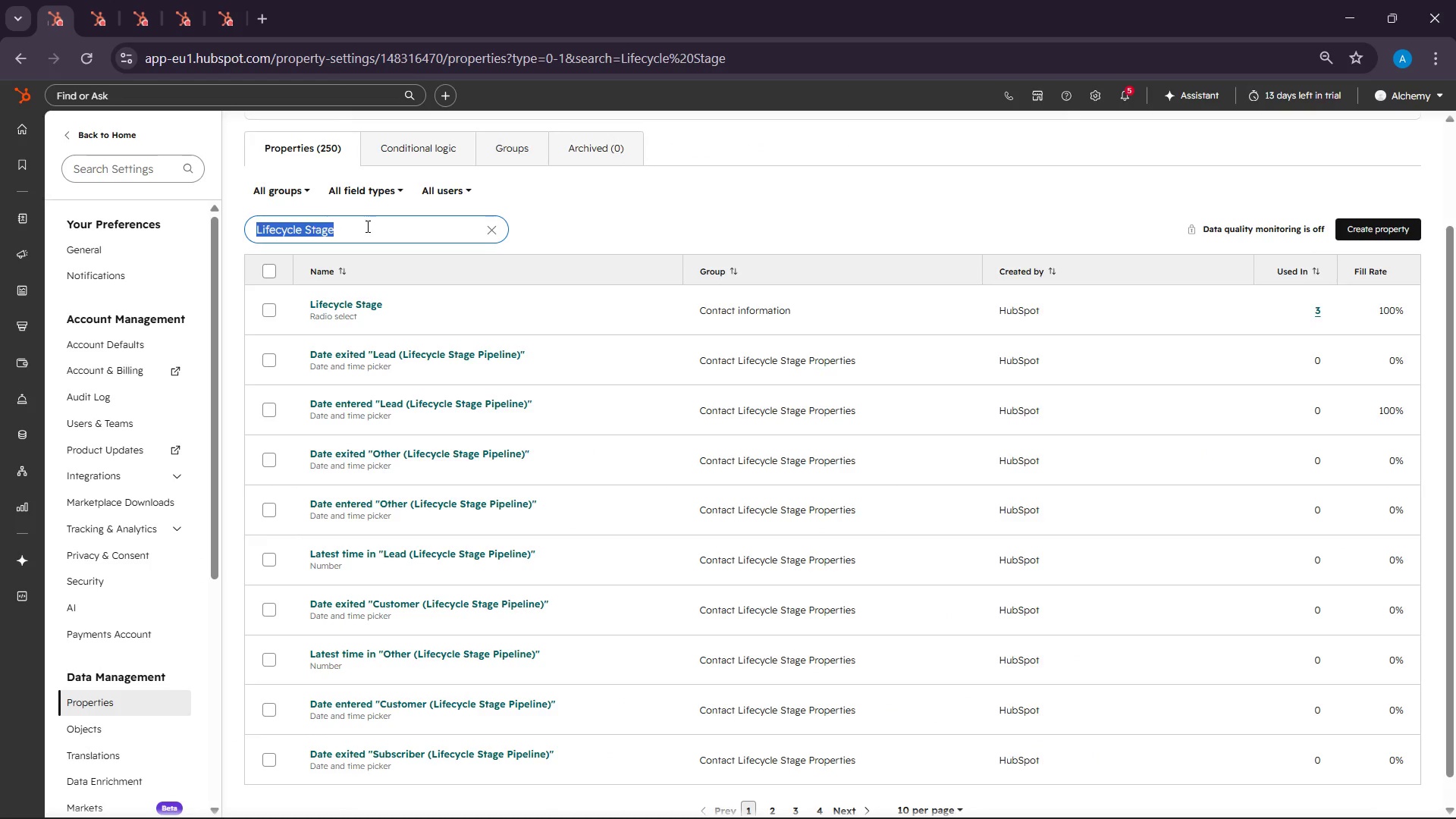 
key(Control+V)
 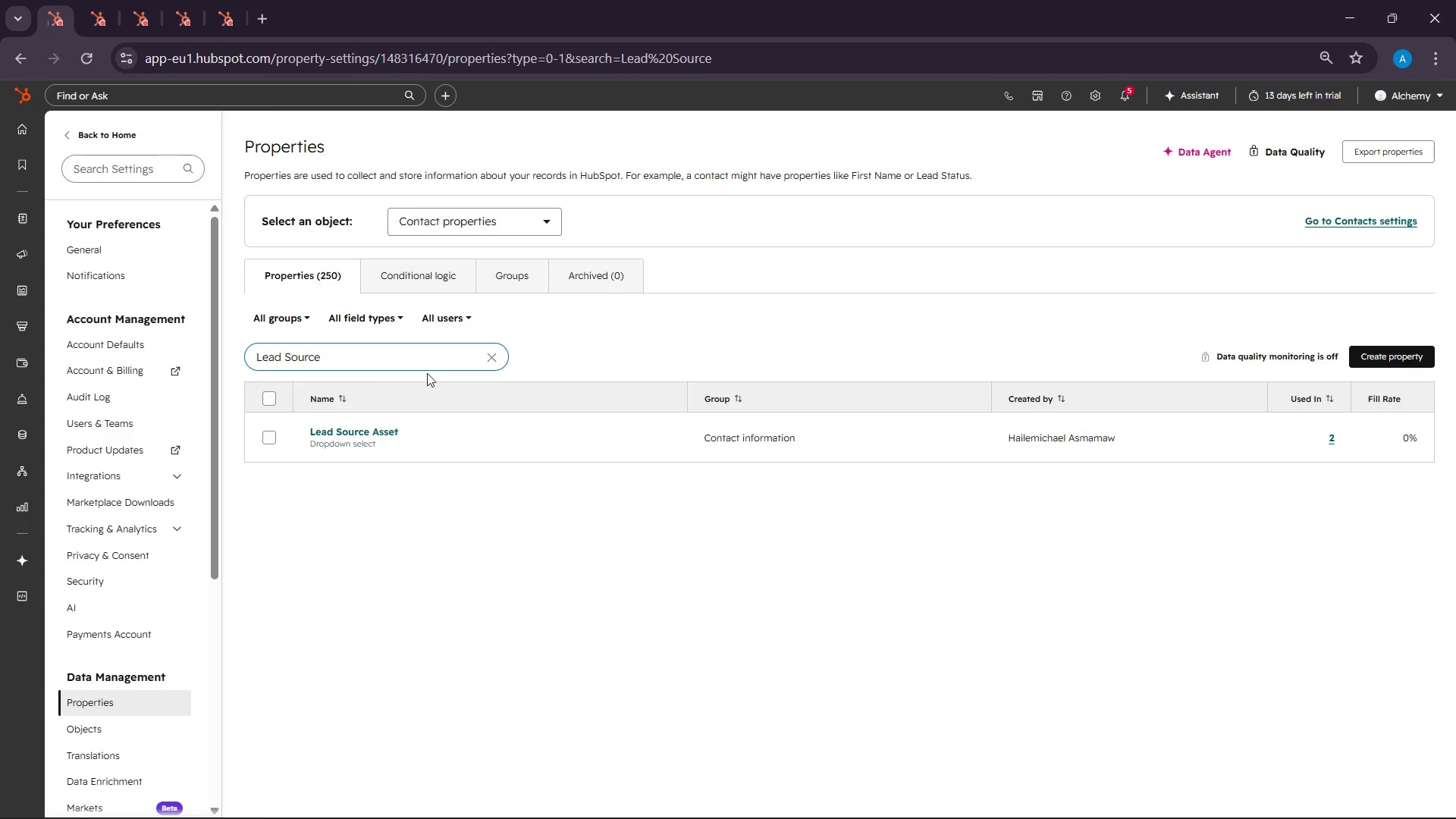 
wait(5.7)
 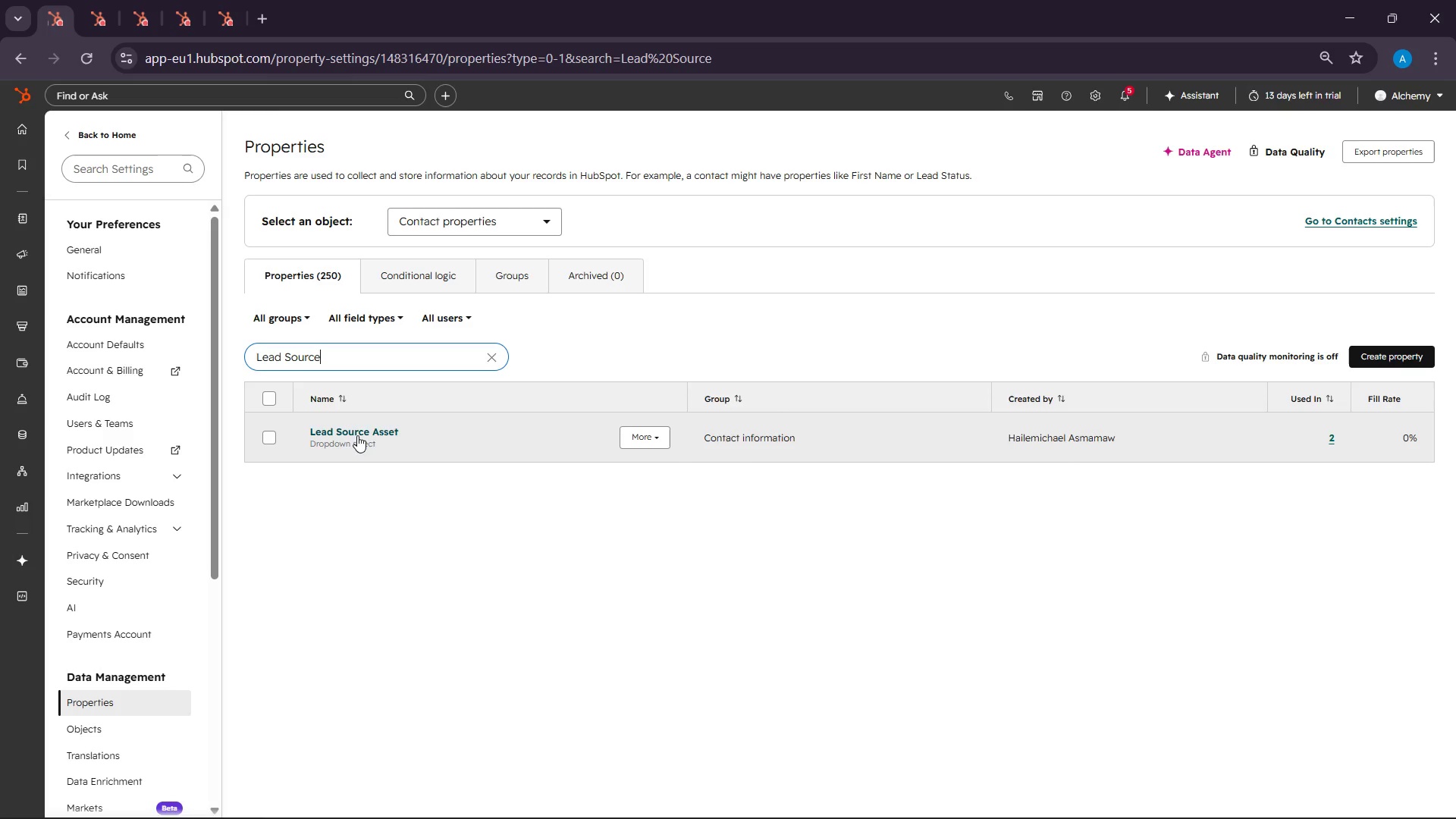 
double_click([320, 357])
 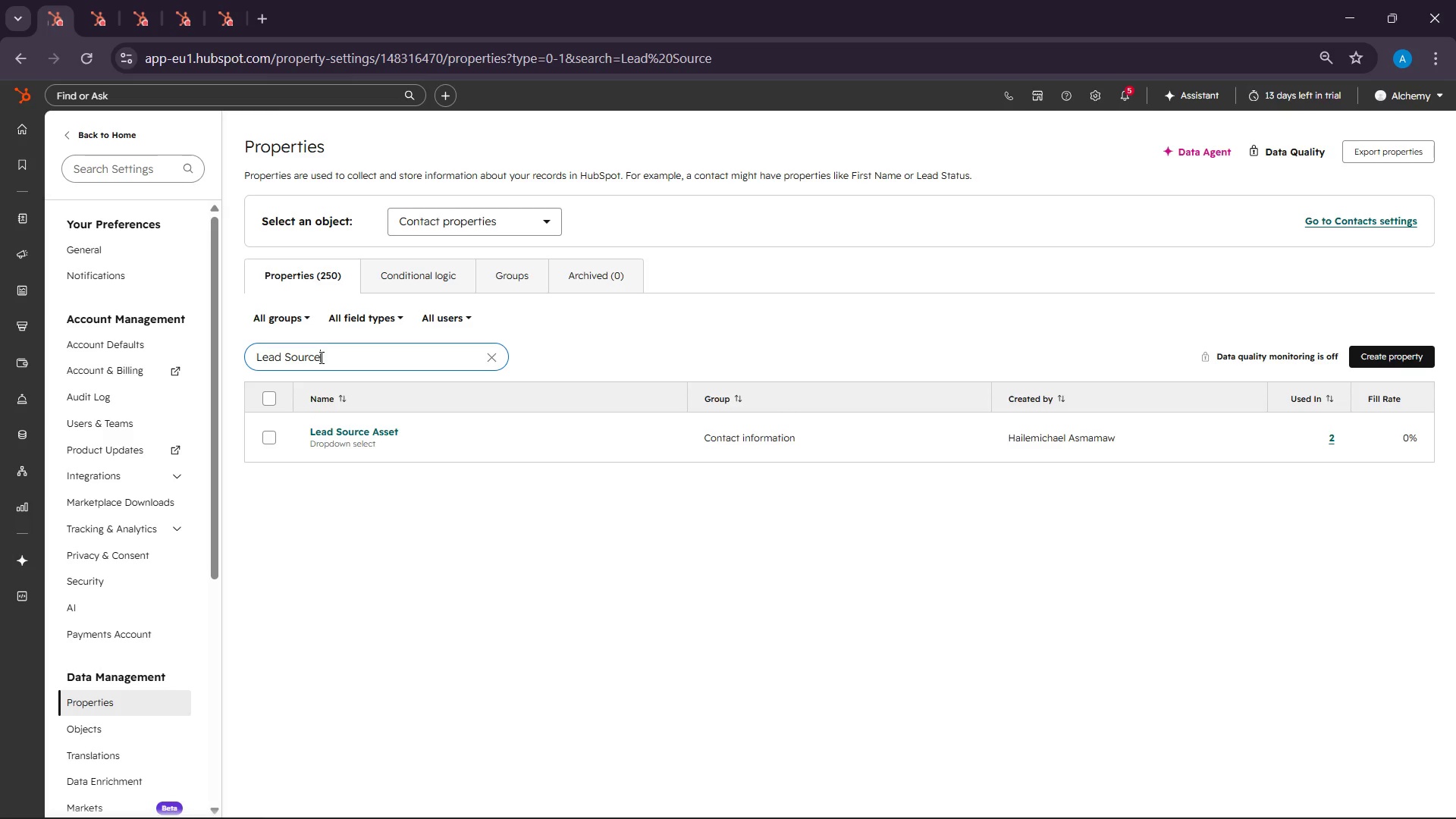 
double_click([320, 357])
 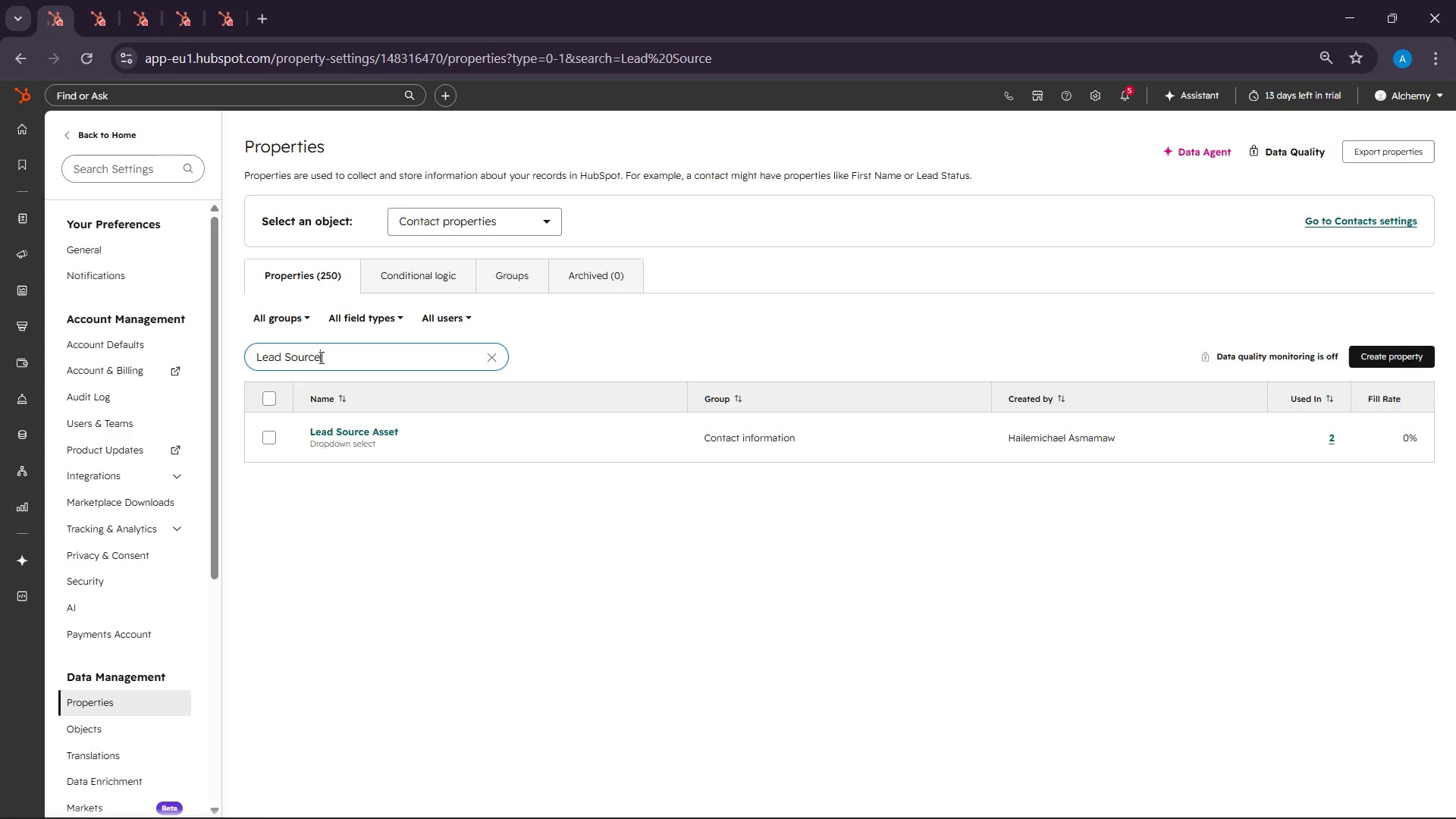 
double_click([320, 357])
 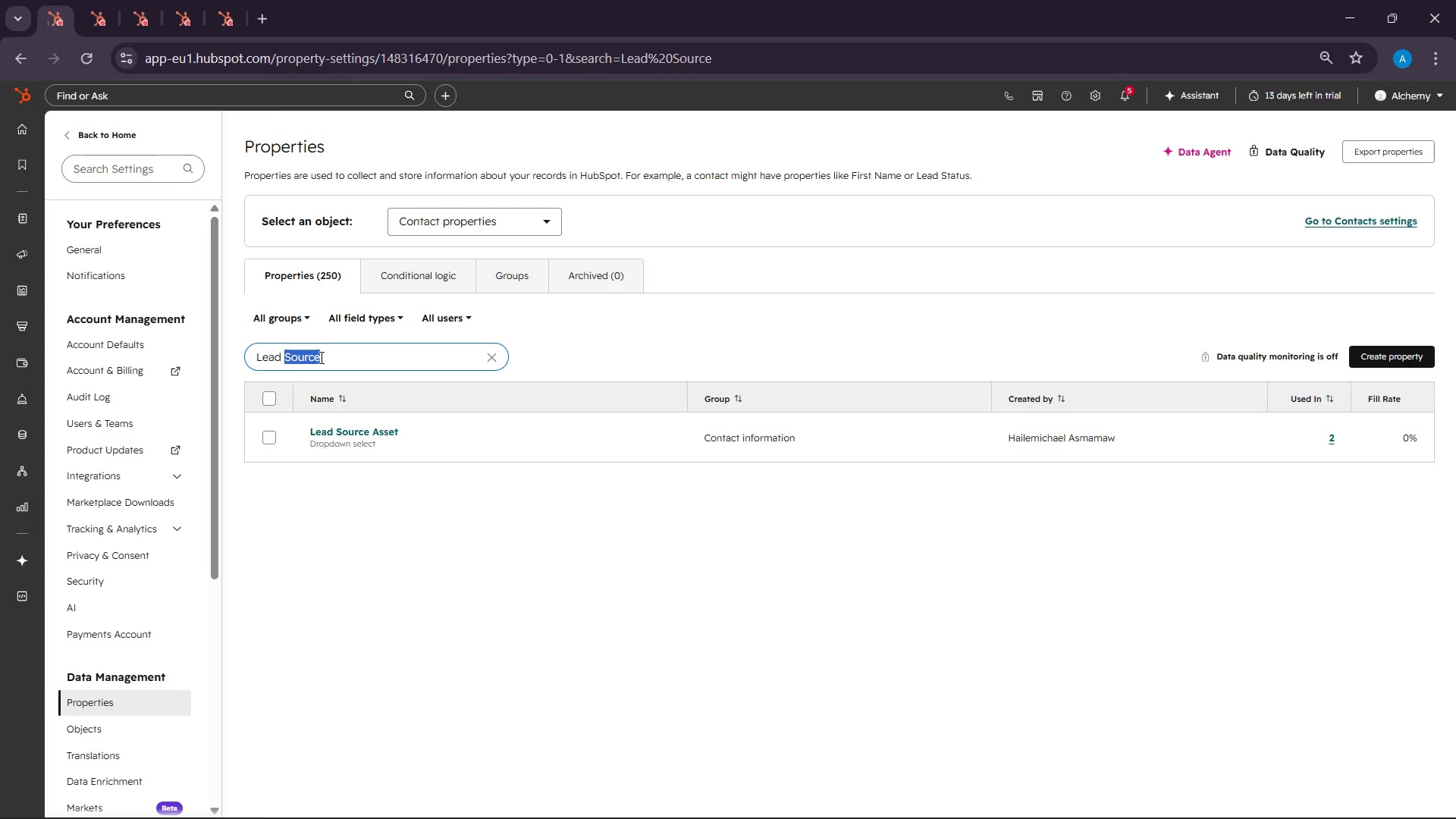 
triple_click([320, 357])
 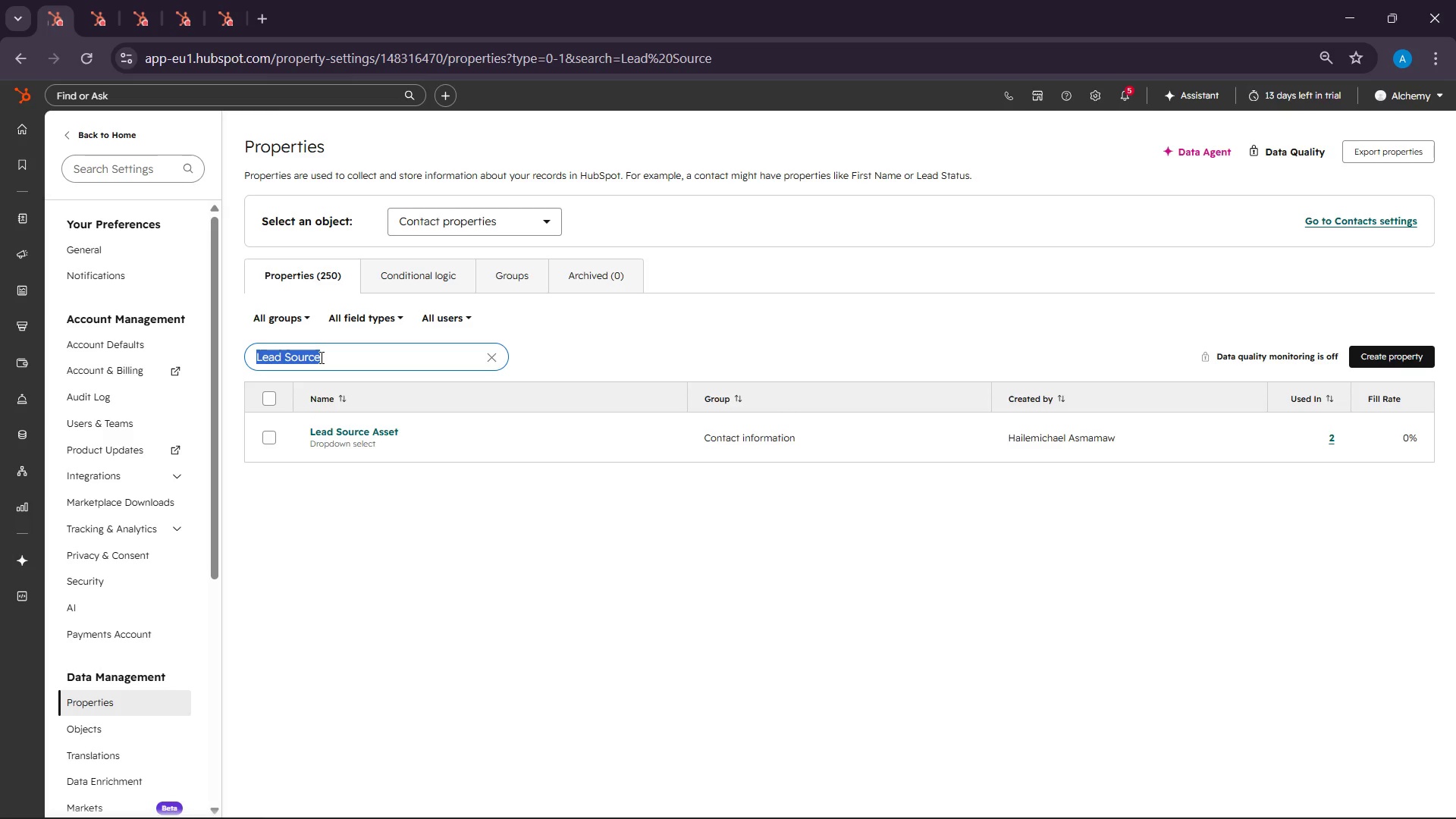 
triple_click([320, 357])
 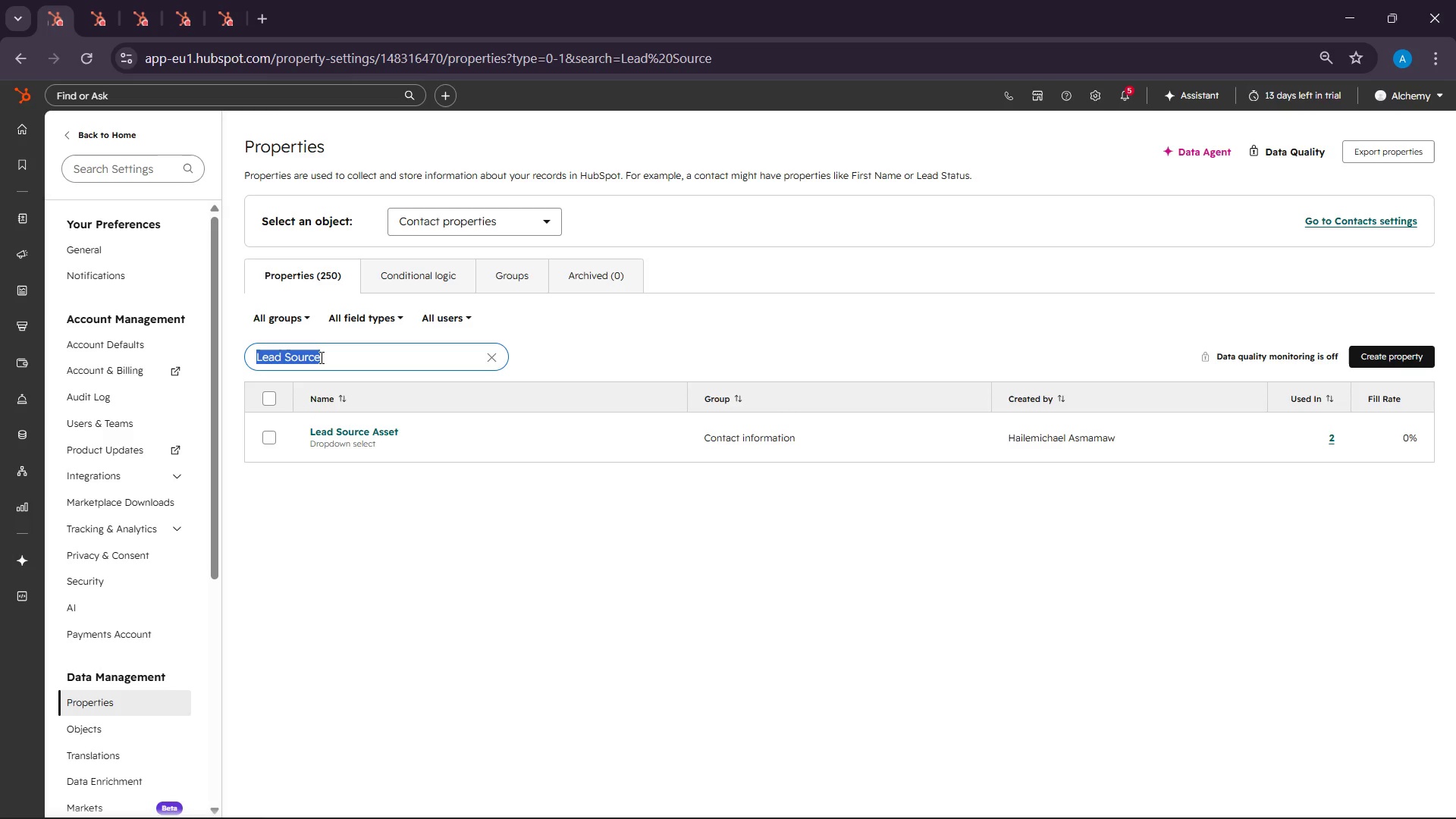 
key(Control+C)
 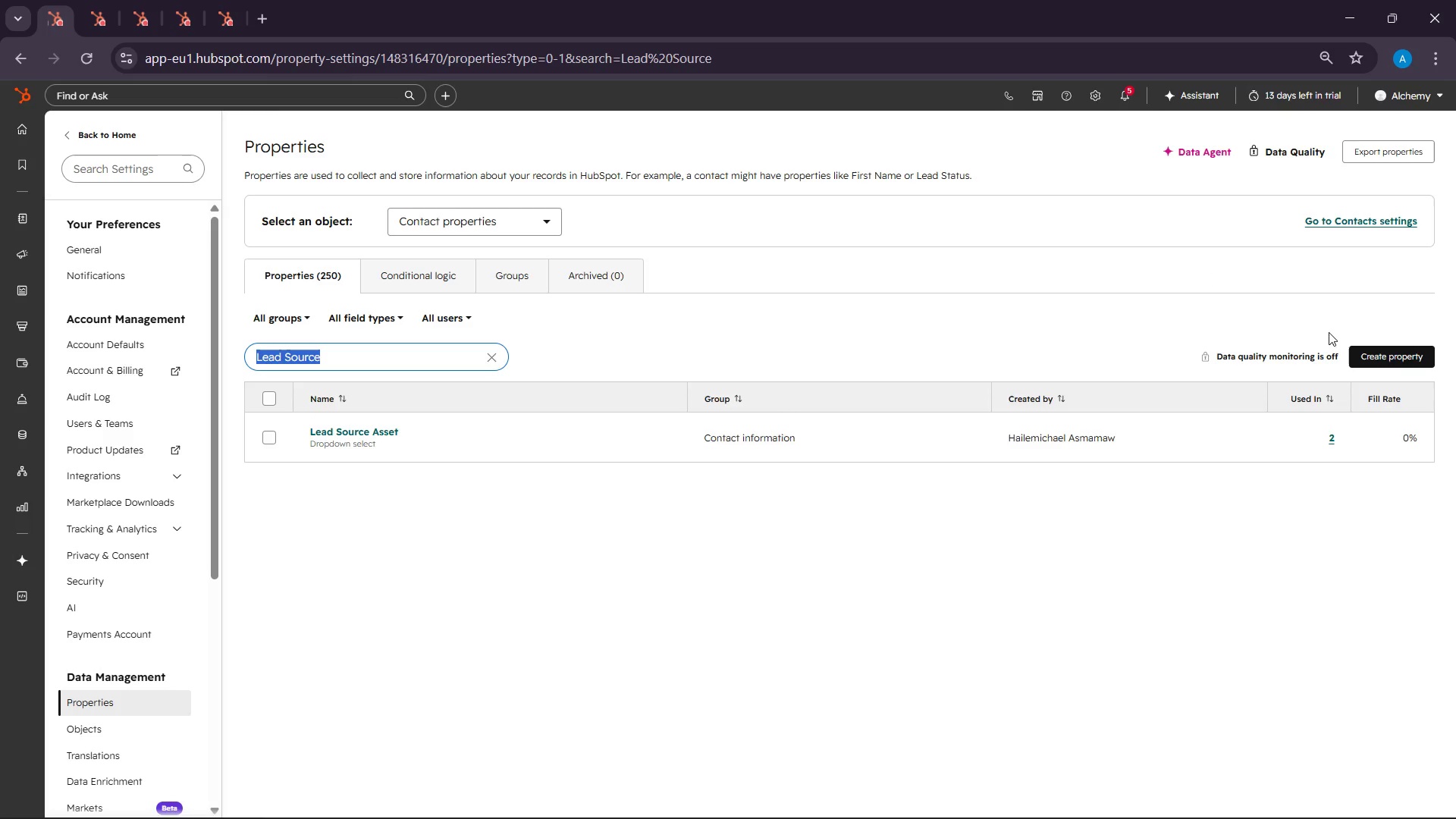 
left_click([1394, 361])
 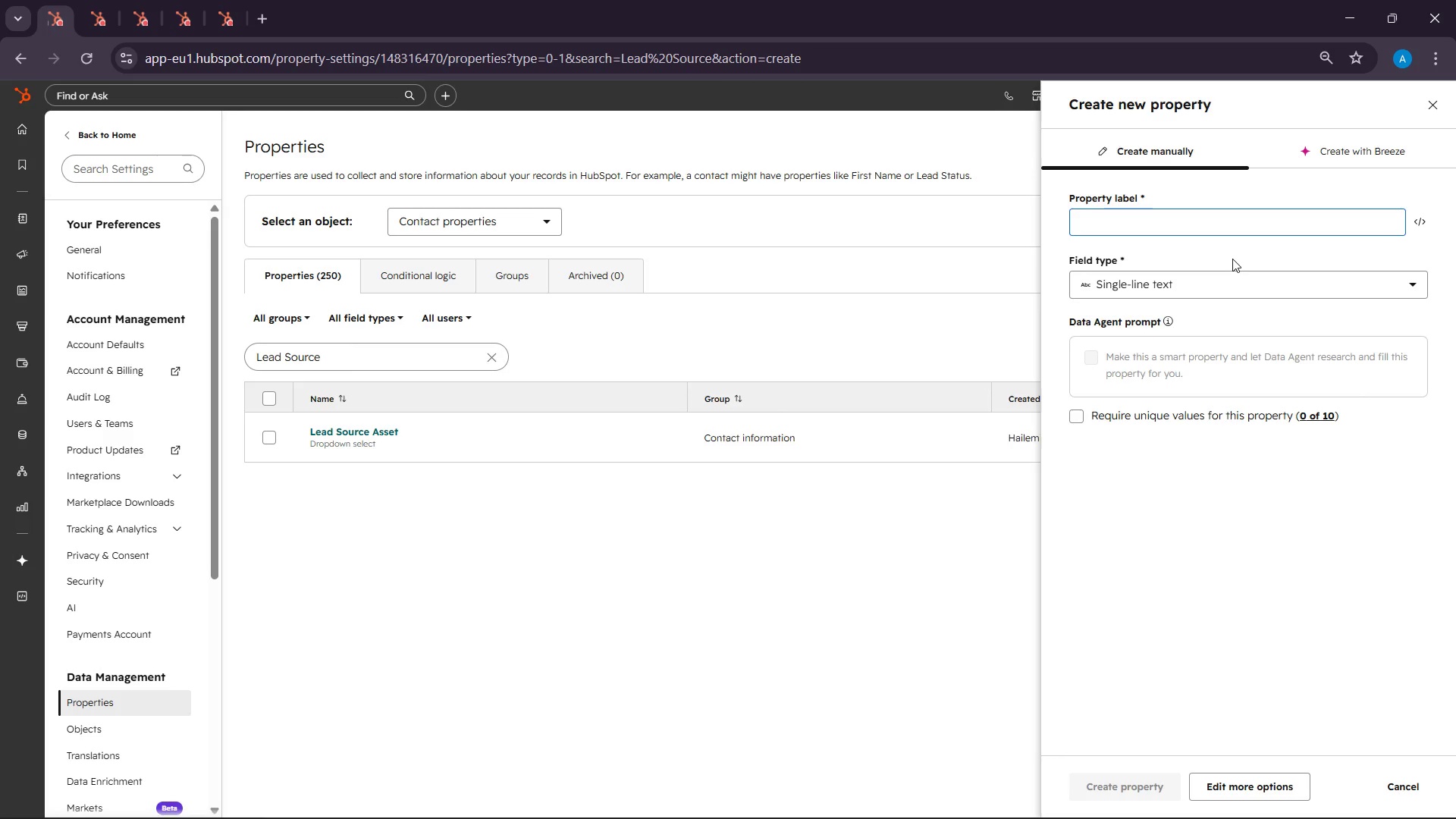 
key(Control+V)
 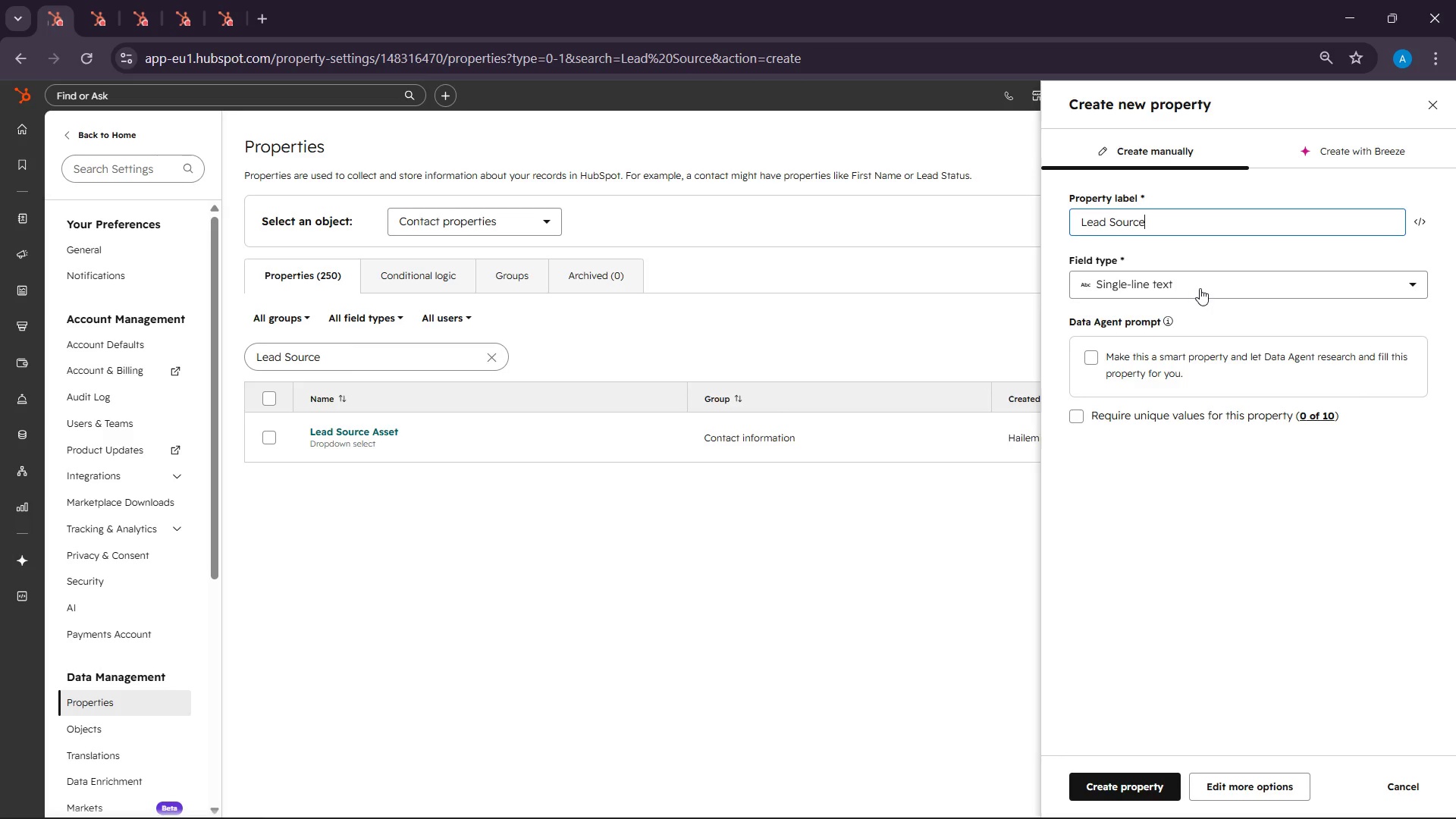 
left_click([1200, 288])
 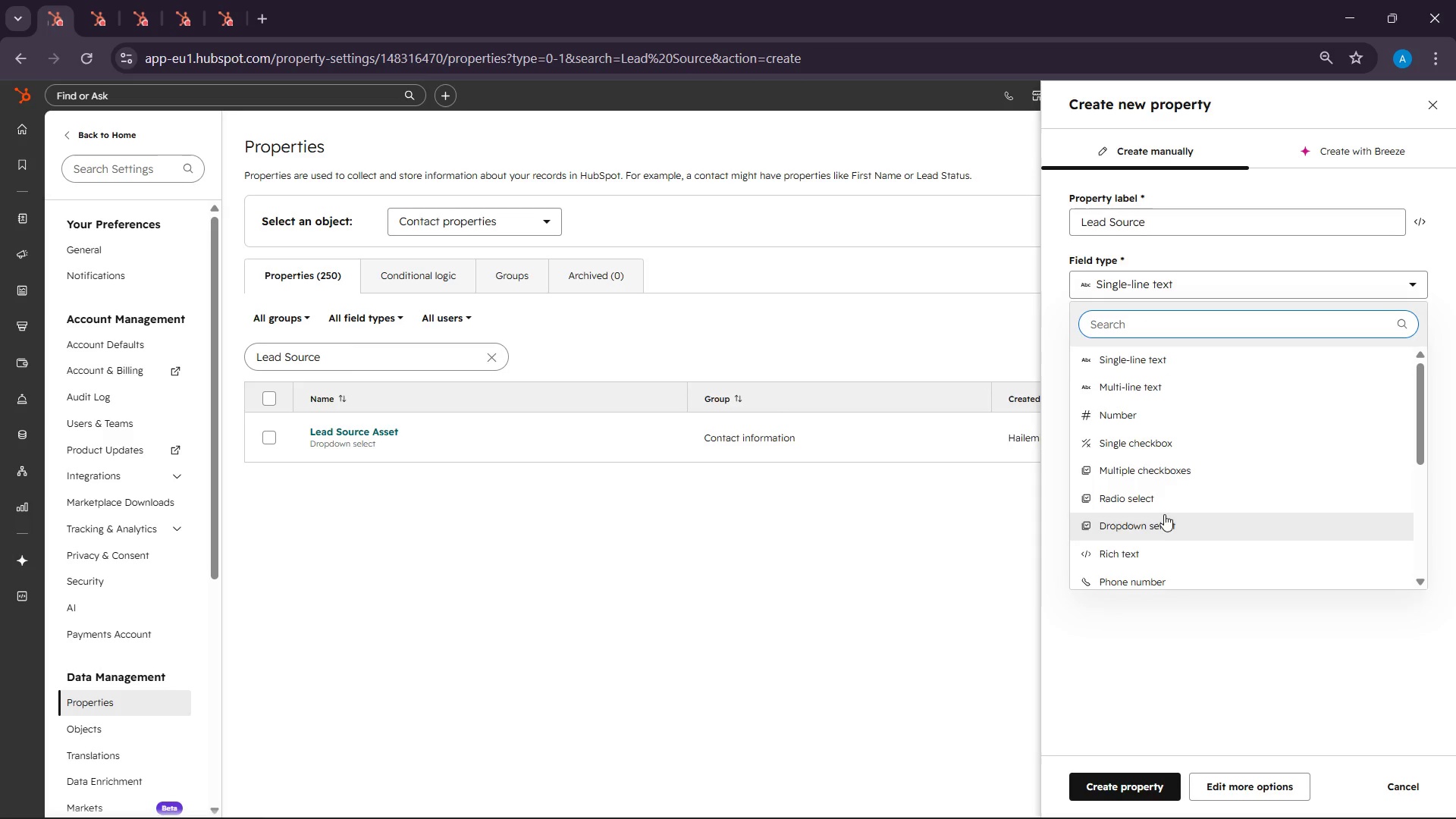 
left_click([1163, 519])
 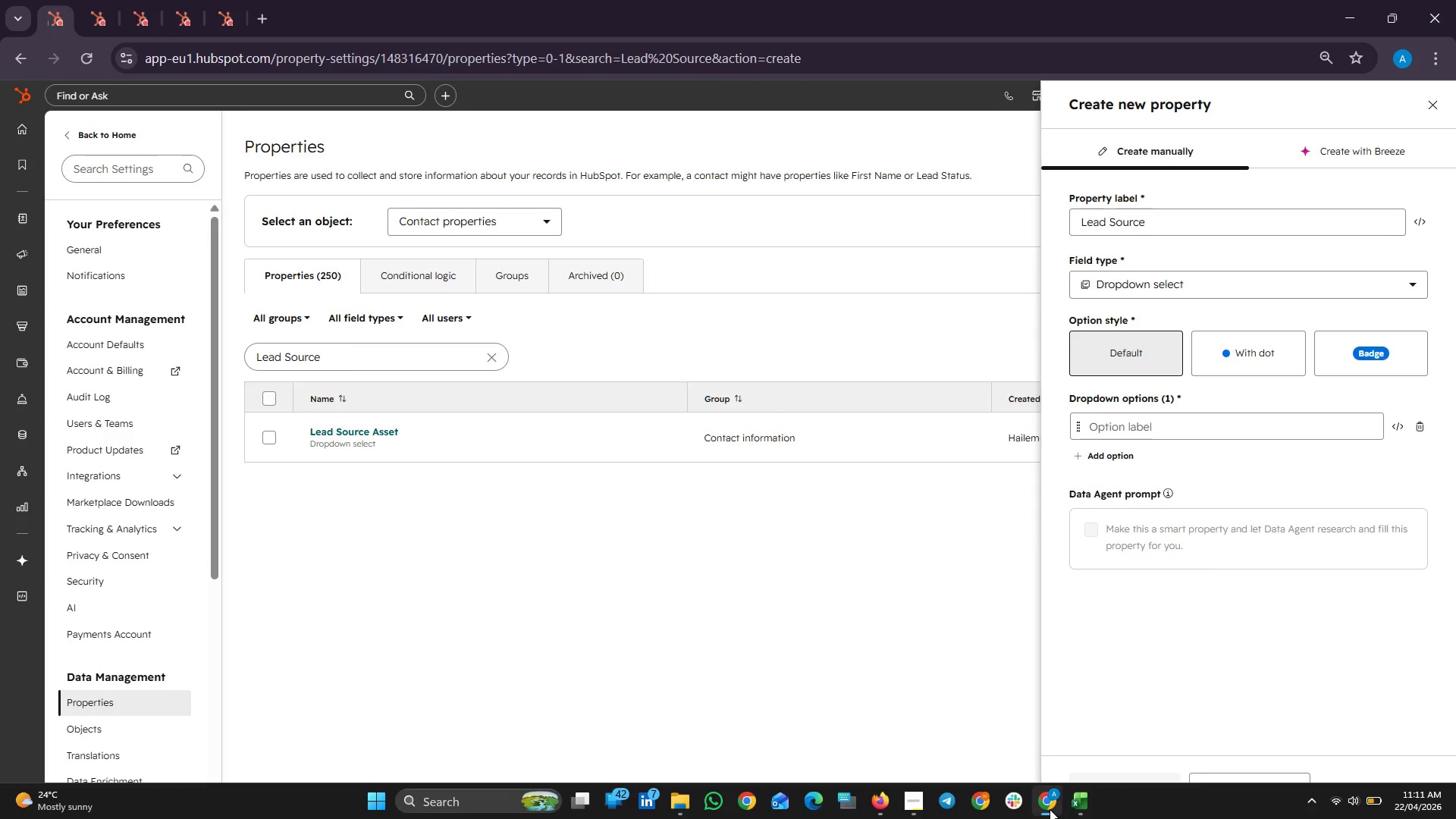 
left_click([1072, 805])
 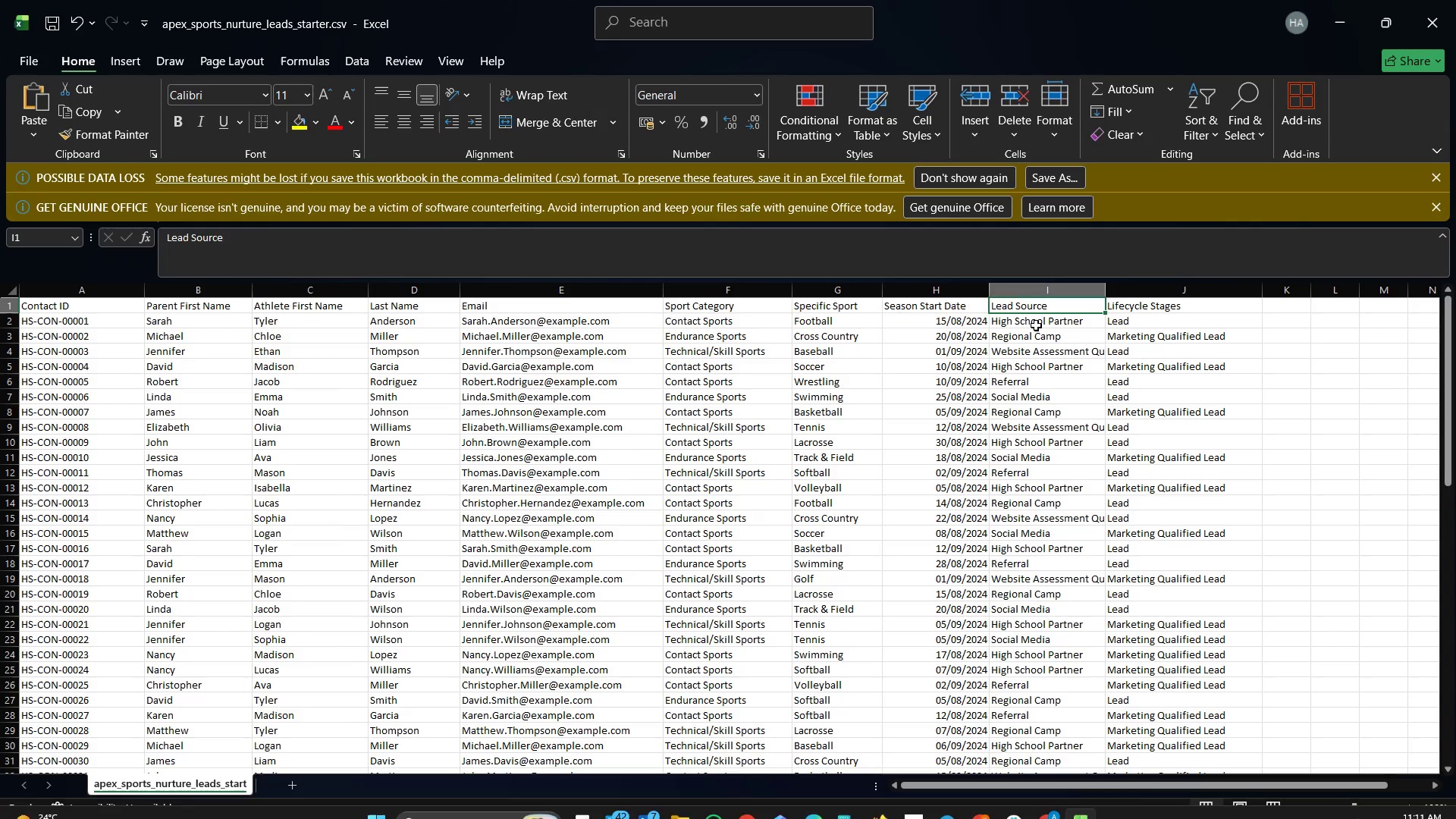 
left_click([1036, 323])
 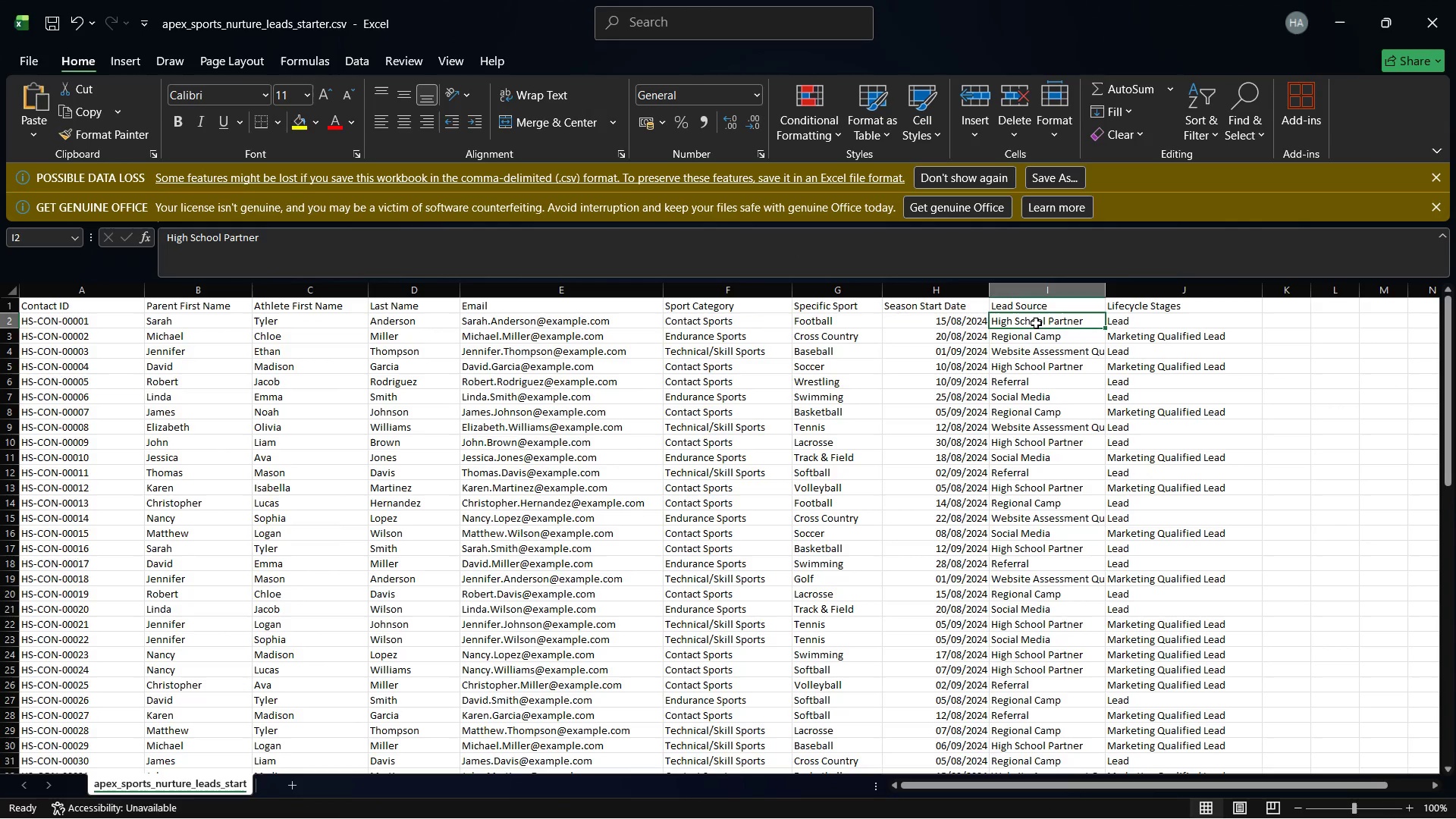 
right_click([1036, 323])
 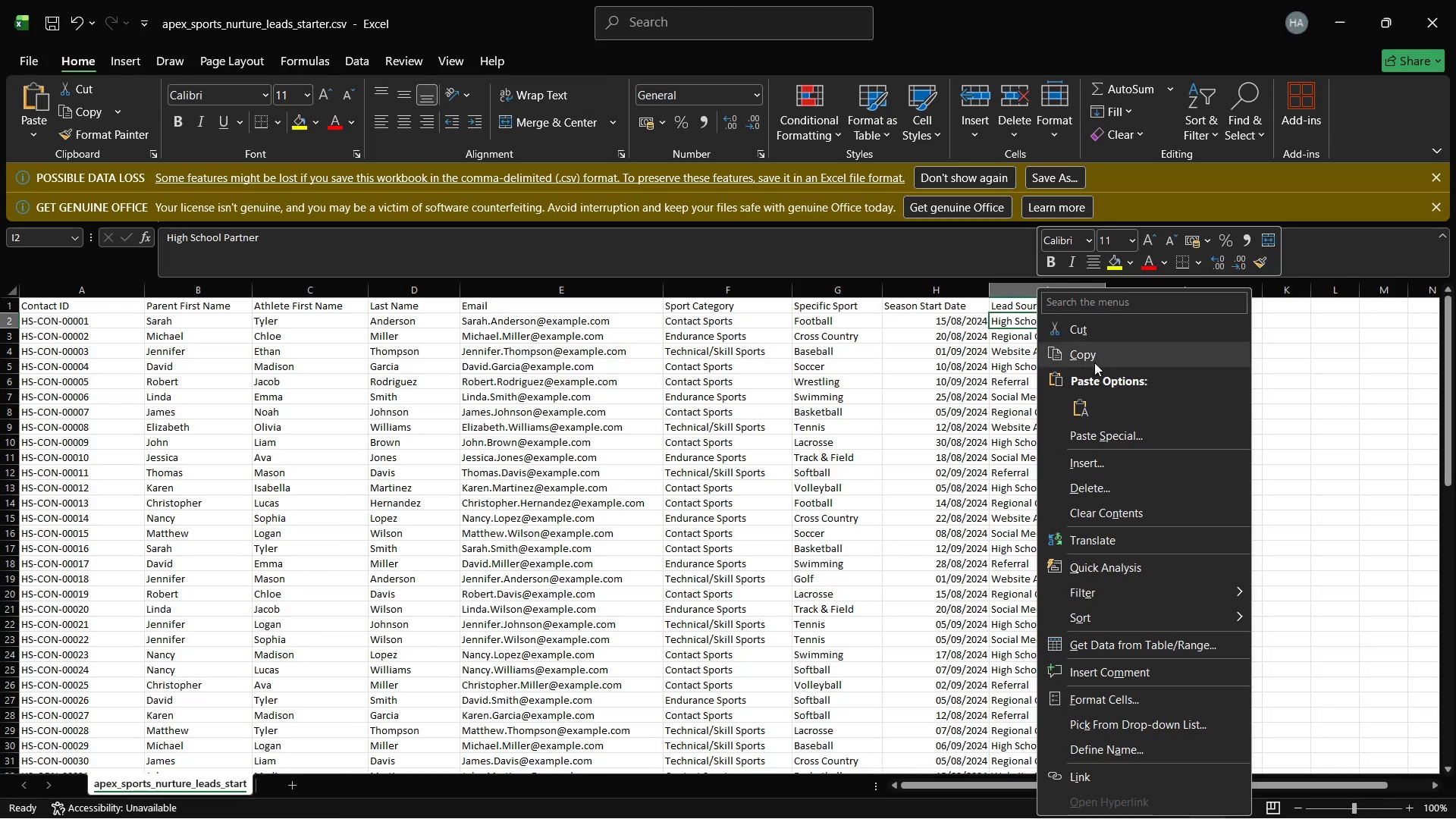 
left_click([1092, 356])
 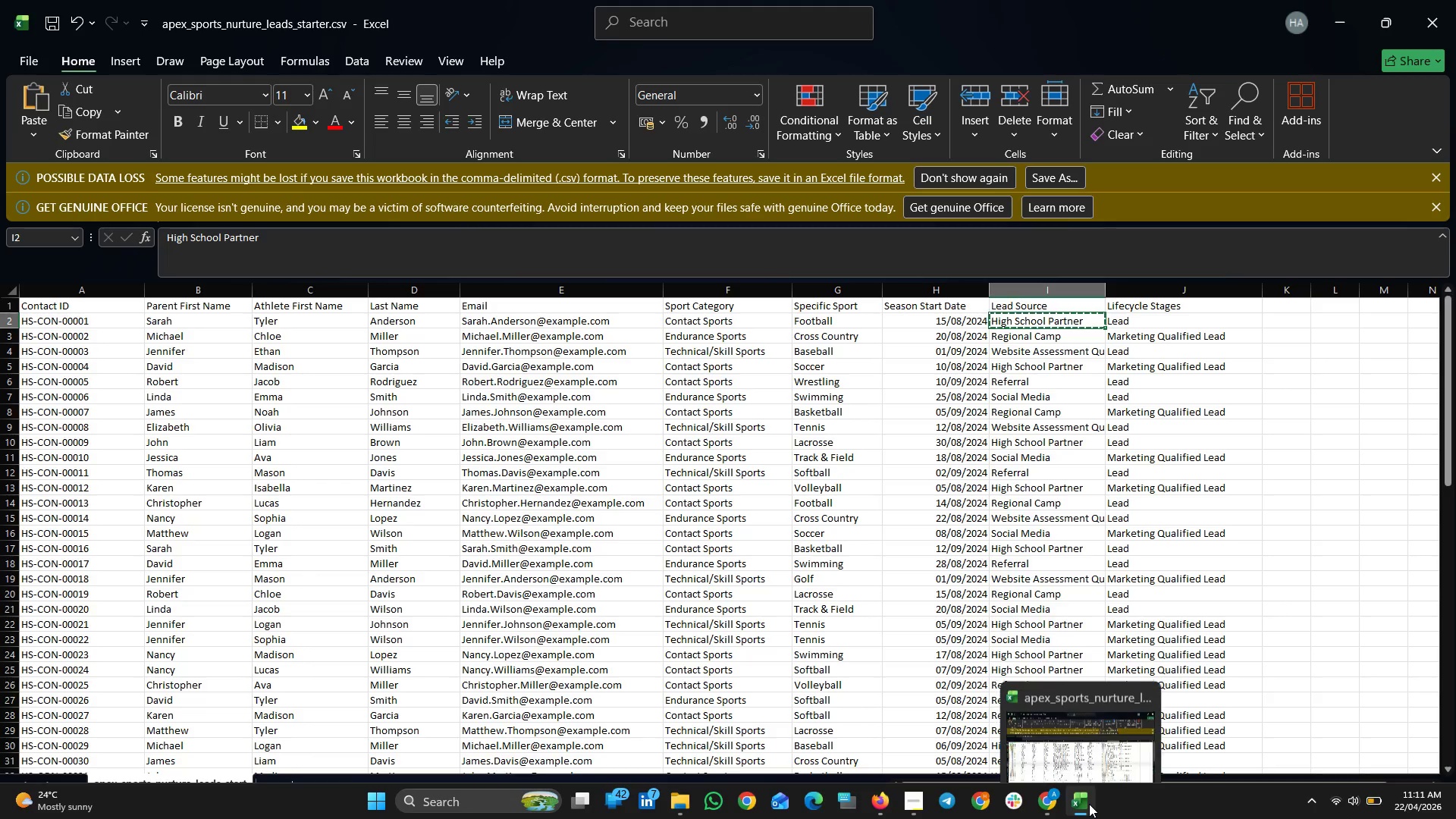 
left_click([1089, 804])
 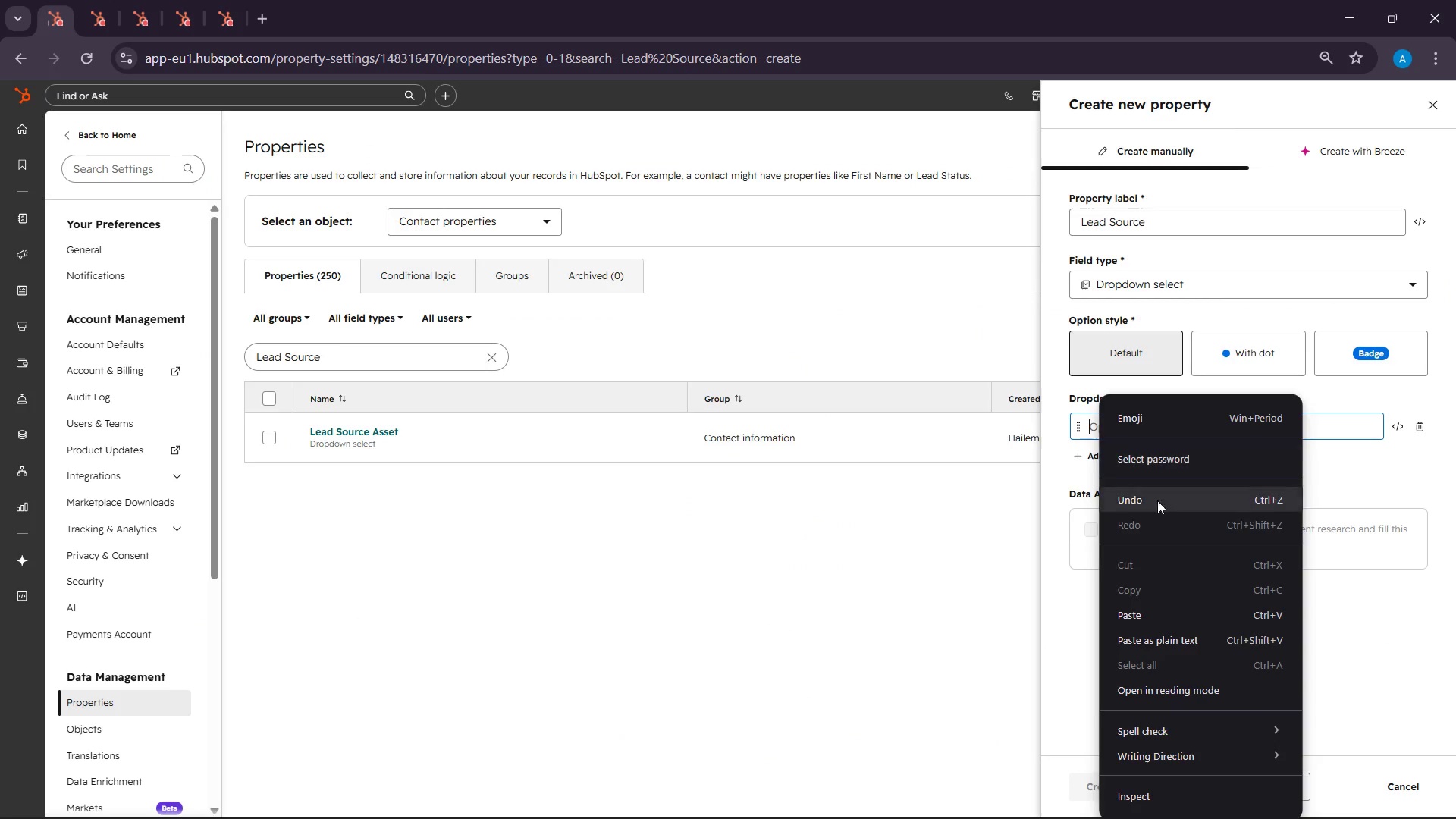 
left_click([1138, 607])
 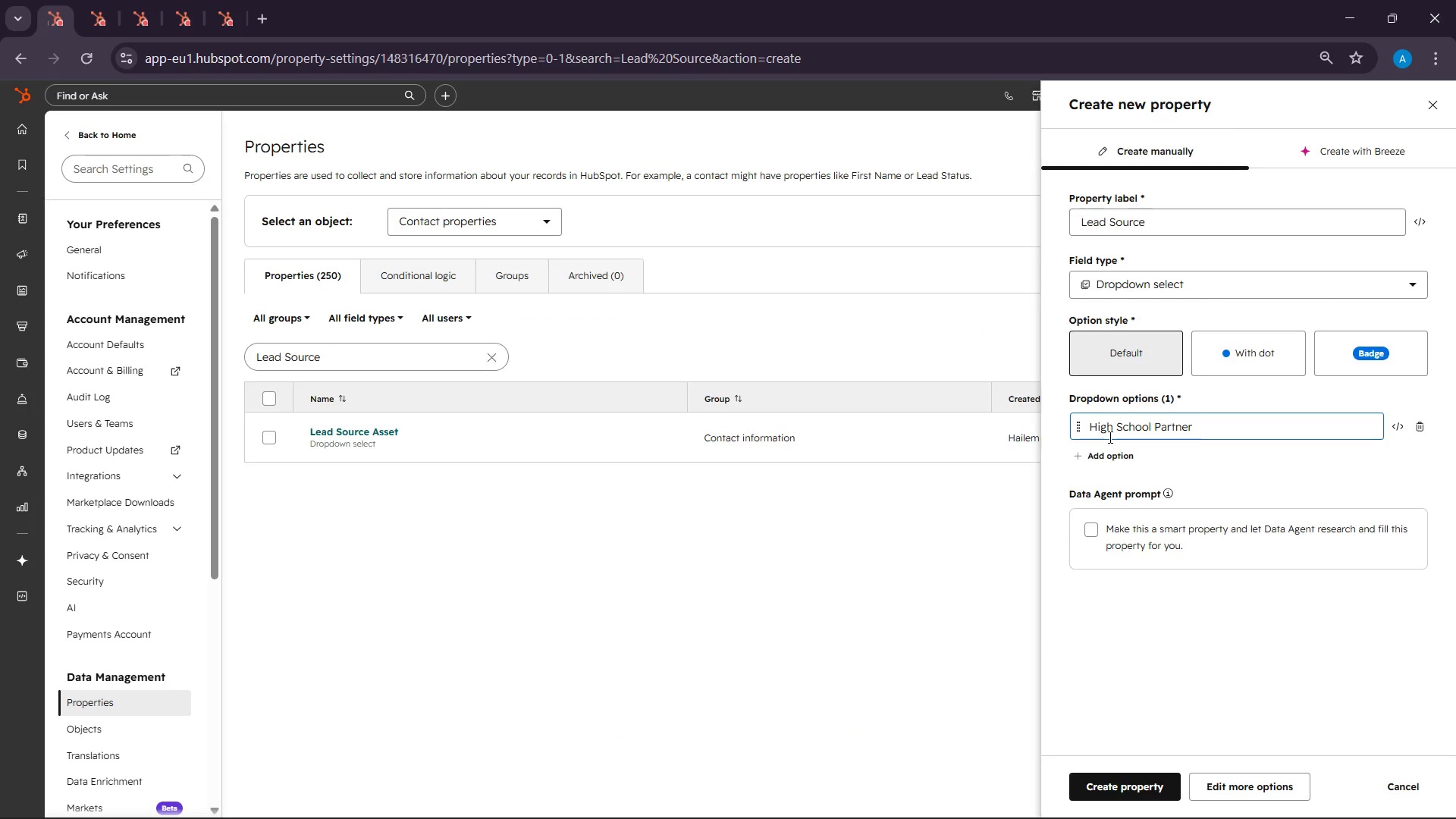 
left_click([1111, 455])
 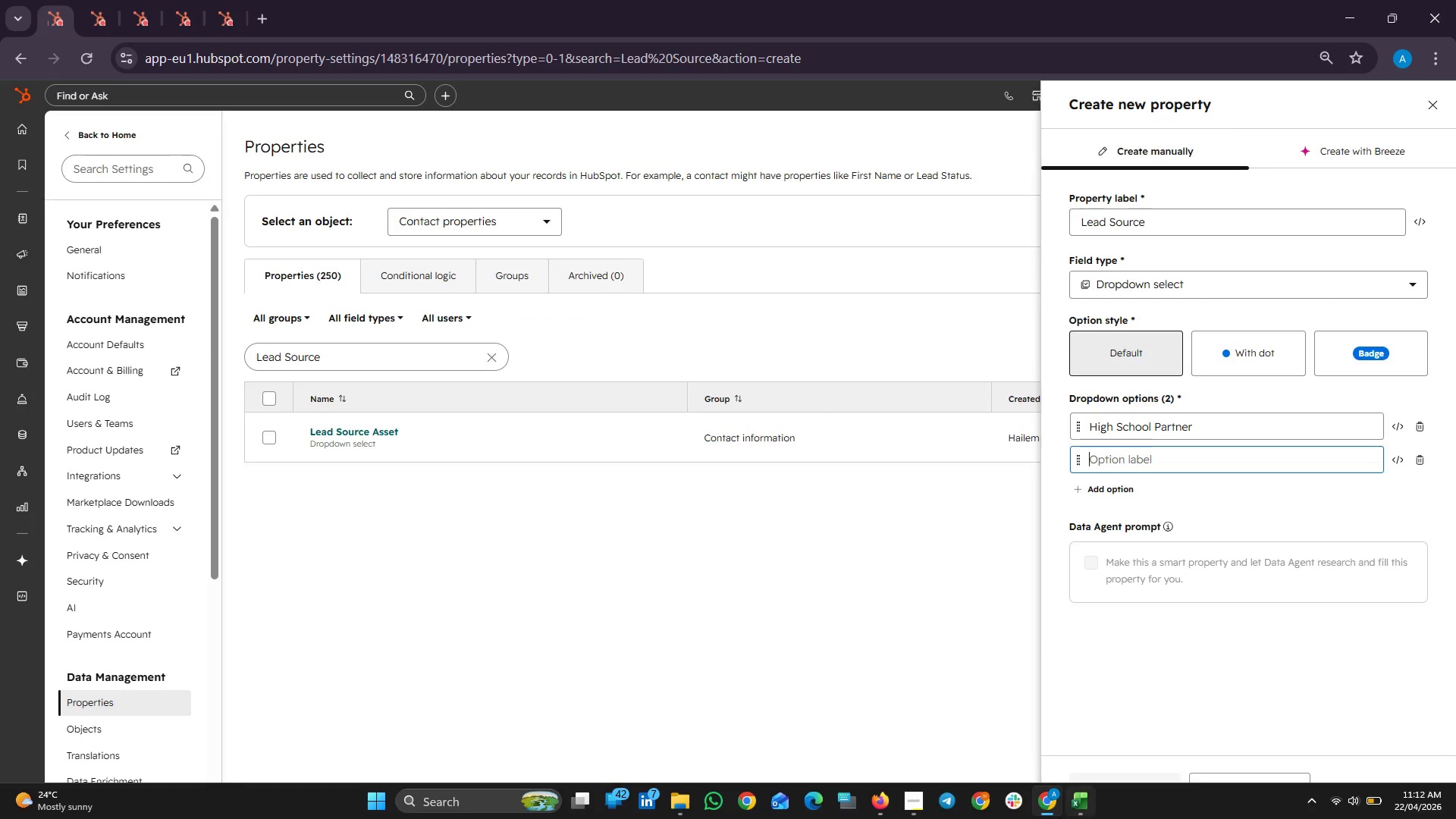 
left_click([1071, 806])
 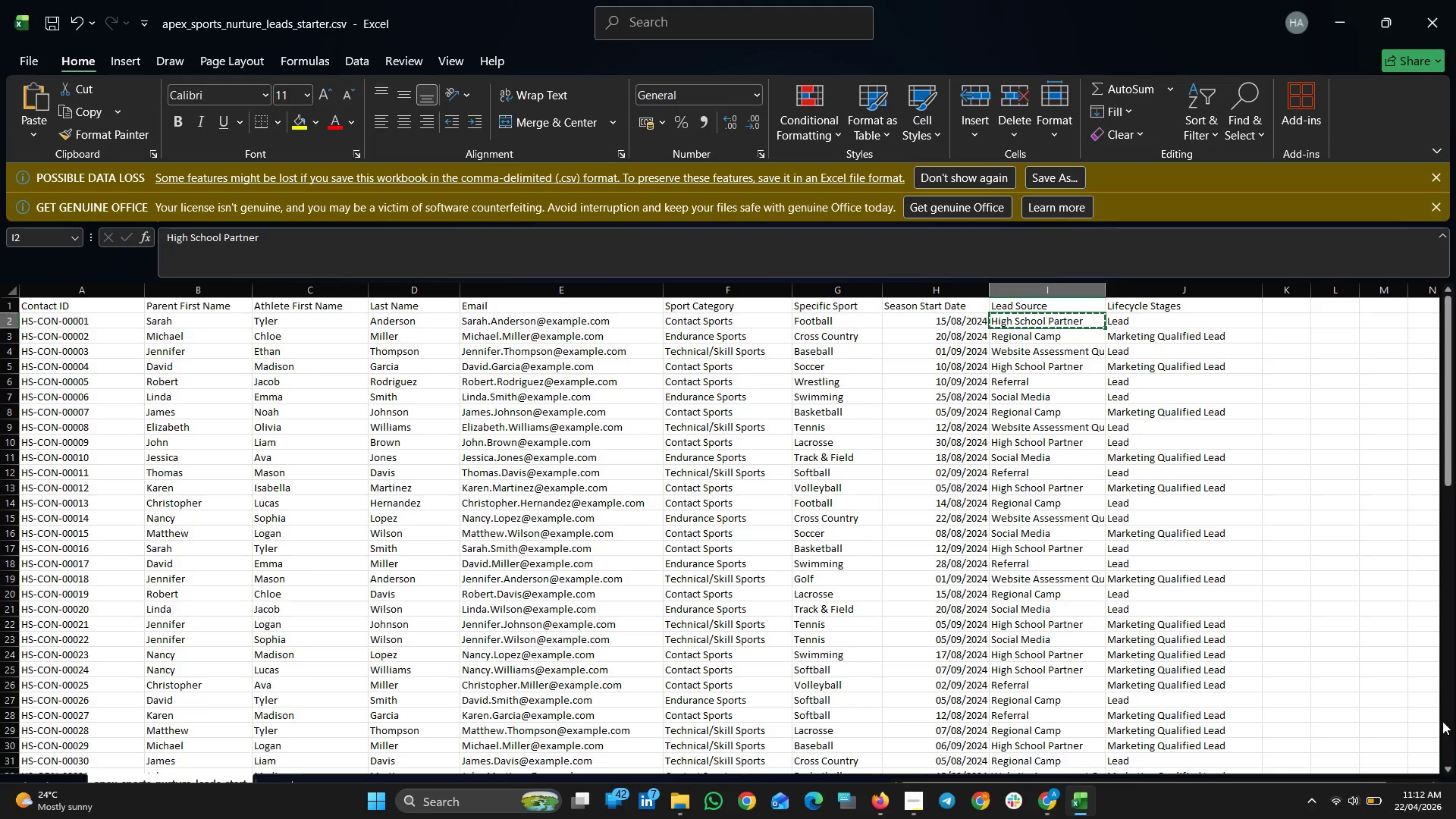 
wait(22.22)
 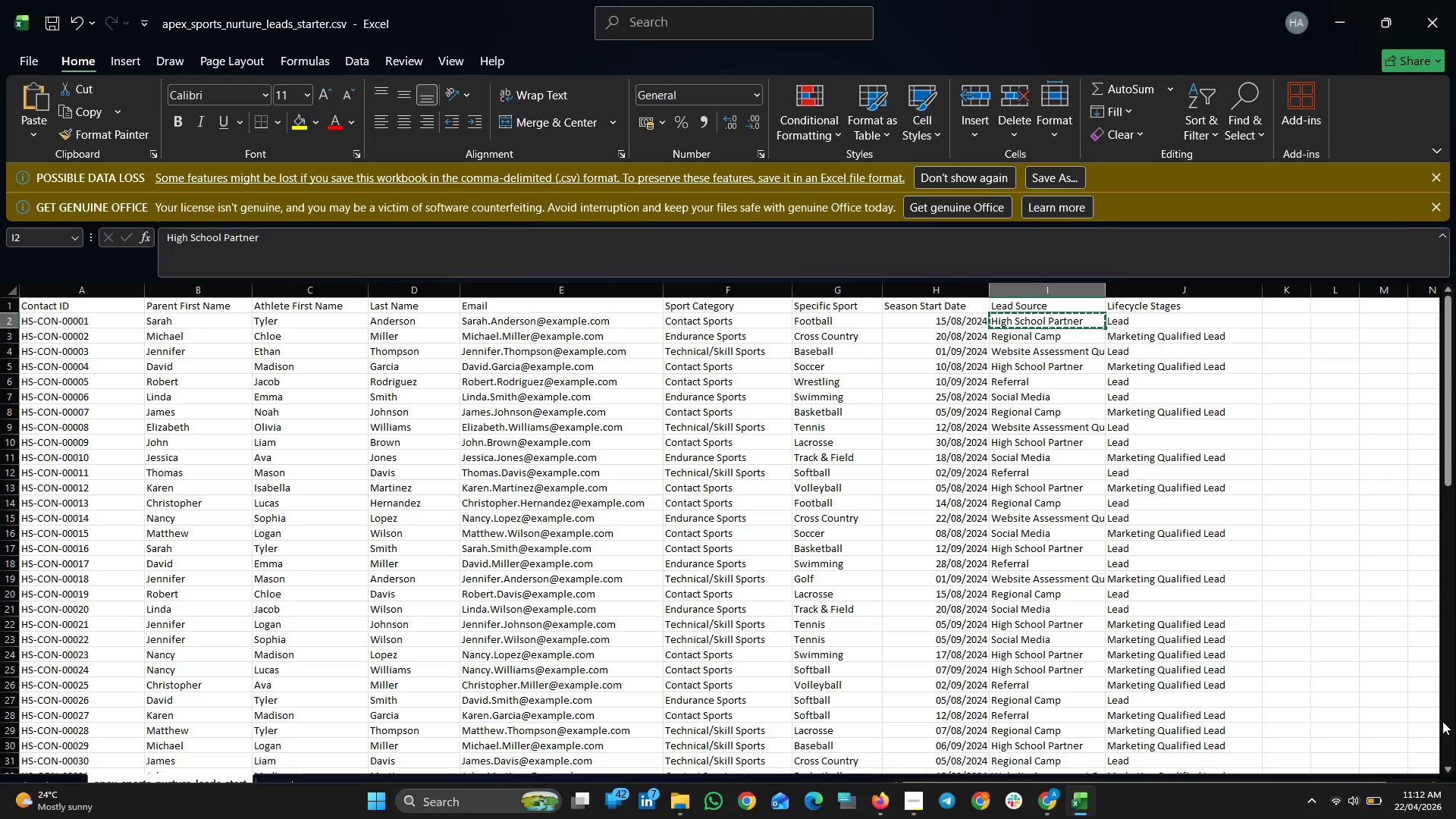 
left_click([1043, 334])
 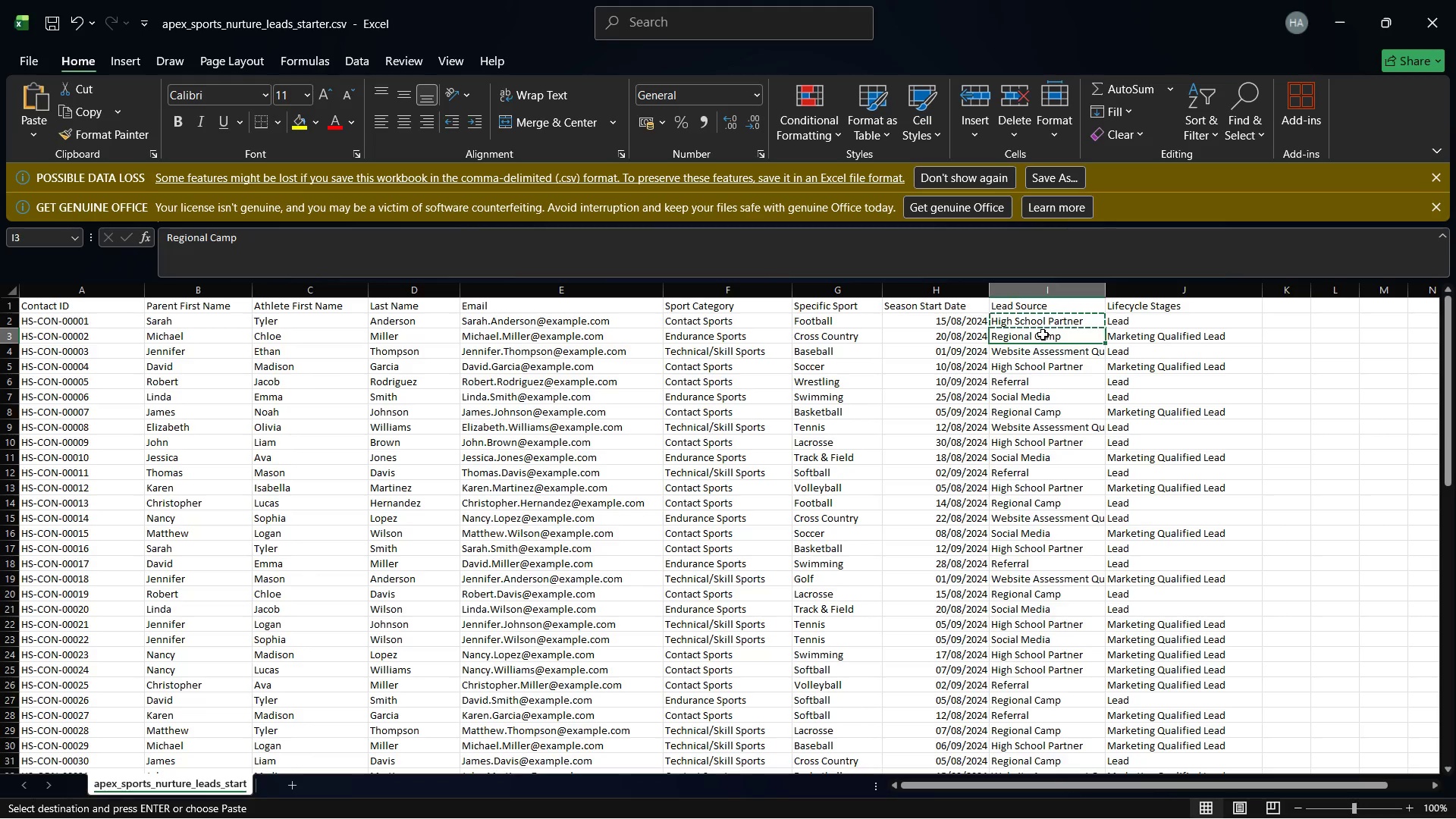 
right_click([1043, 334])
 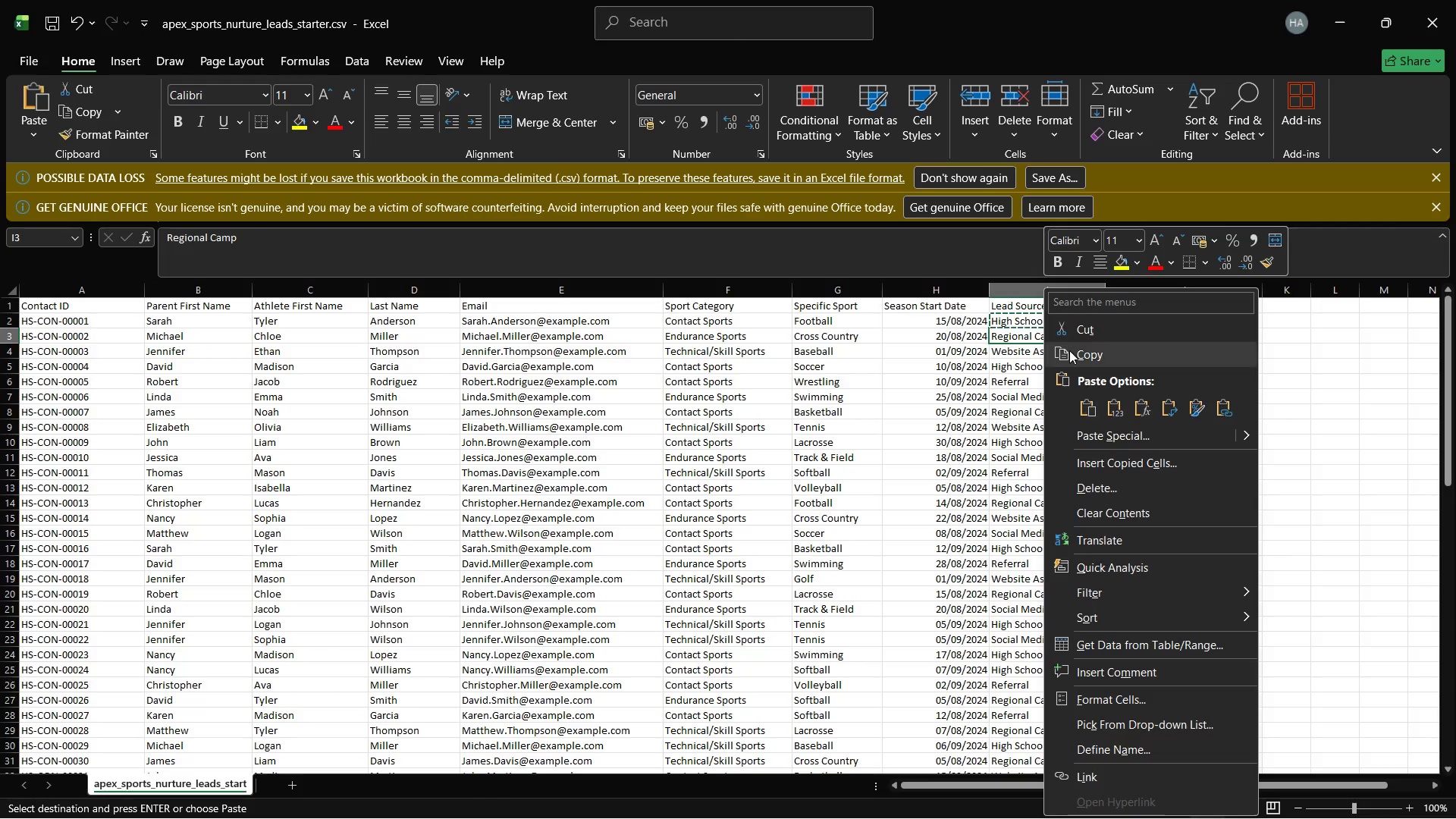 
left_click([1069, 350])
 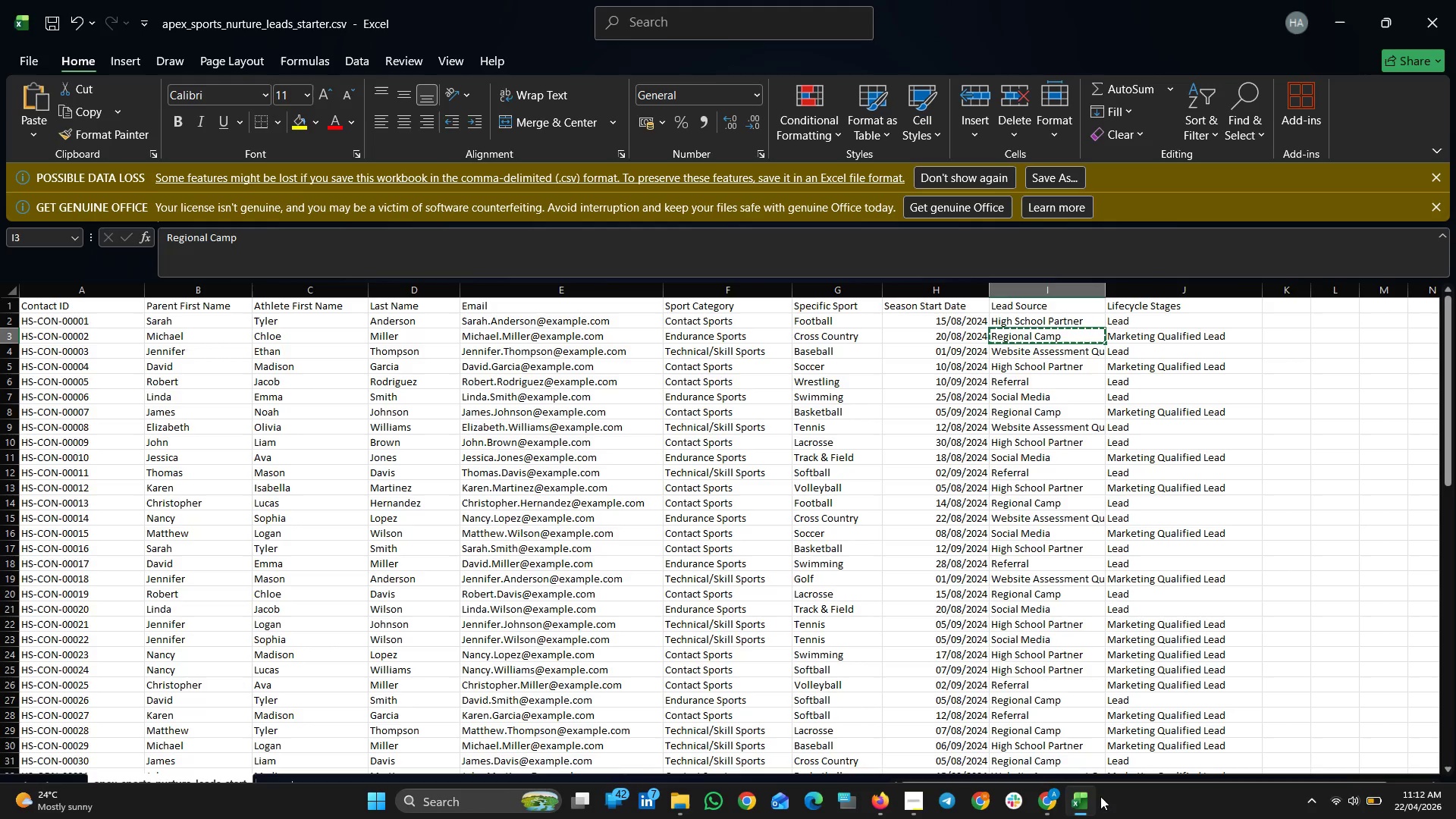 
left_click([1081, 802])
 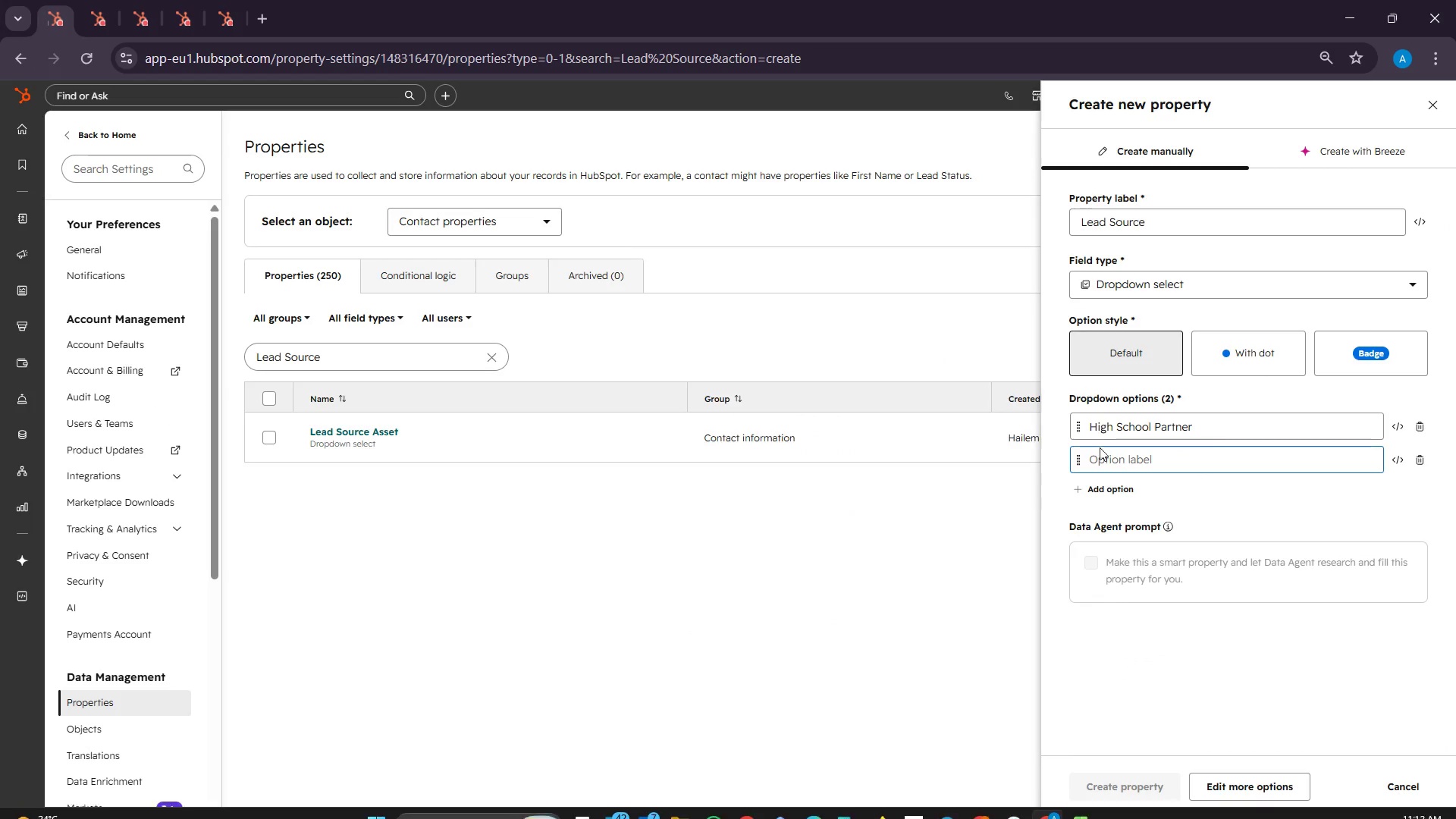 
right_click([1096, 454])
 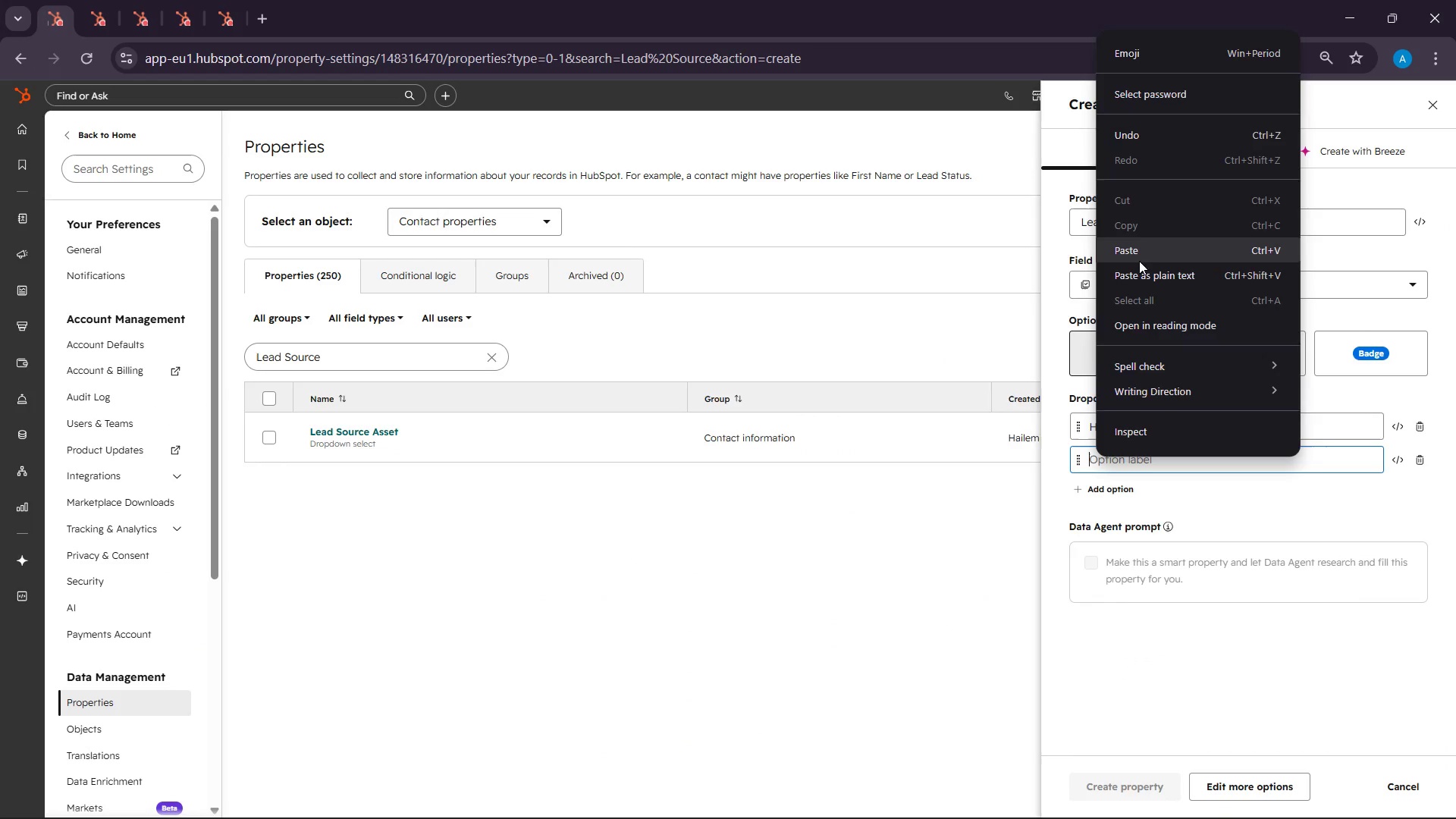 
left_click([1138, 243])
 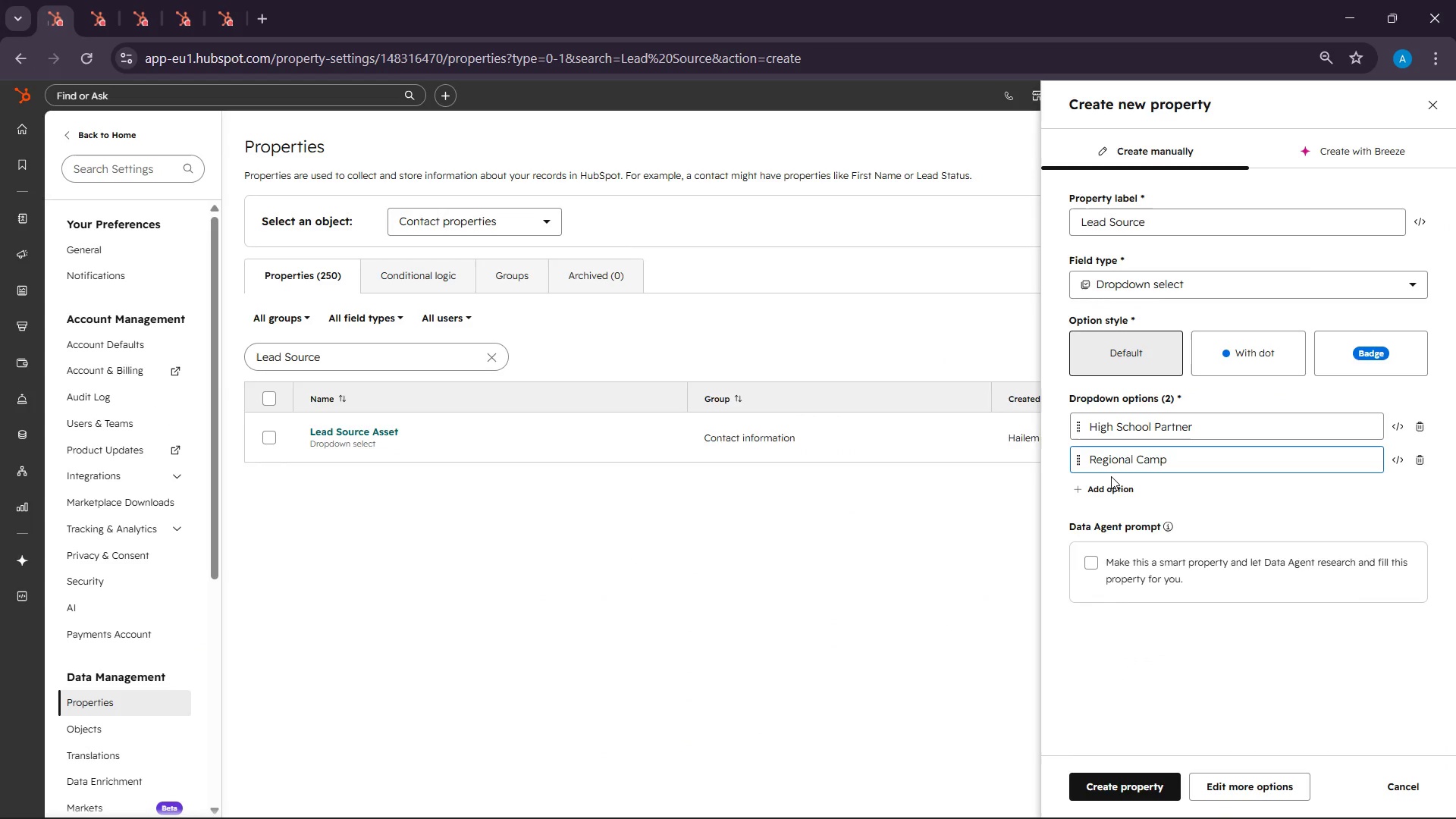 
left_click([1105, 482])
 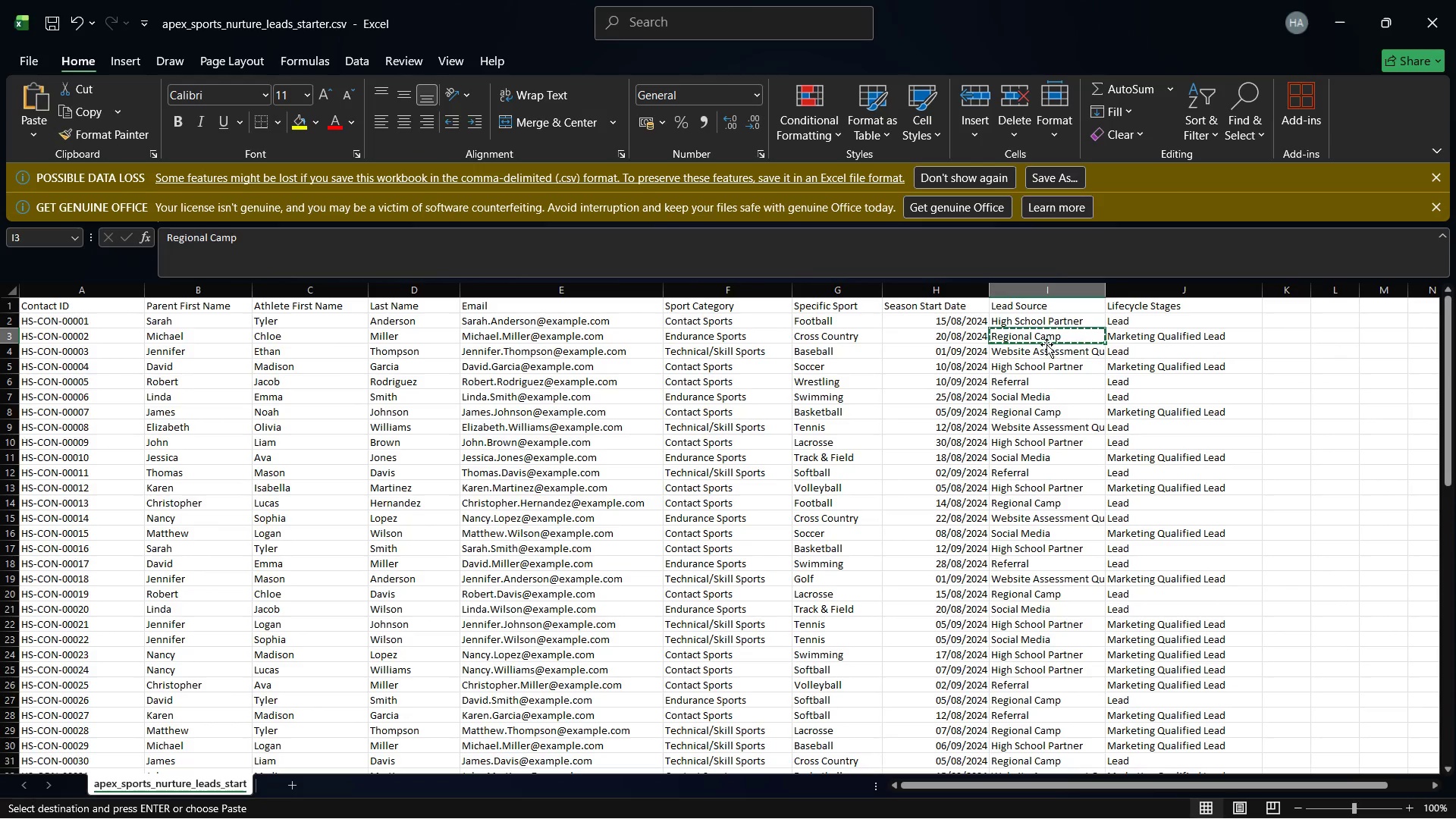 
left_click([1031, 353])
 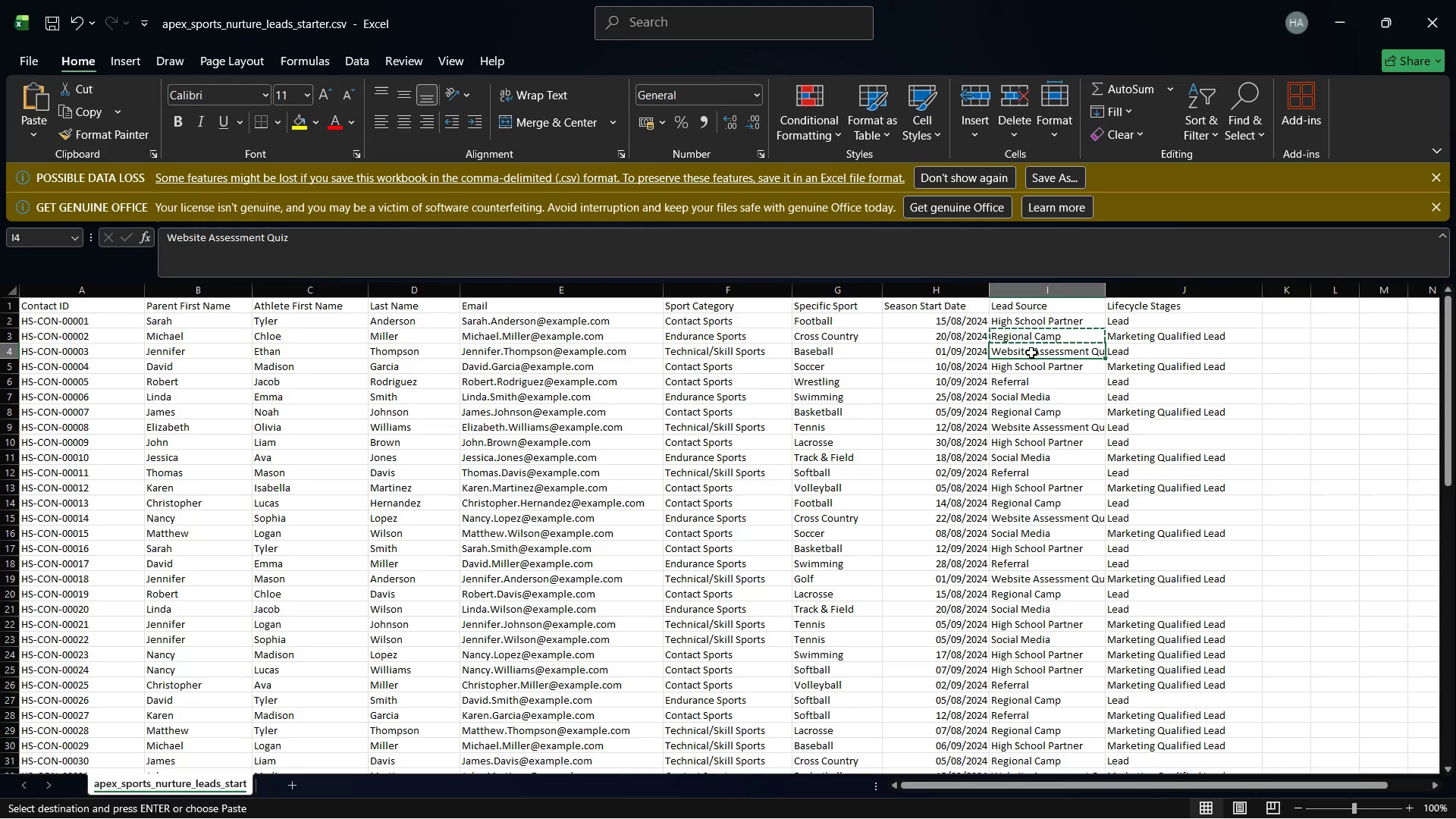 
right_click([1031, 353])
 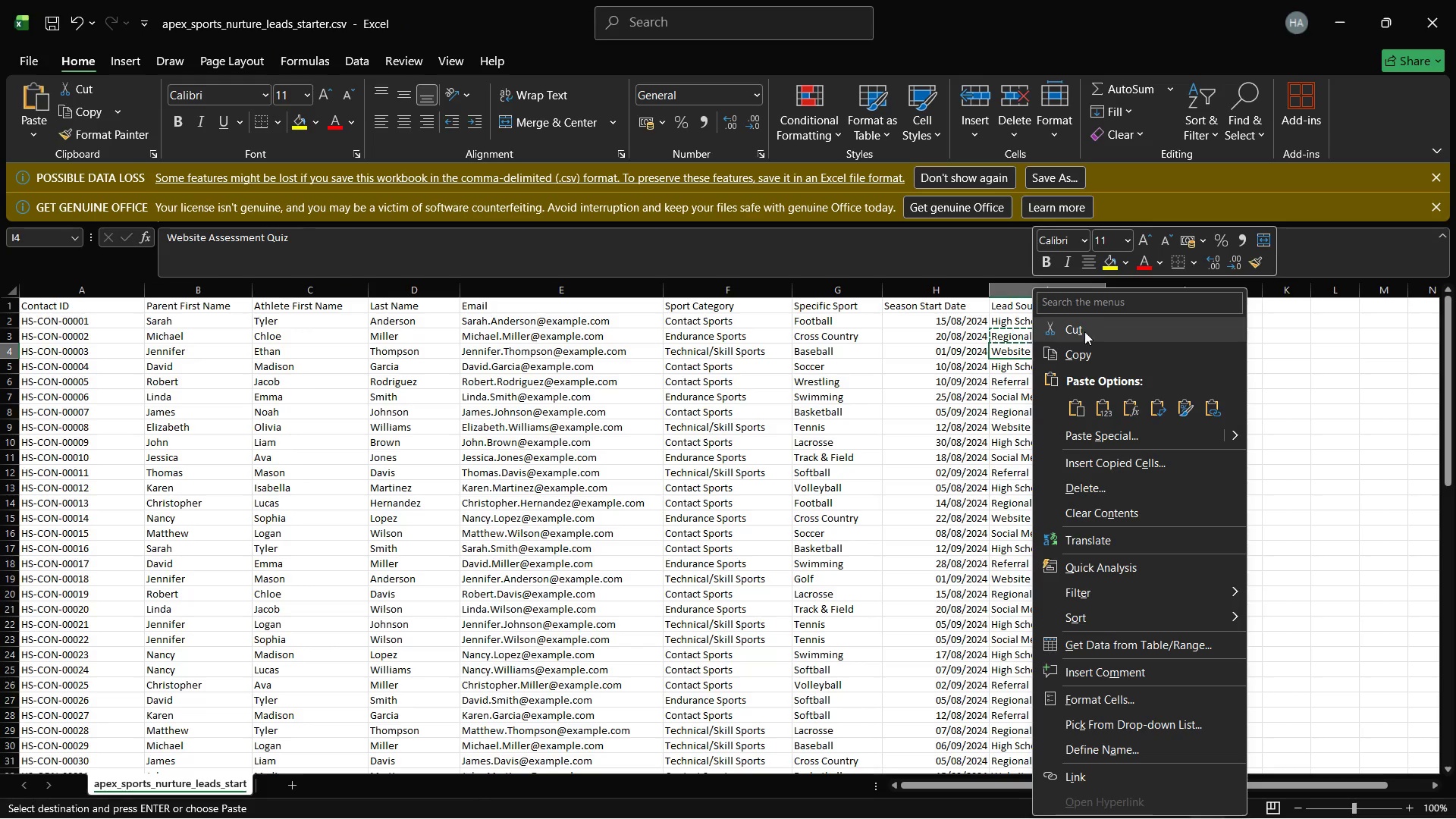 
left_click([1075, 351])
 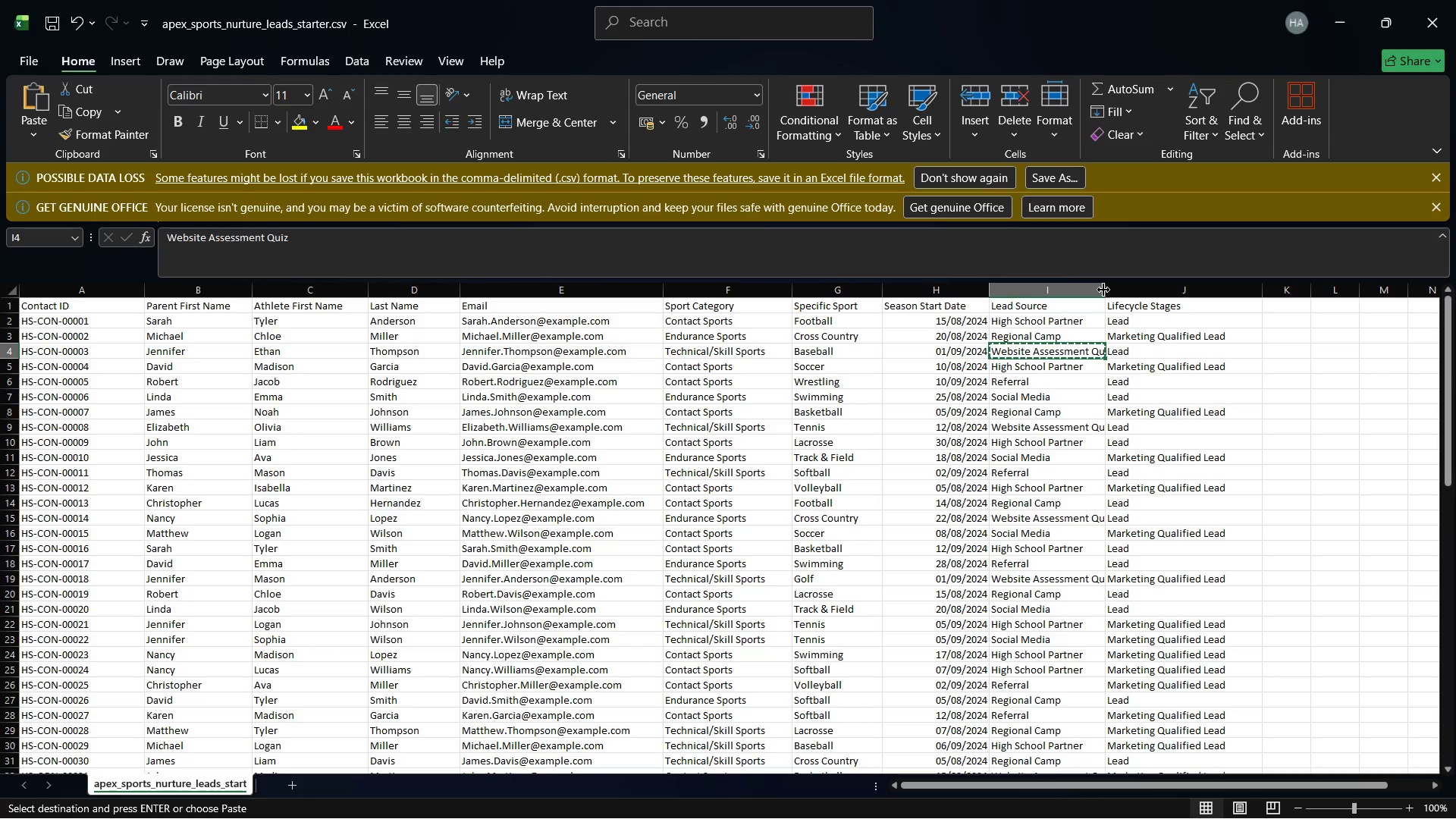 
left_click_drag(start_coordinate=[1102, 288], to_coordinate=[1128, 284])
 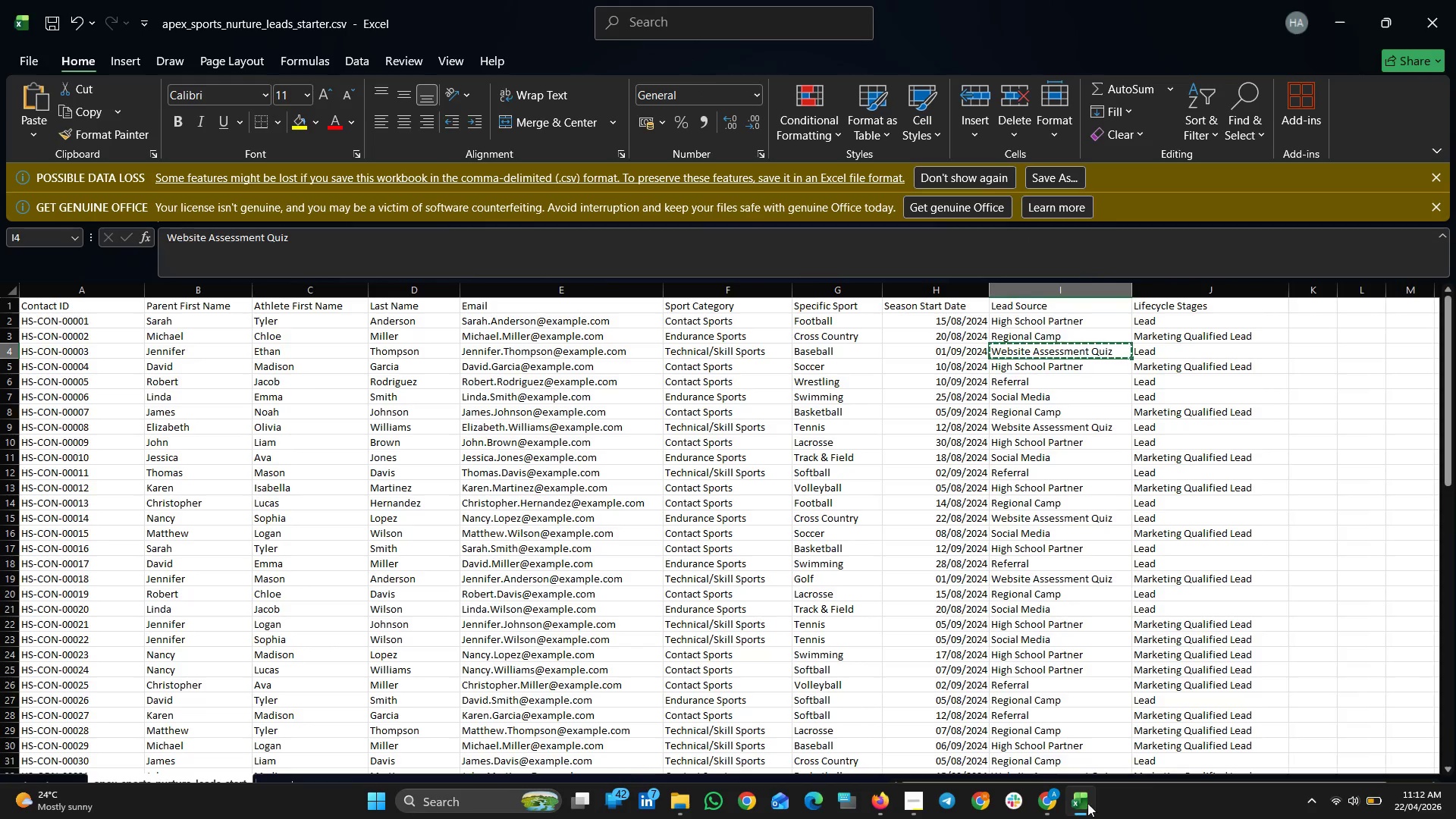 
left_click([1051, 801])
 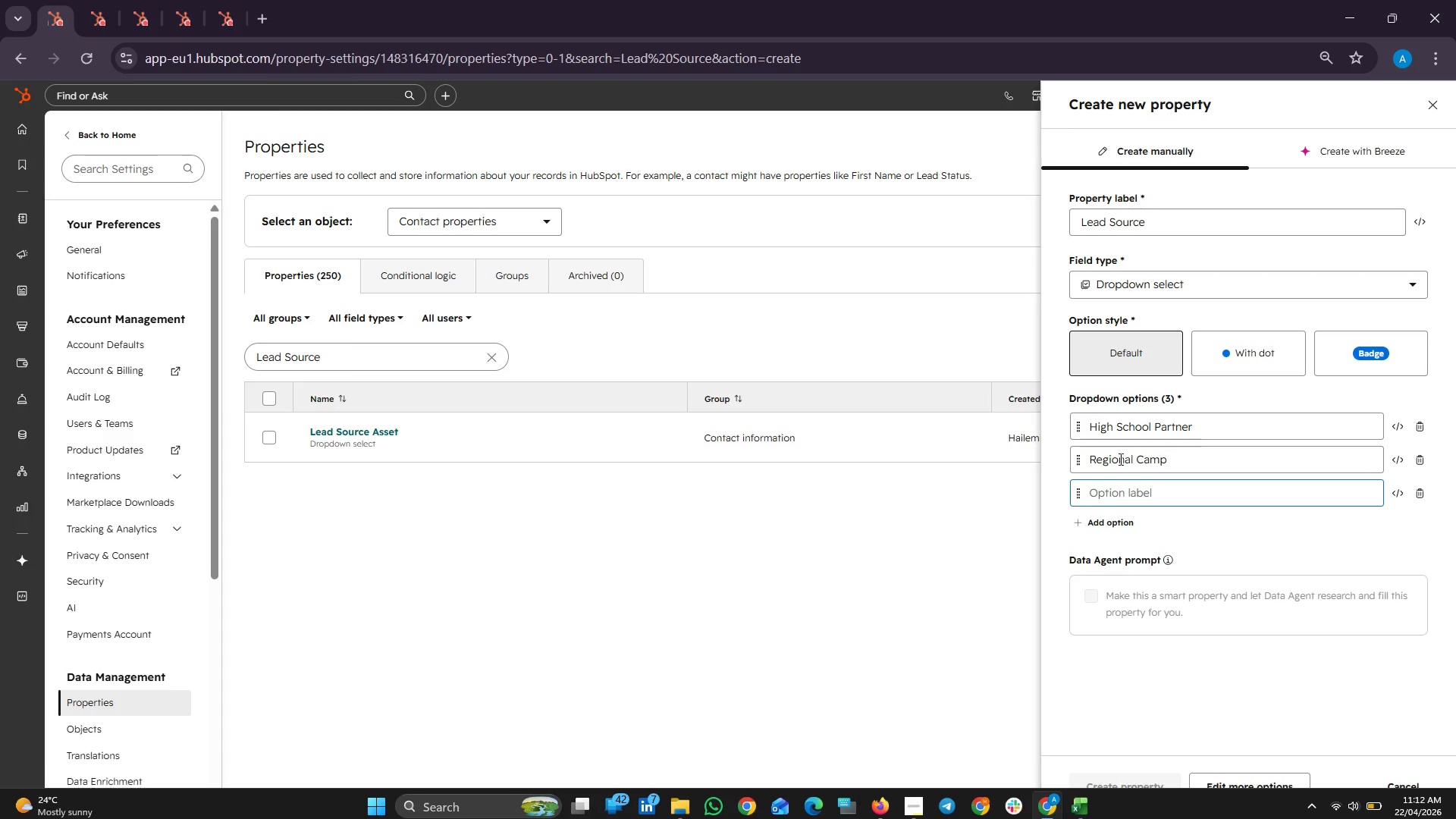 
right_click([1105, 484])
 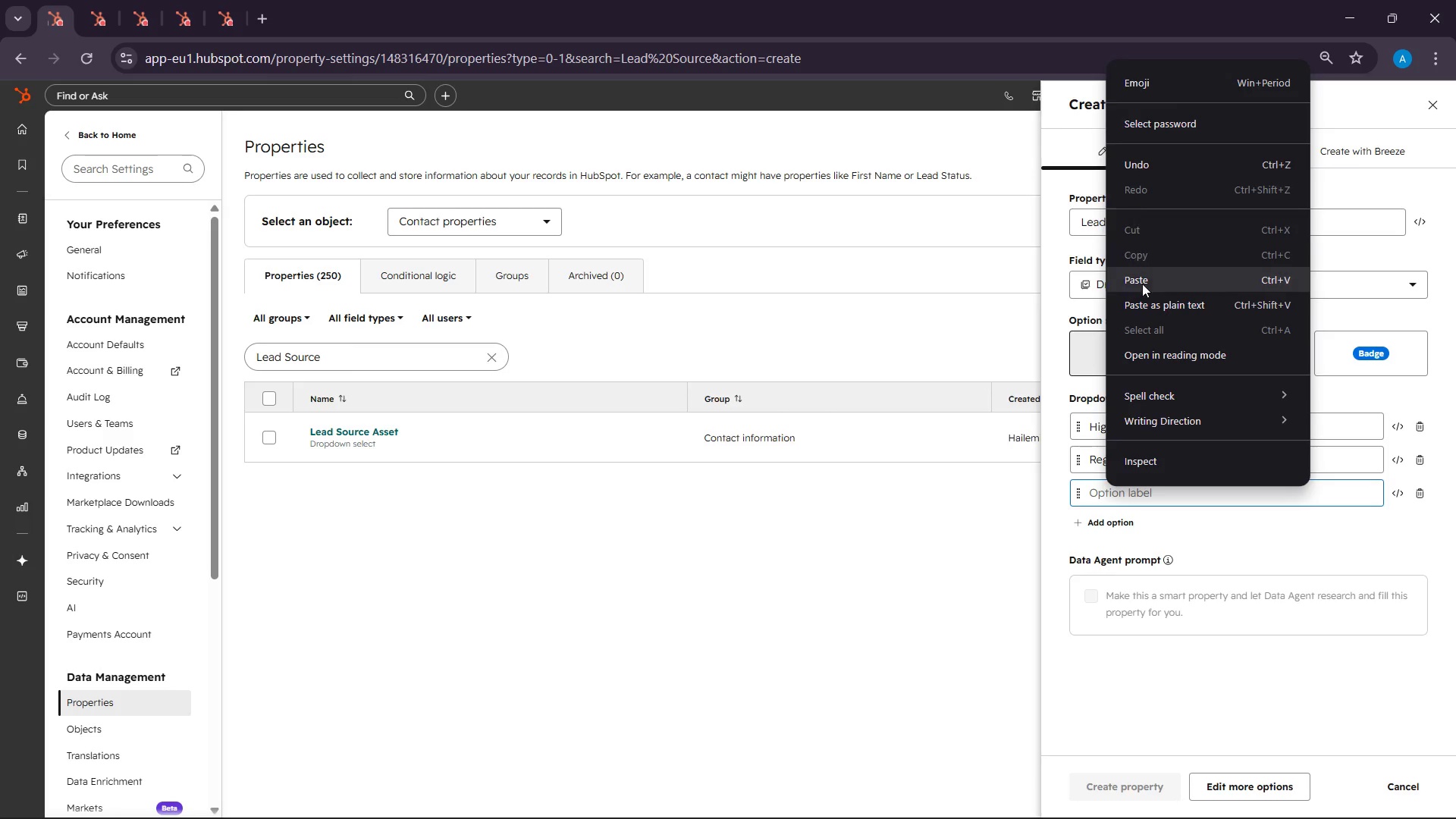 
left_click([1142, 279])
 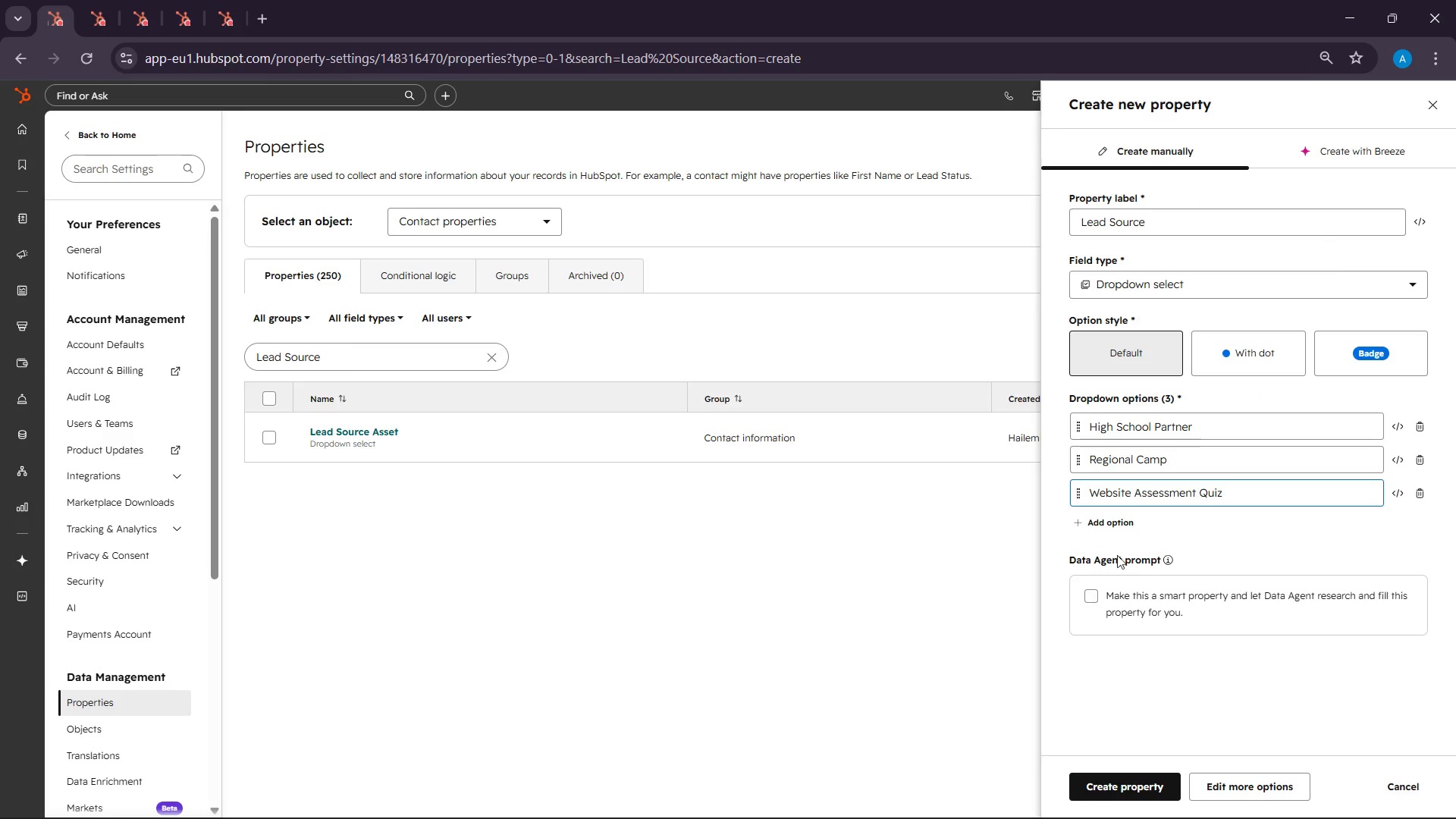 
left_click([1106, 527])
 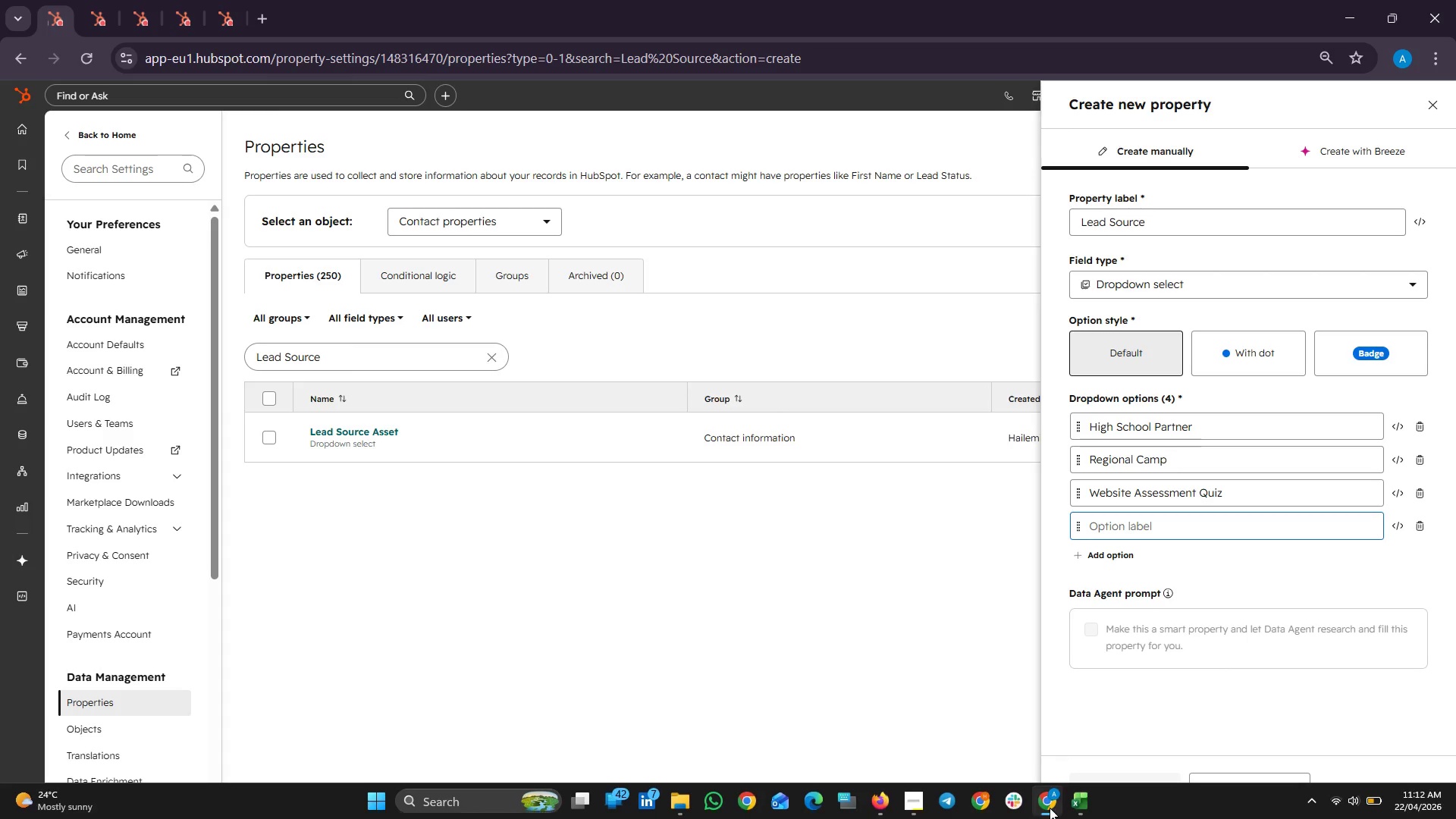 
left_click([1046, 789])
 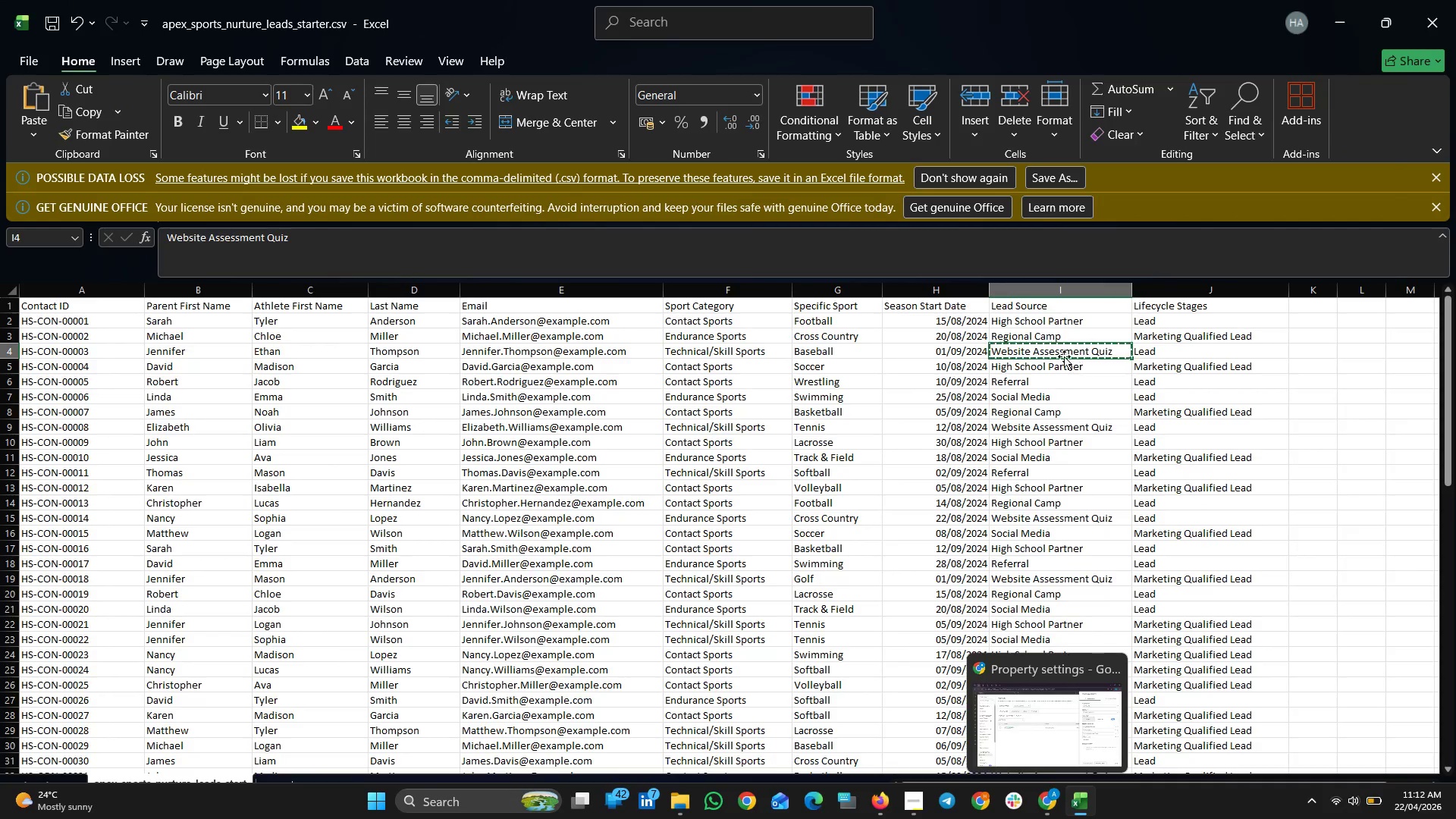 
left_click([1056, 358])
 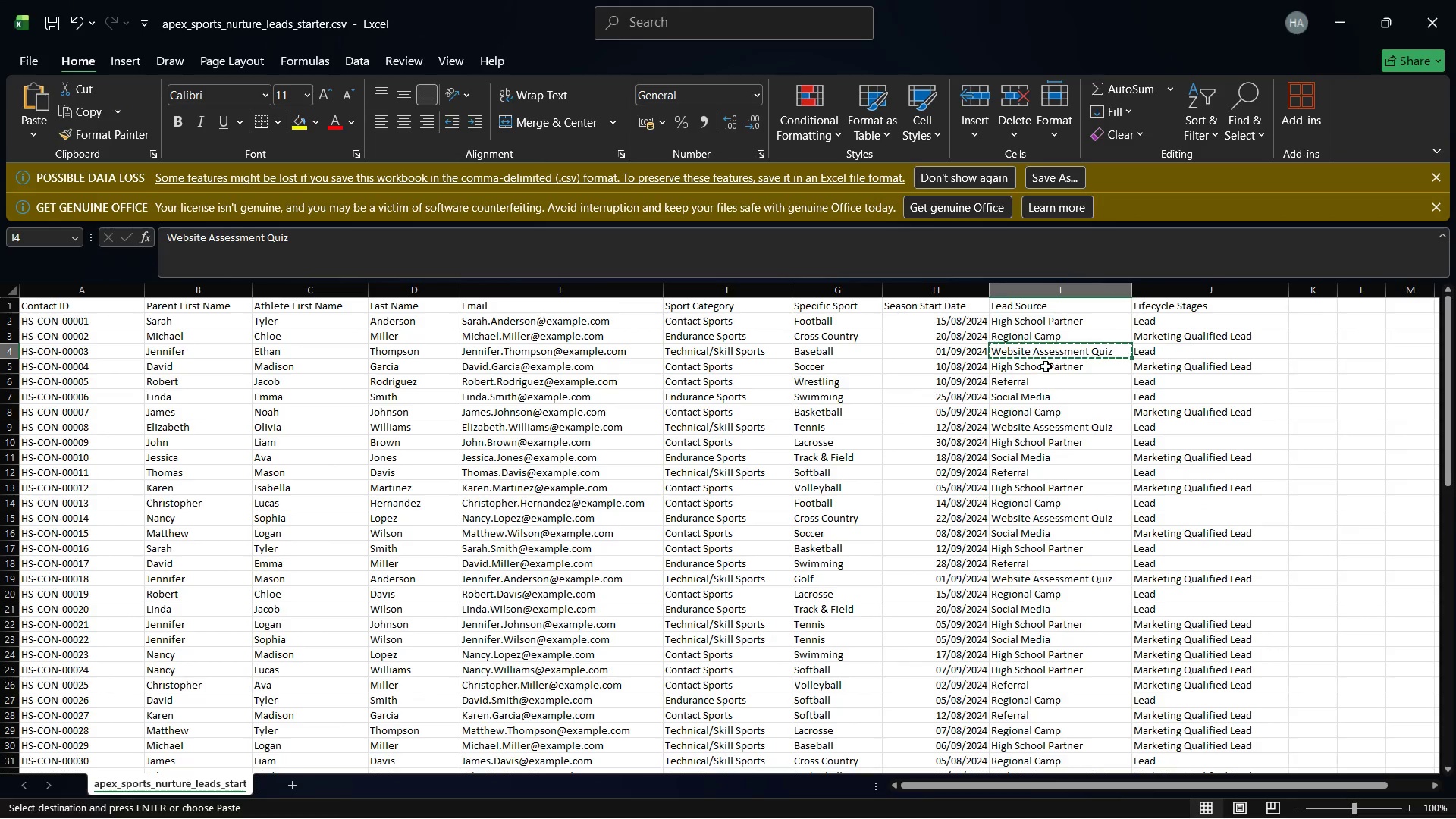 
left_click([1045, 367])
 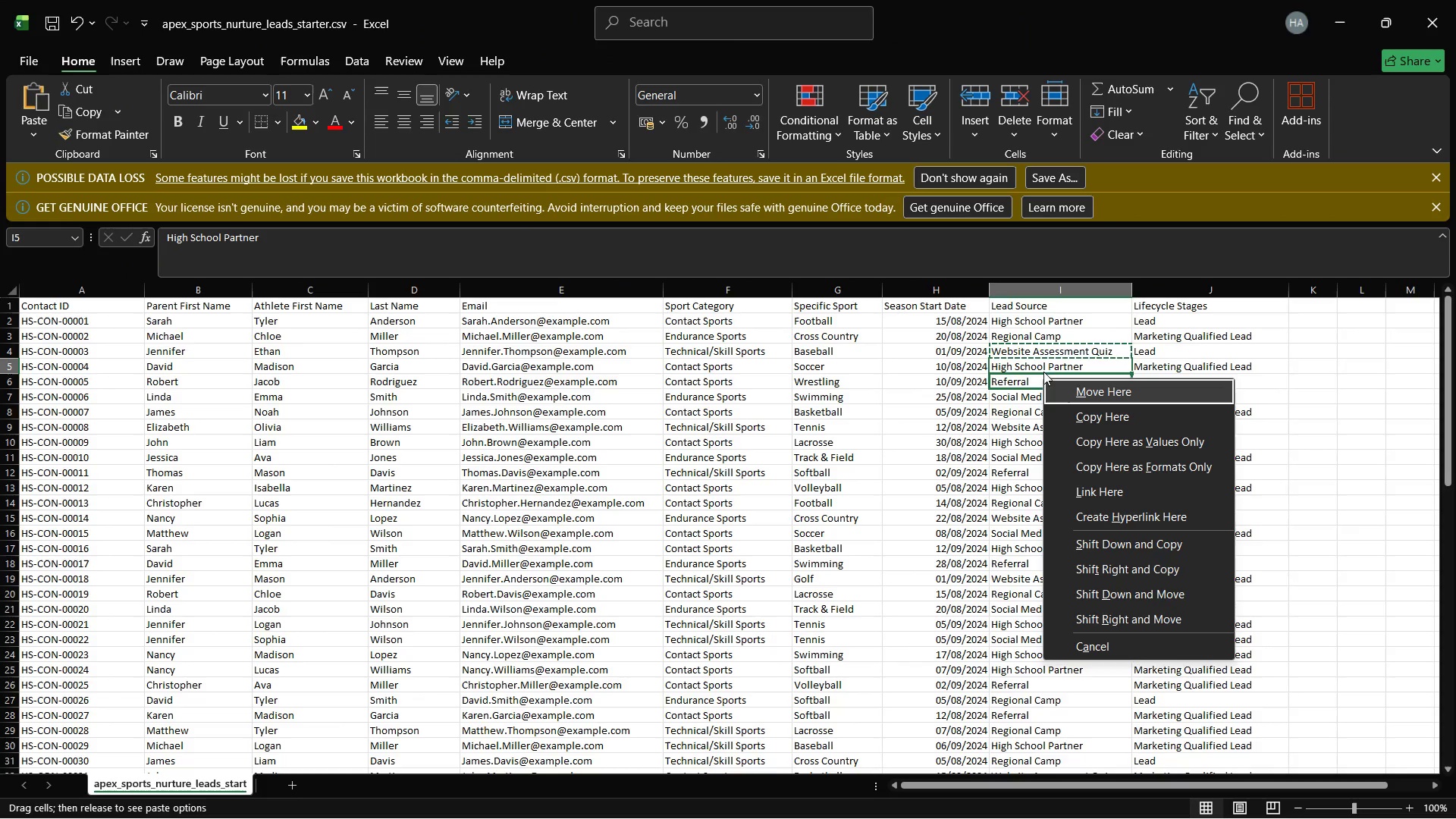 
left_click([1043, 359])
 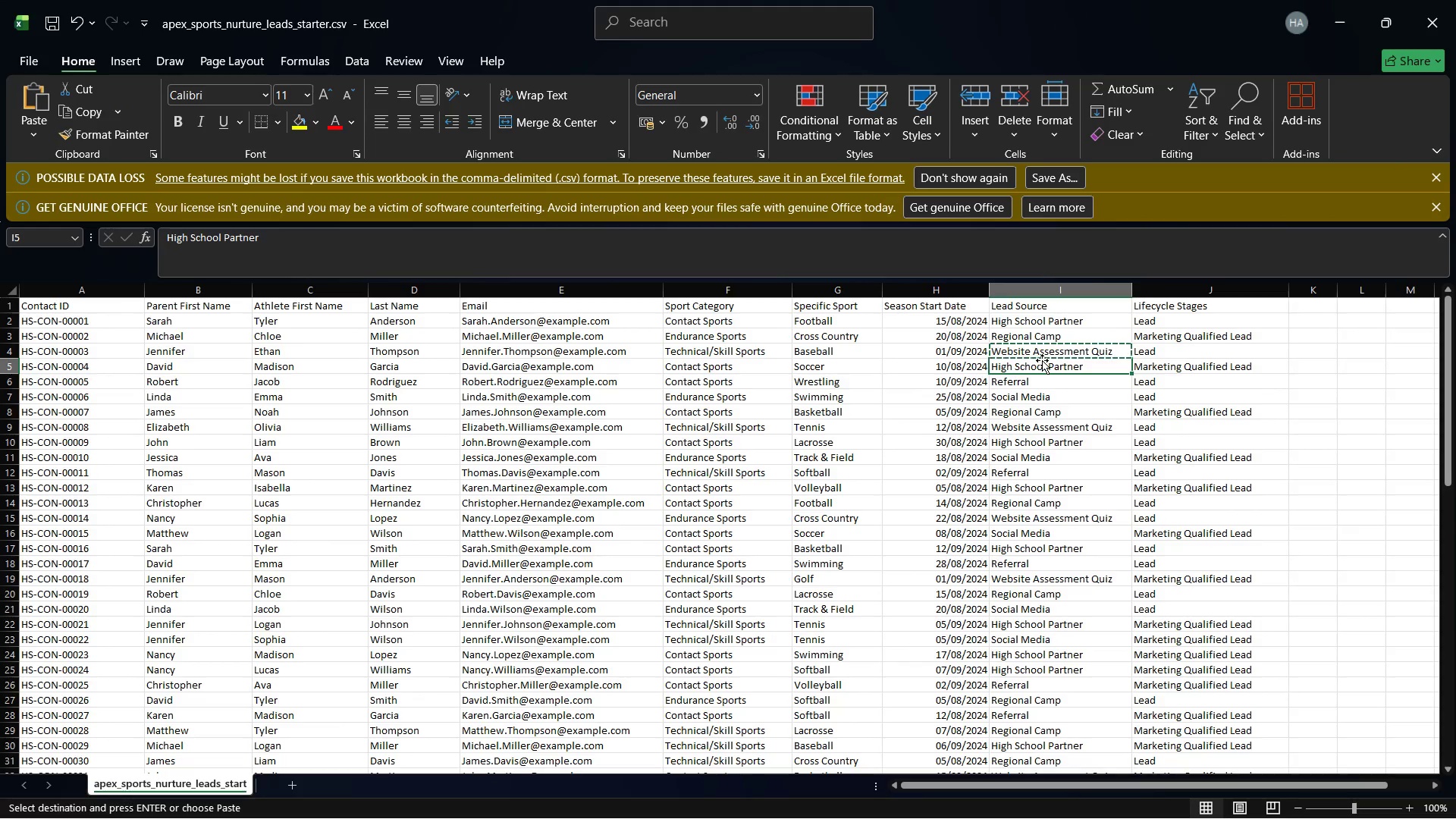 
right_click([1040, 364])
 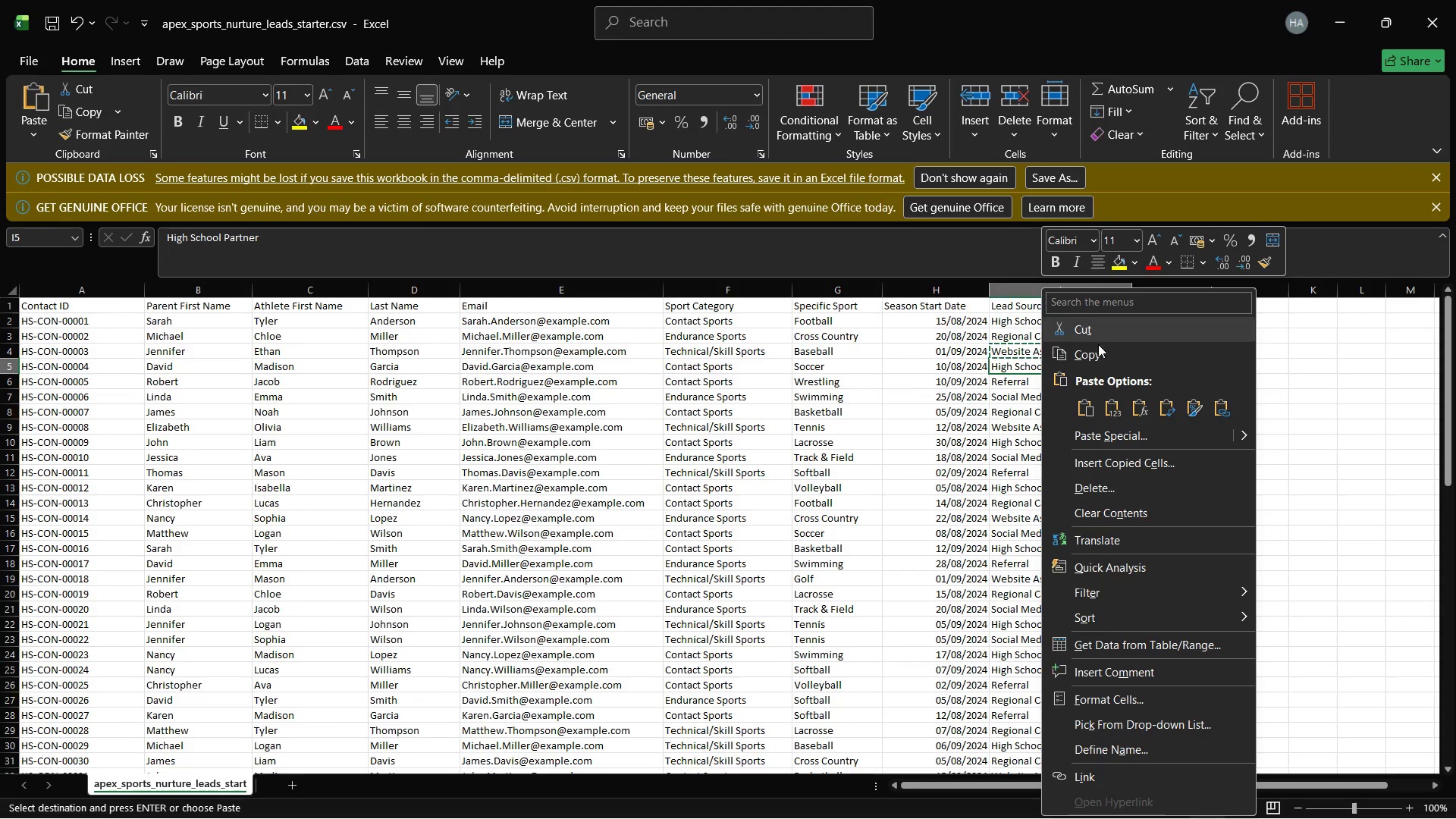 
left_click([1095, 352])
 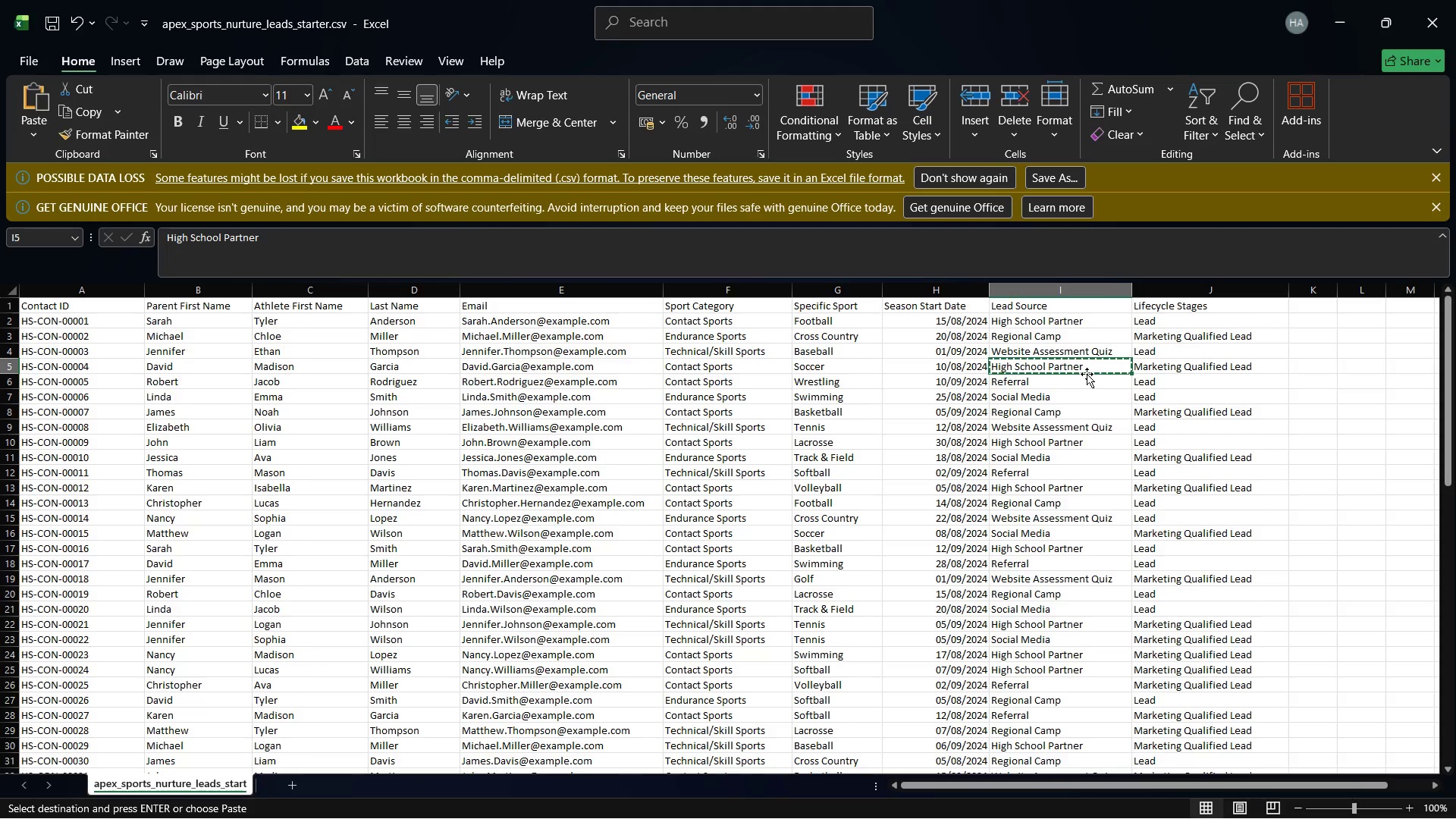 
wait(14.27)
 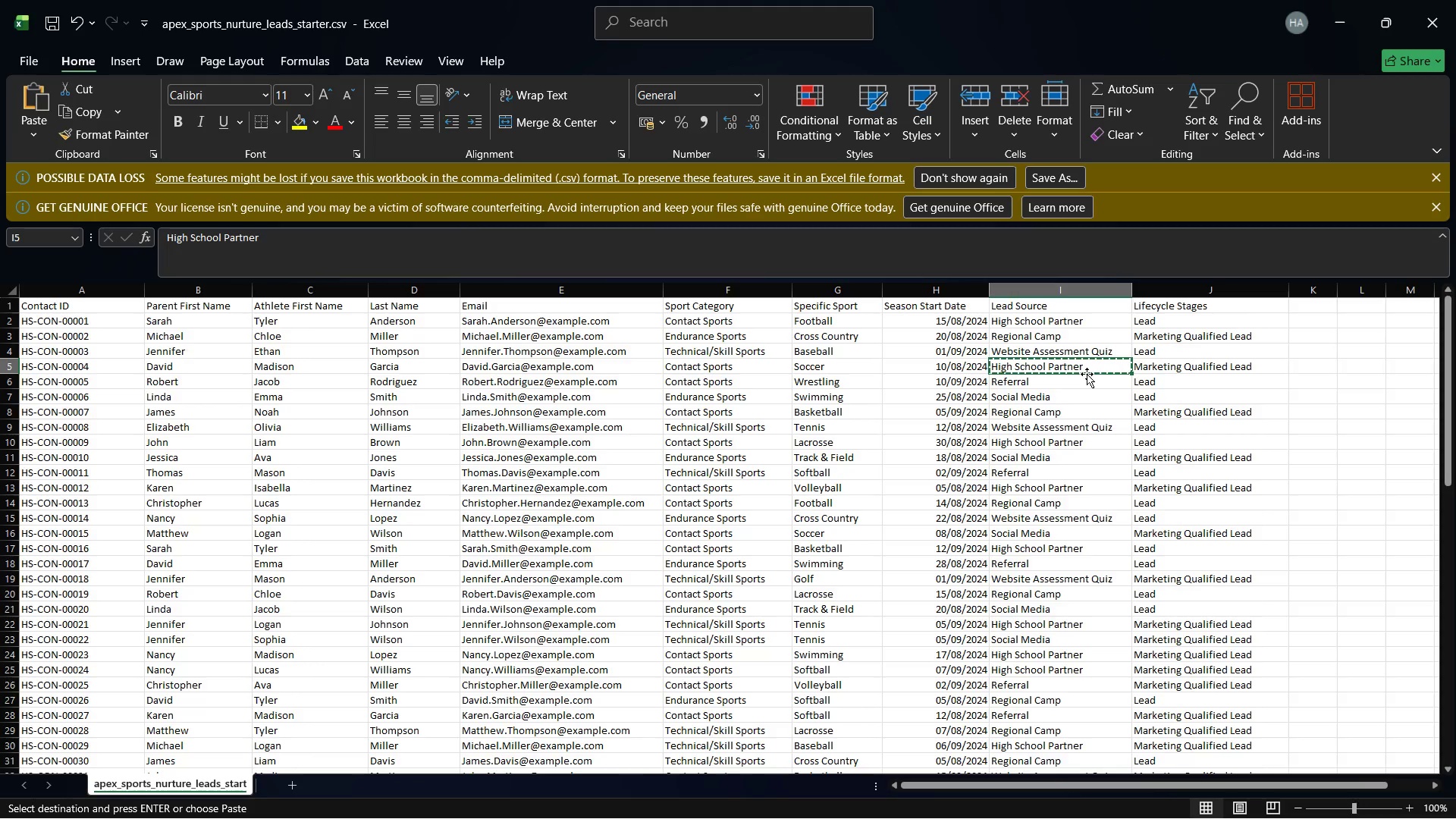 
left_click([1048, 800])
 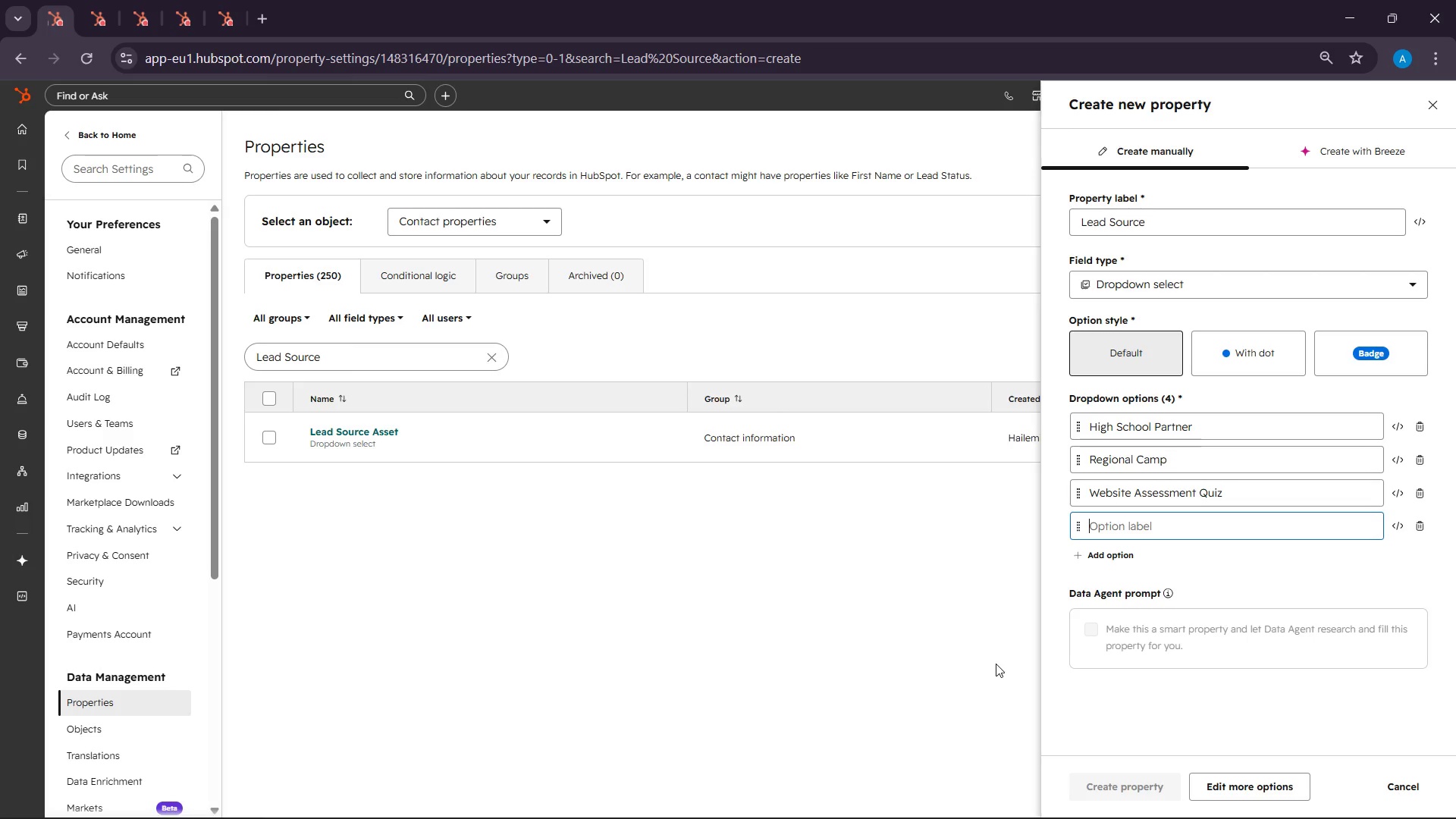 
wait(35.06)
 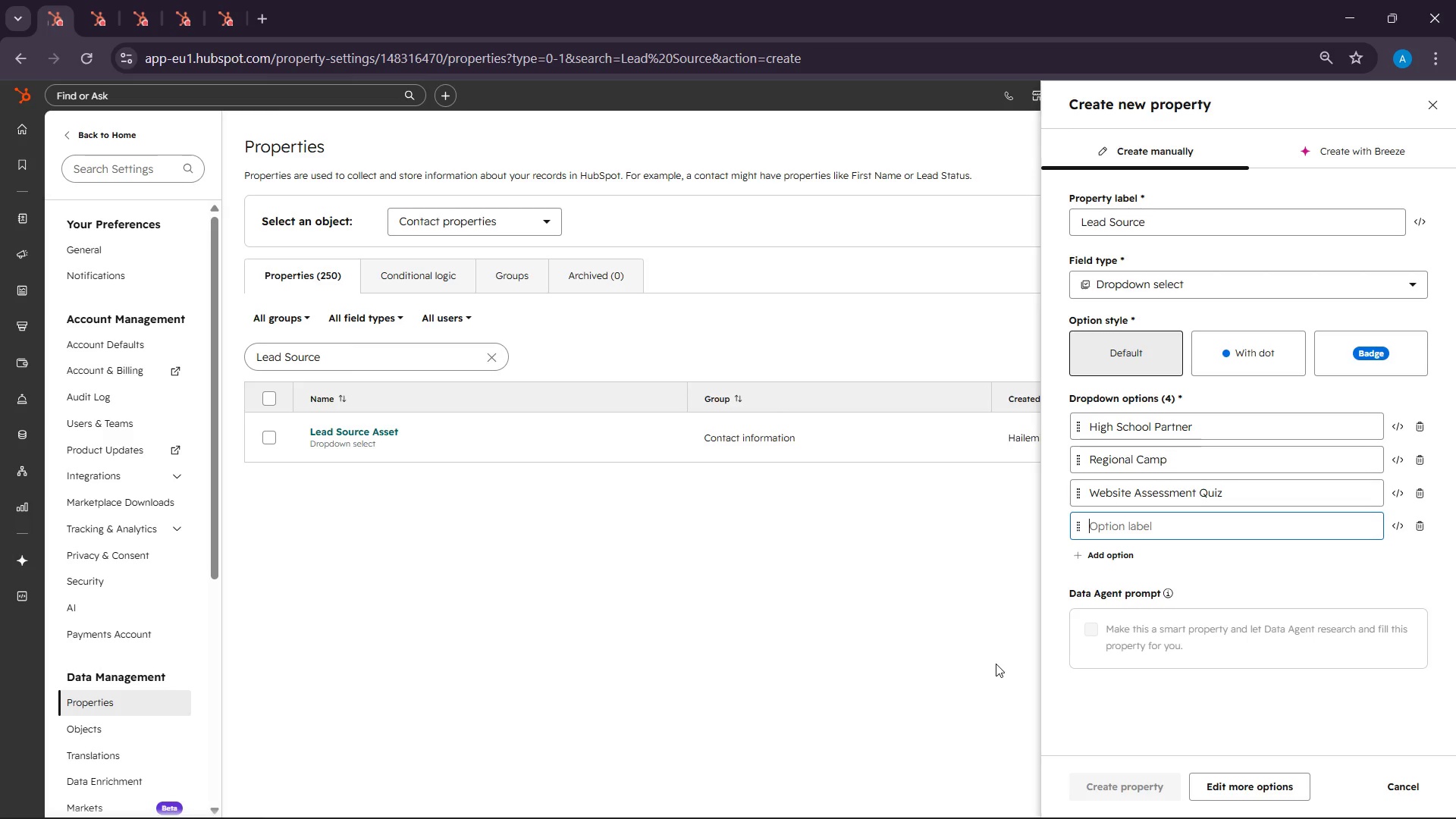 
left_click([1072, 792])
 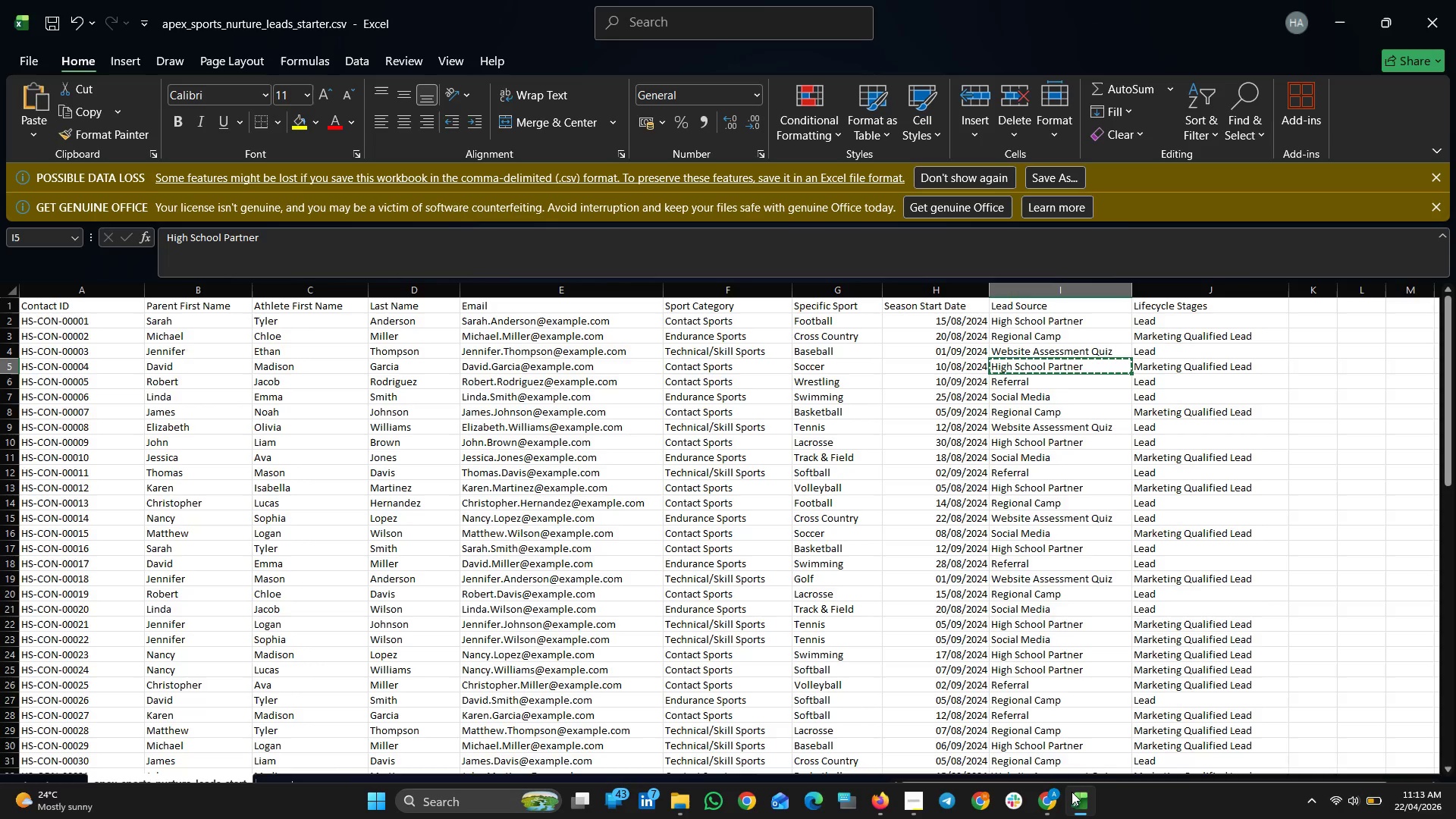 
left_click([1072, 792])
 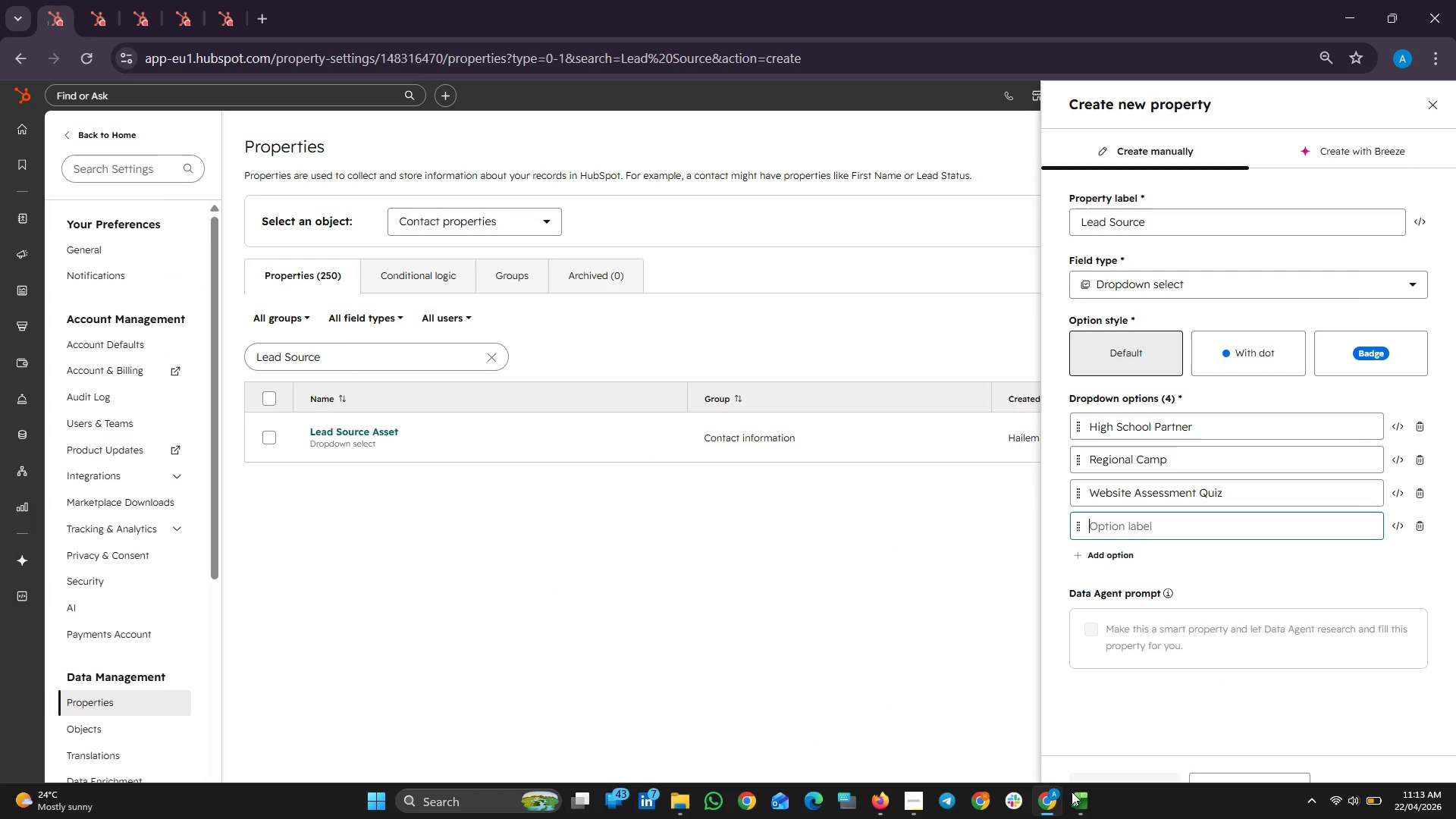 
left_click([1072, 792])
 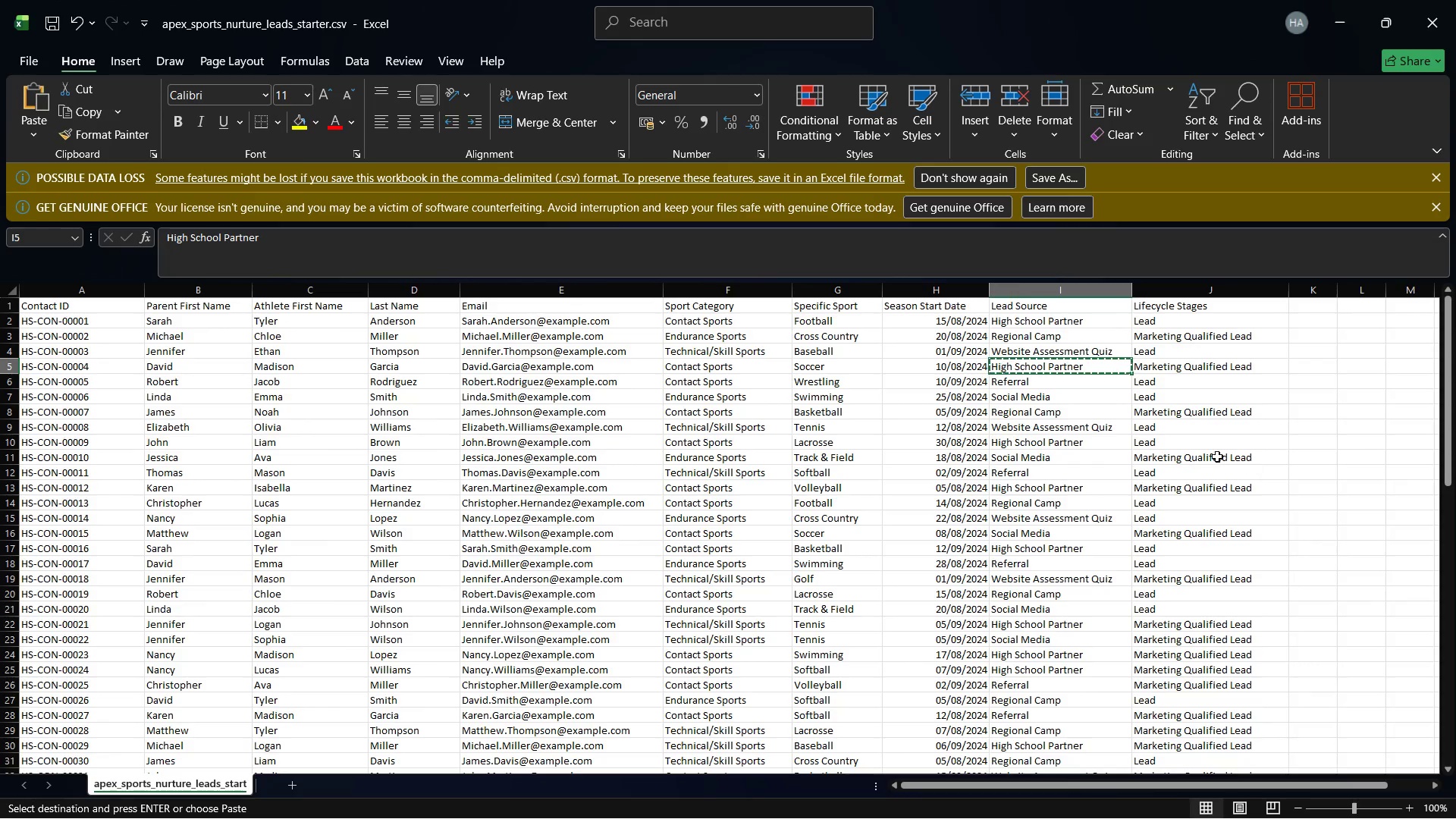 
left_click([1036, 382])
 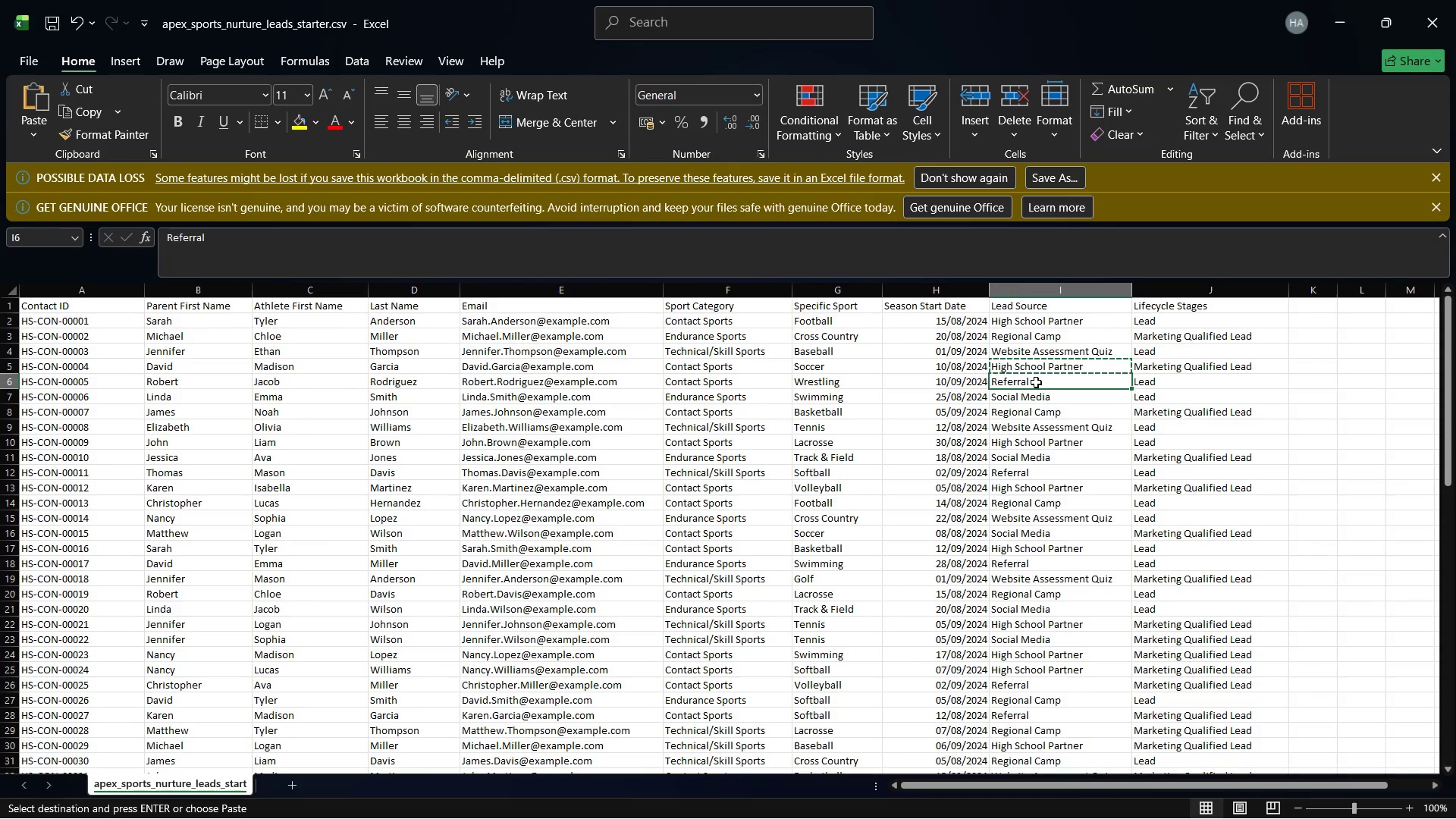 
right_click([1036, 382])
 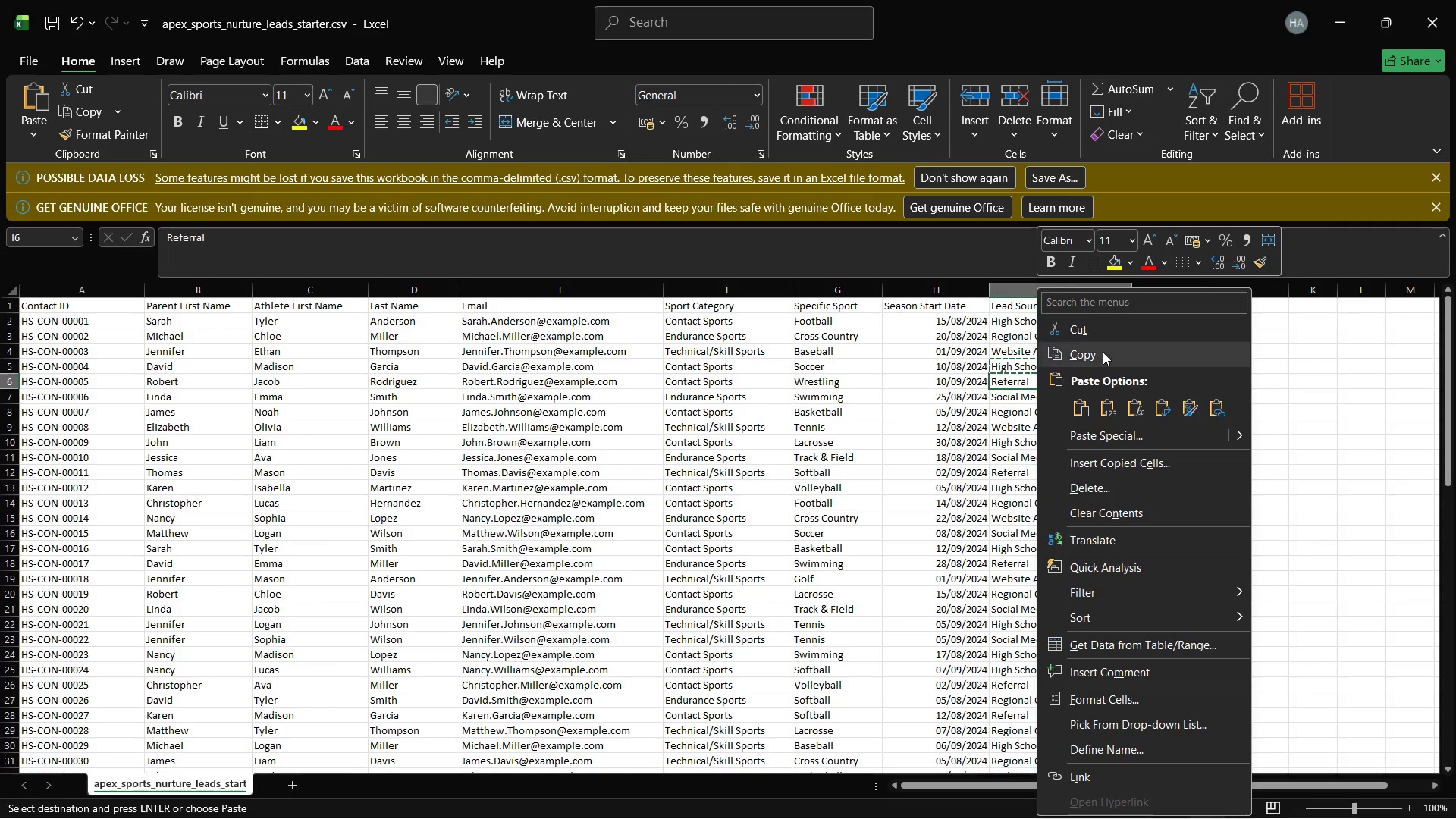 
left_click([1103, 352])
 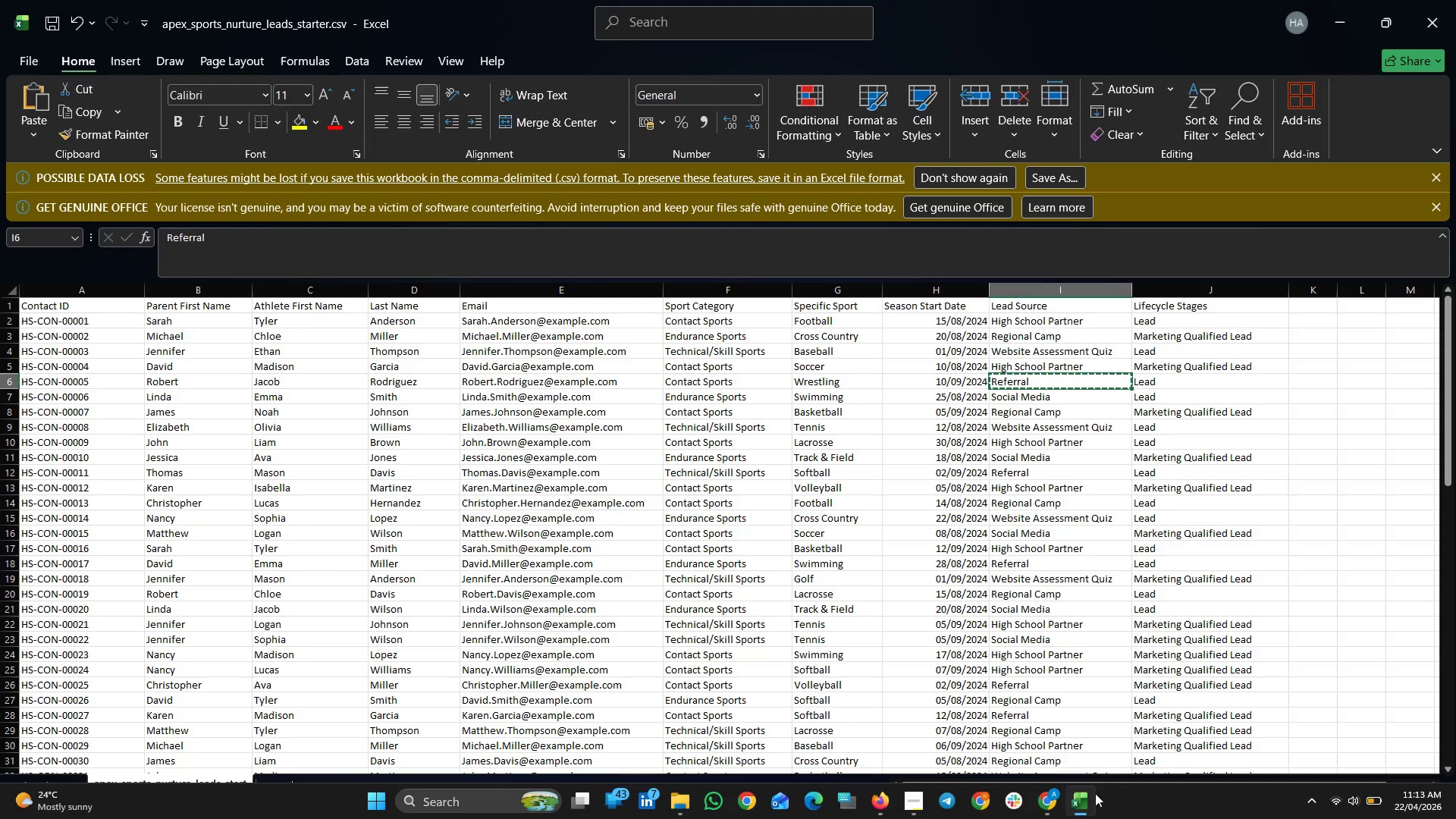 
left_click([1087, 799])
 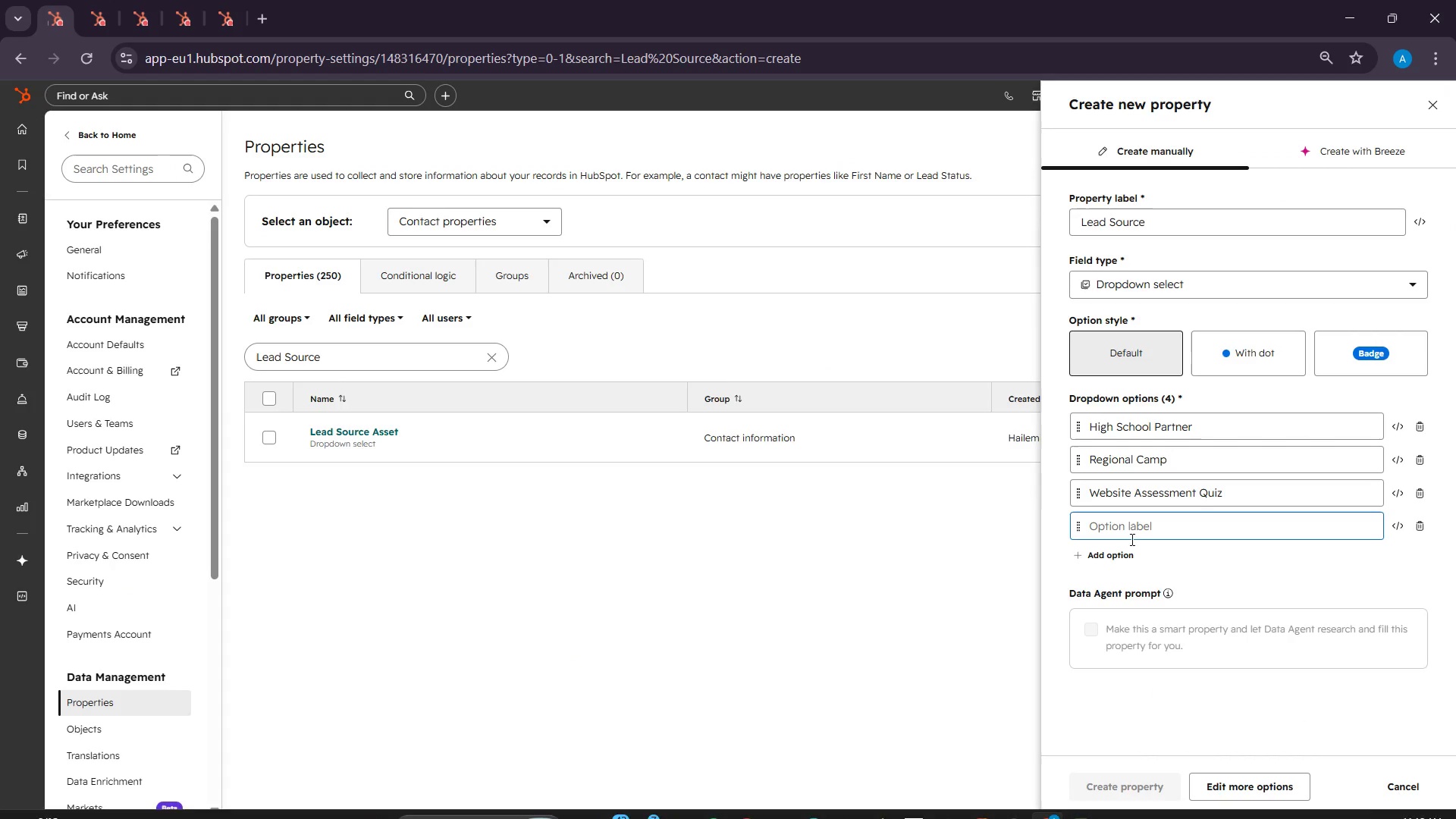 
right_click([1126, 534])
 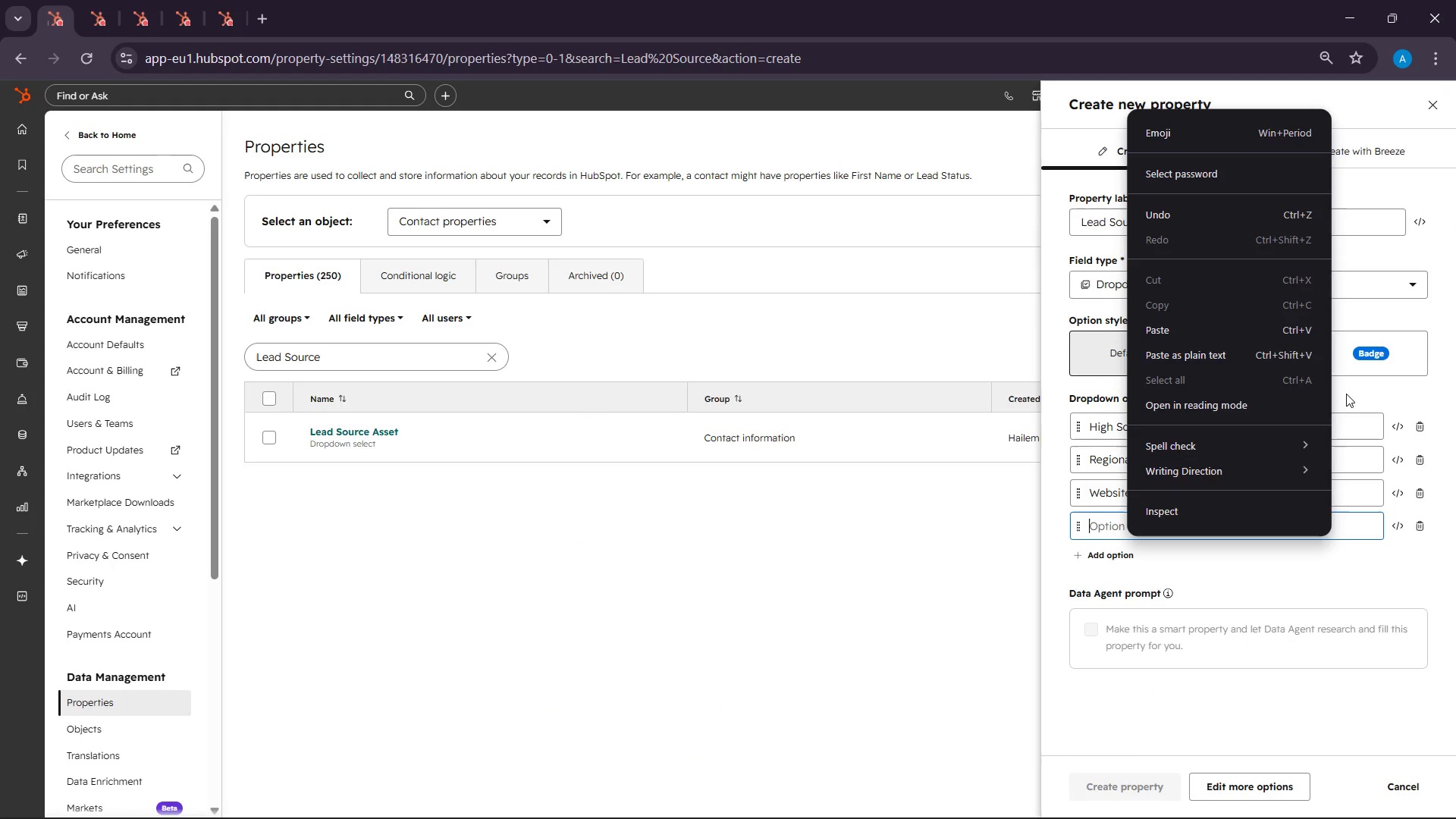 
left_click([1197, 325])
 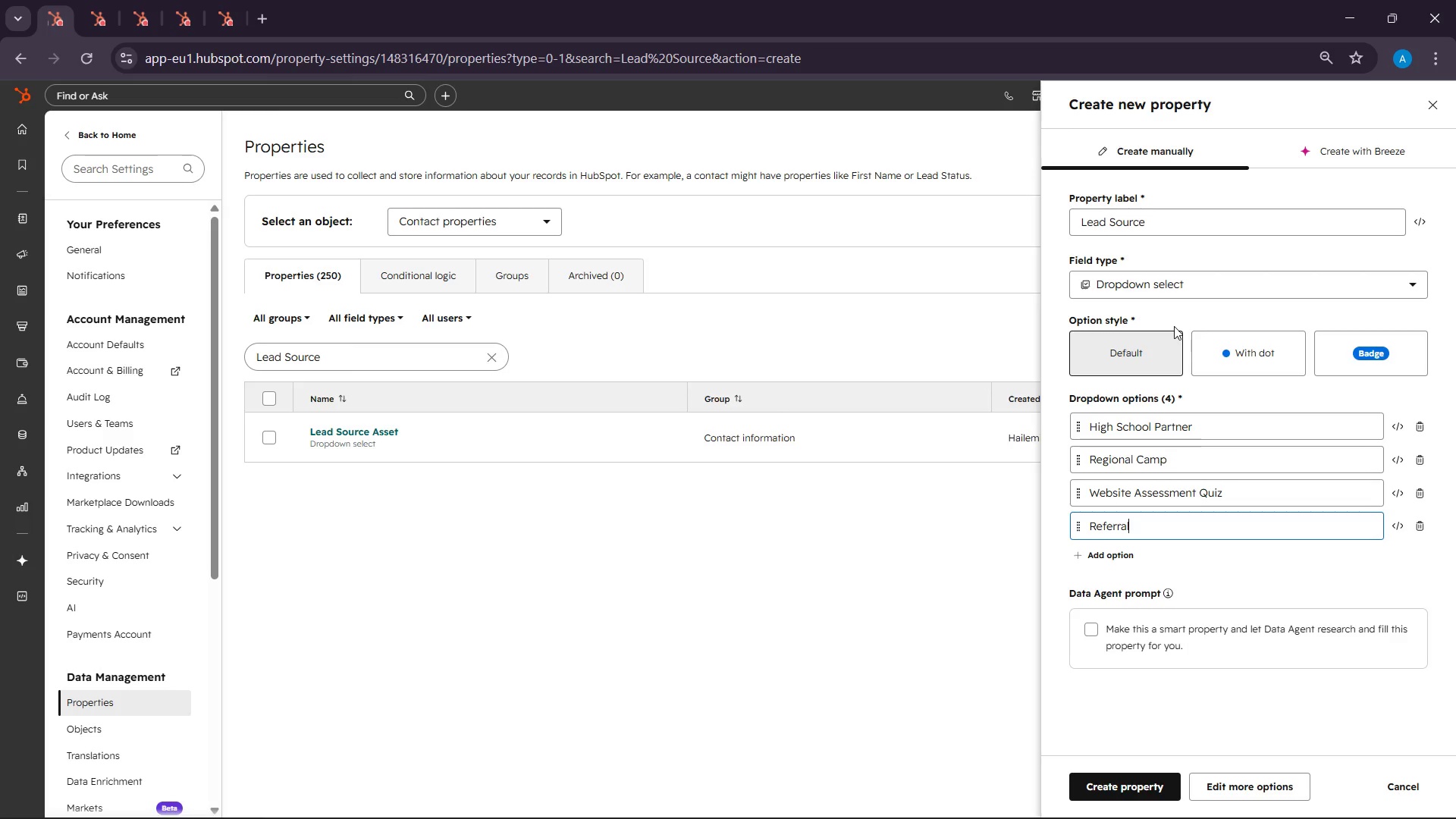 
wait(16.23)
 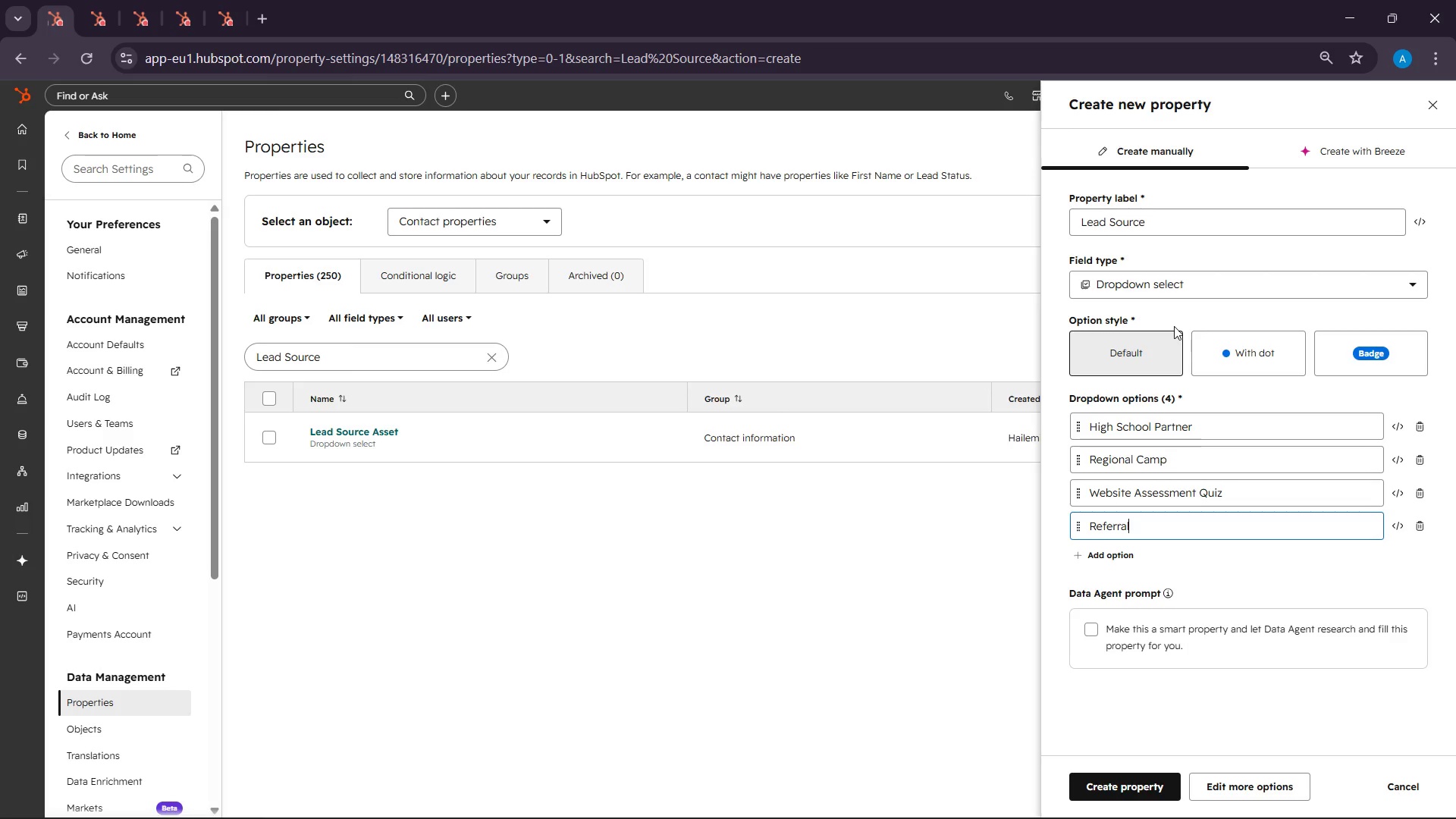 
left_click([1076, 807])
 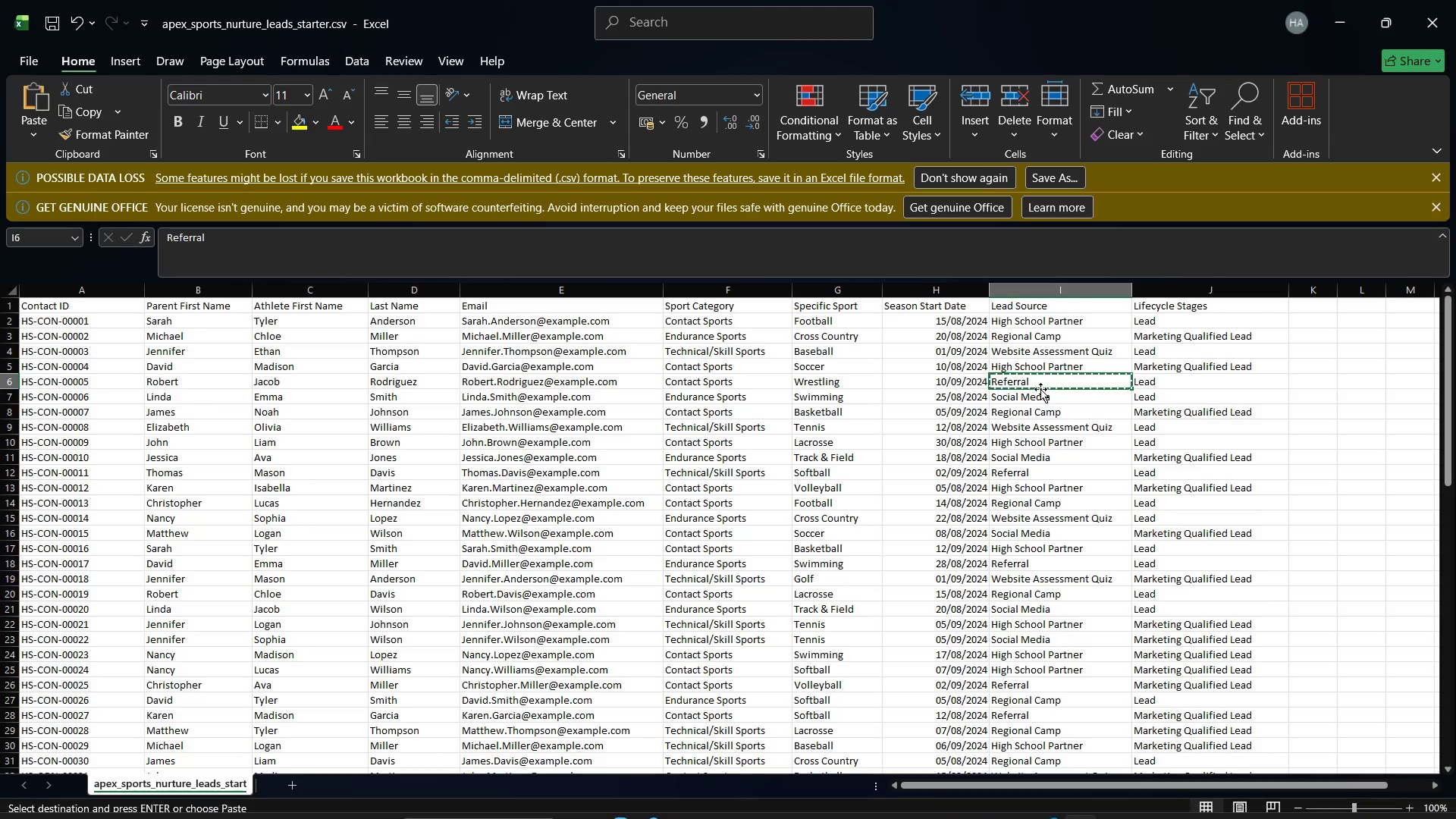 
left_click([1028, 395])
 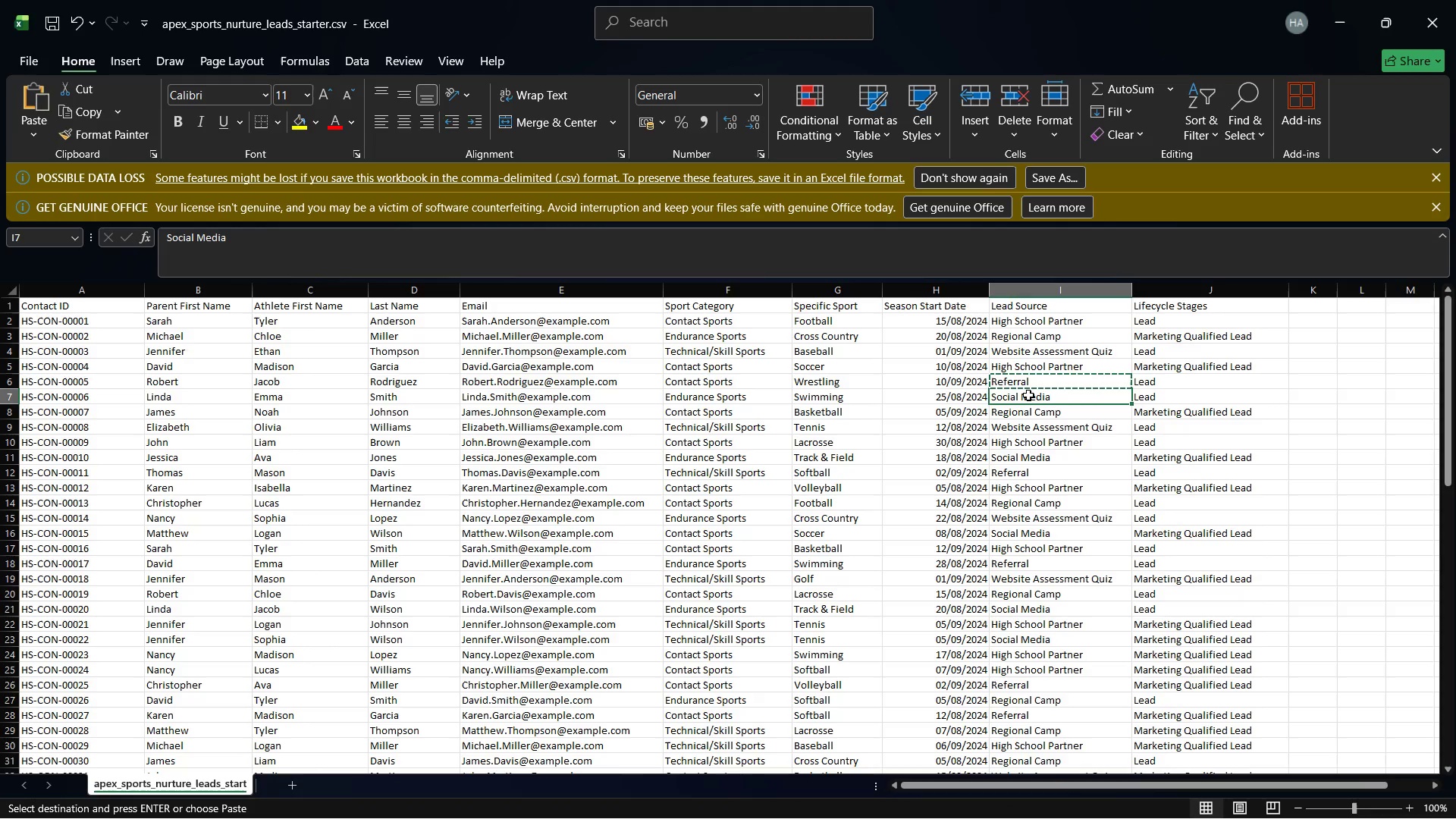 
right_click([1028, 395])
 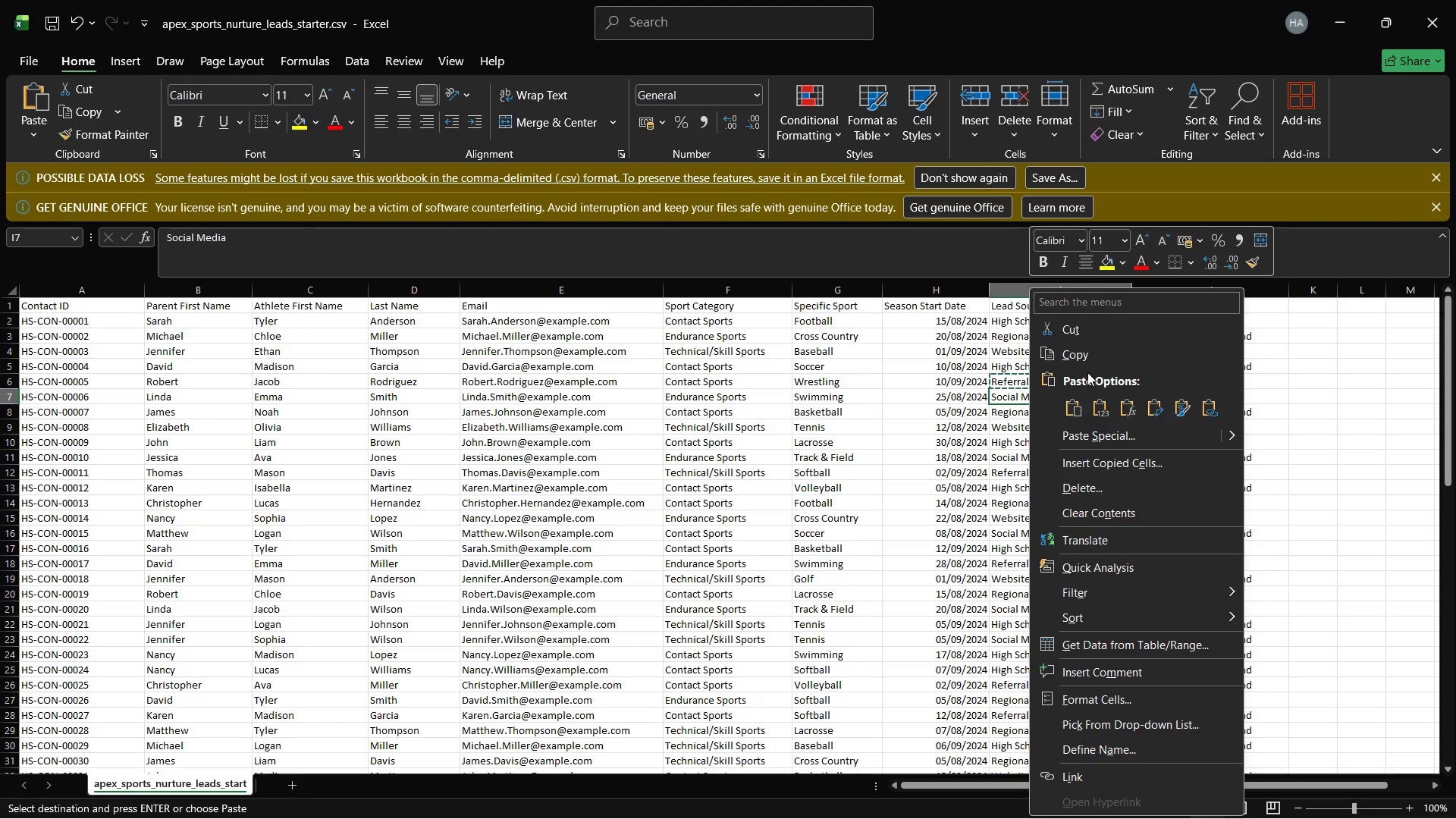 
left_click([1087, 357])
 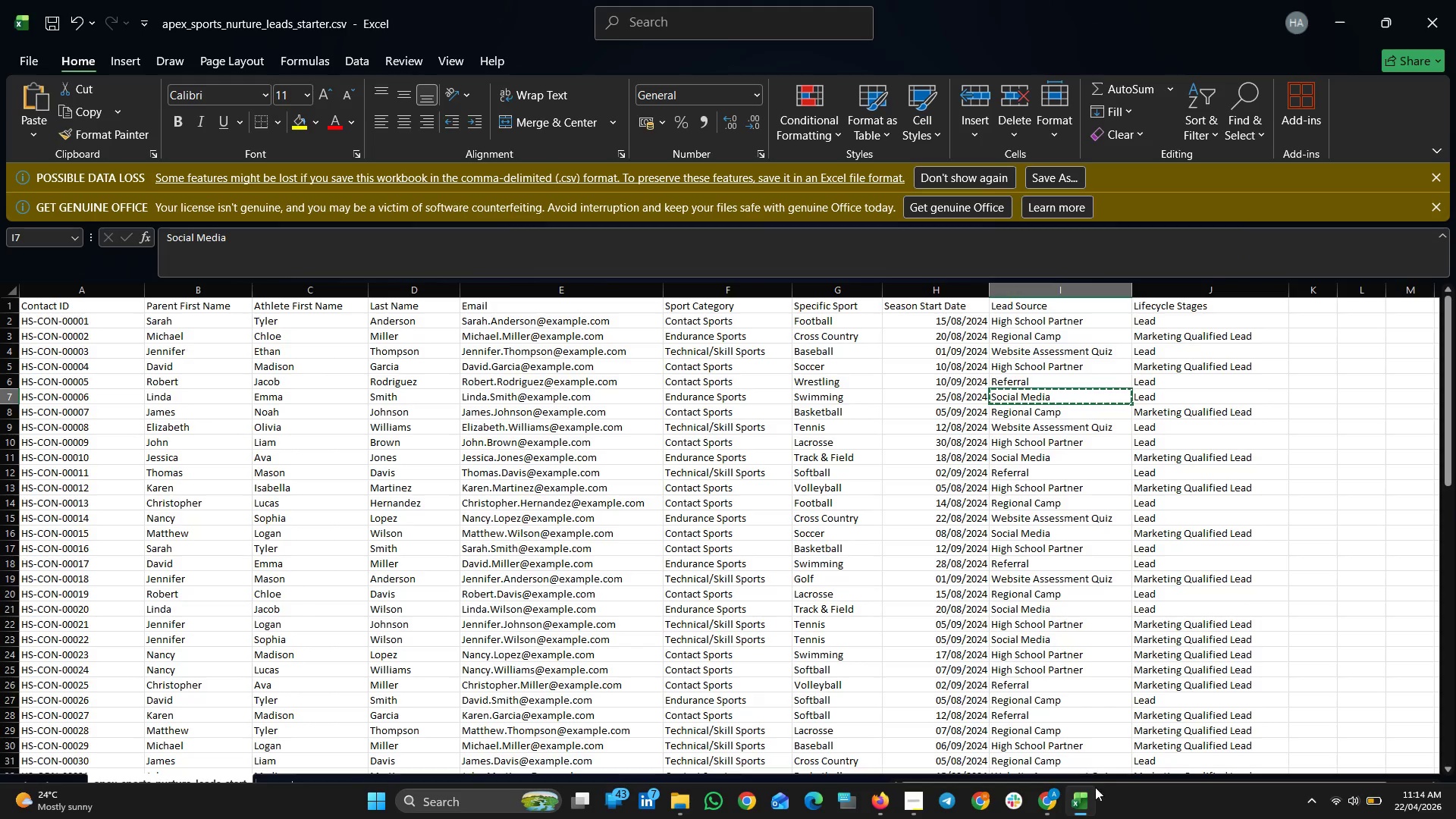 
left_click([1088, 799])
 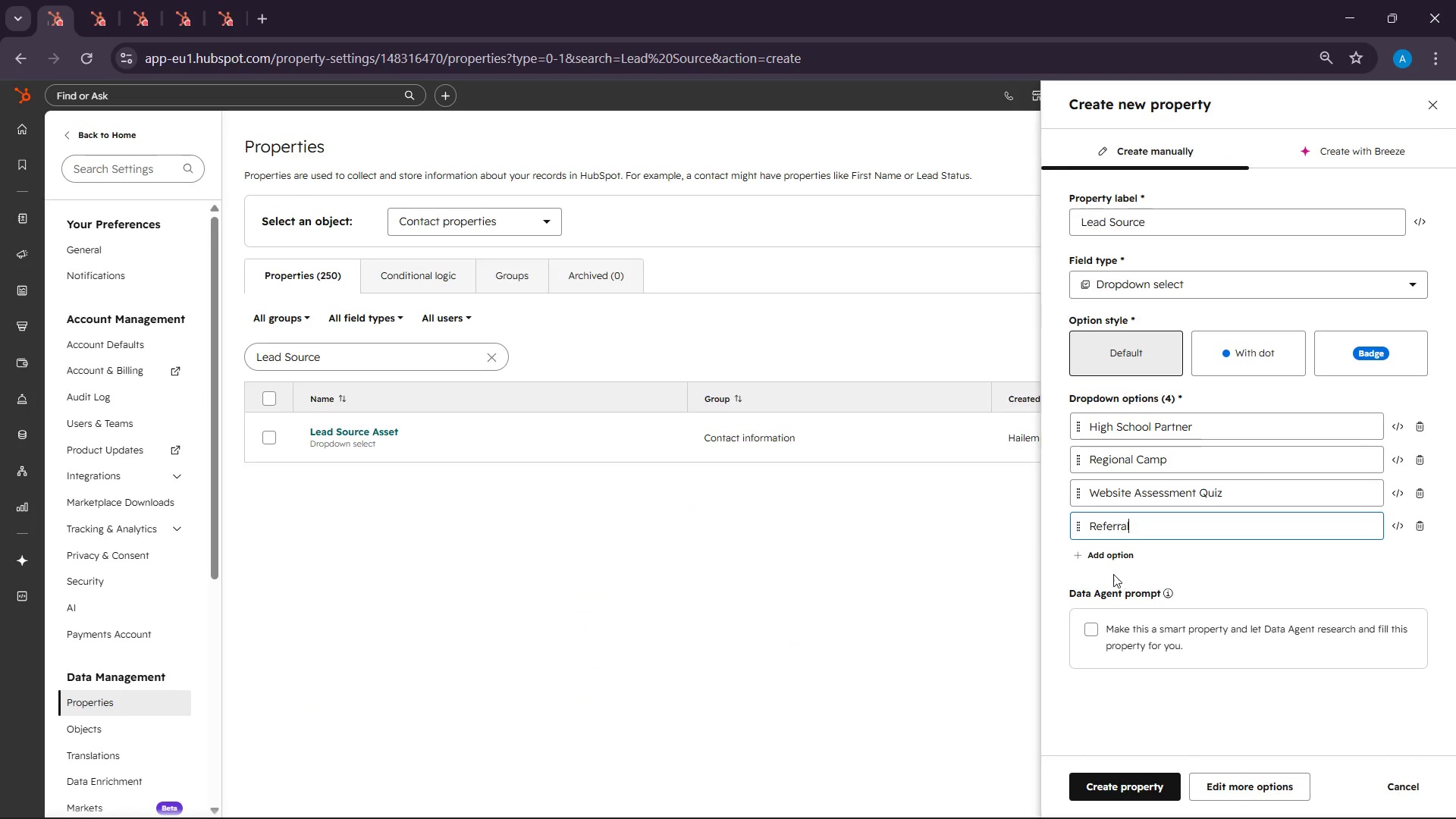 
left_click([1112, 561])
 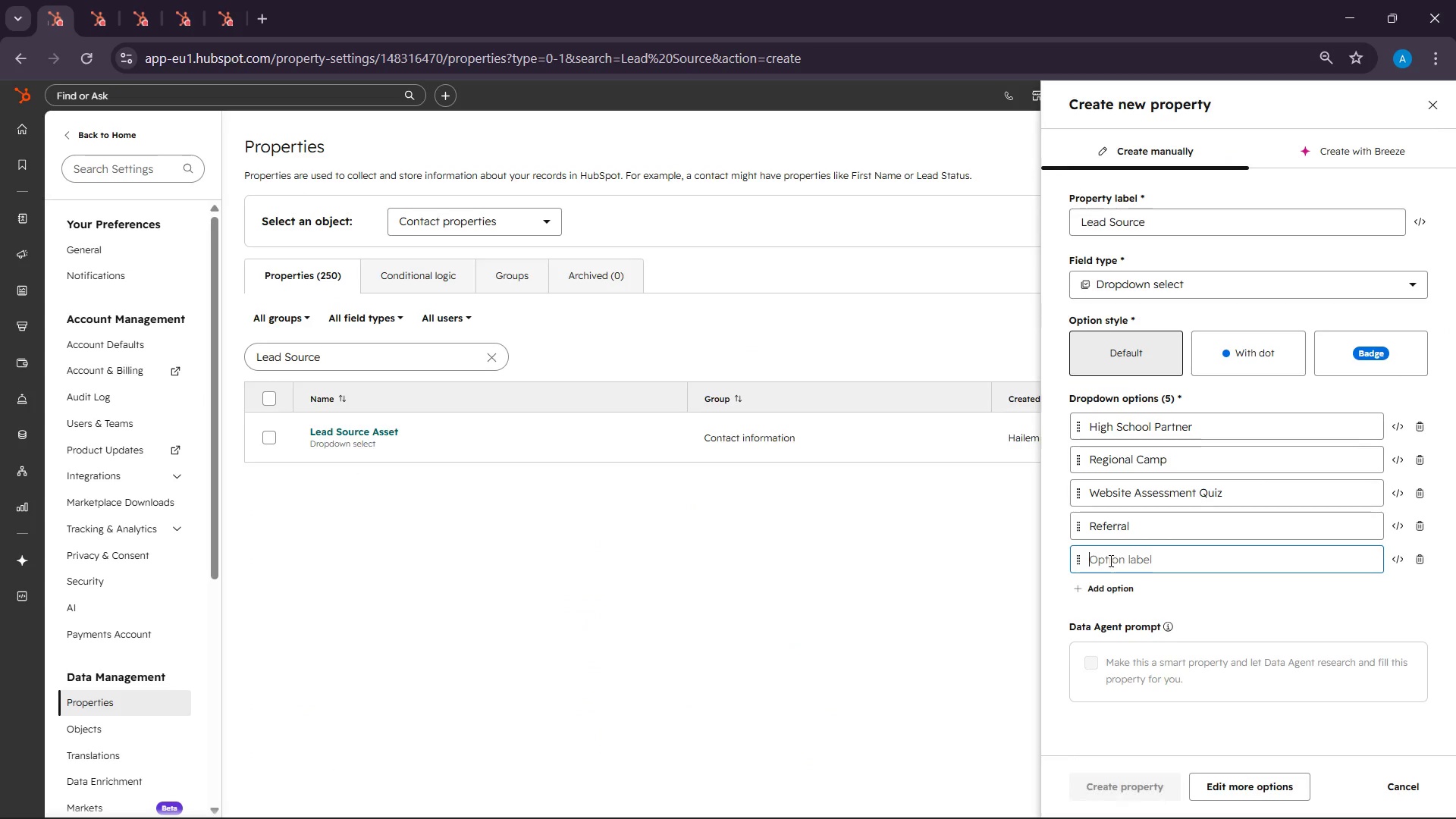 
right_click([1109, 562])
 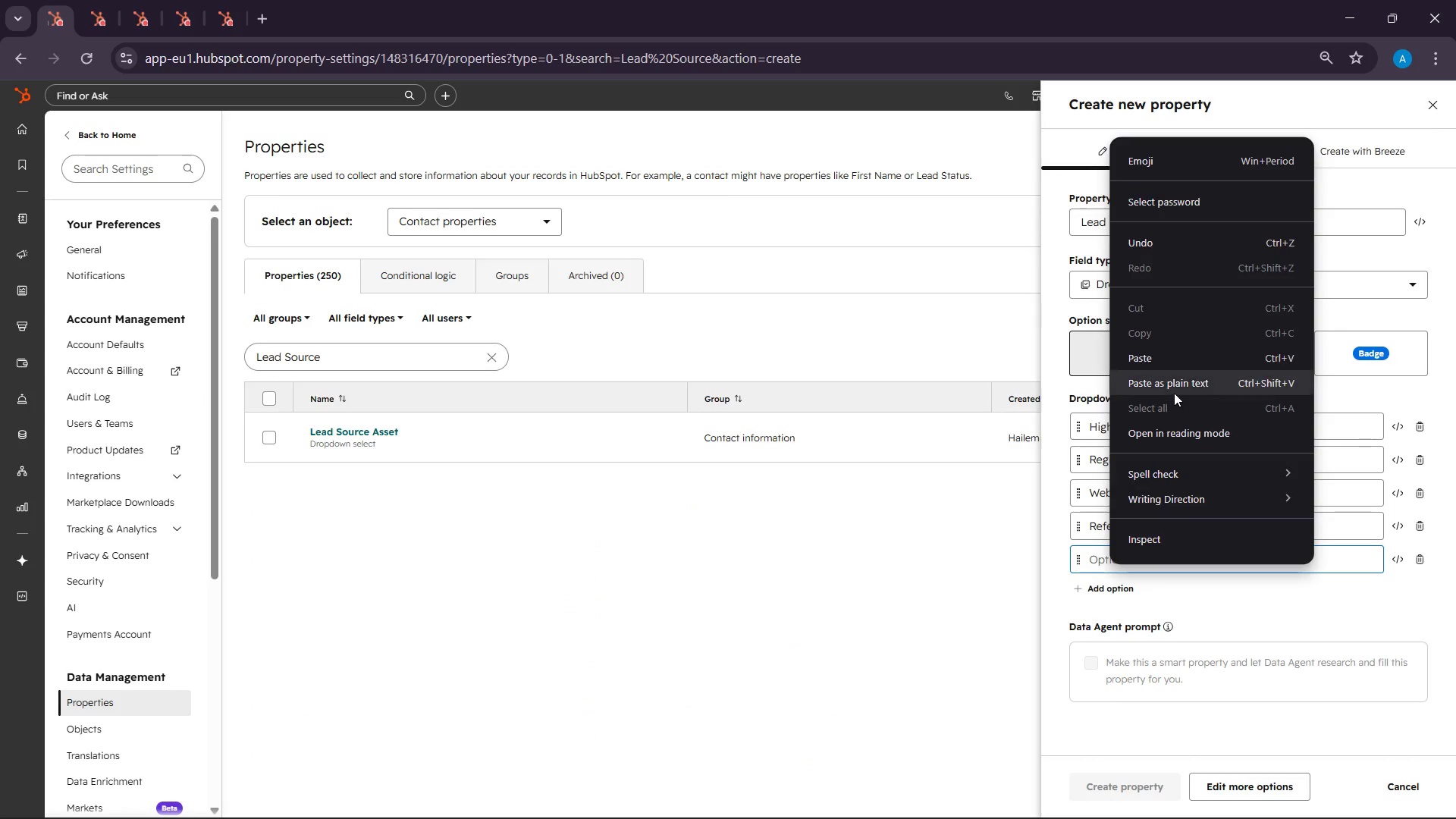 
left_click([1174, 369])
 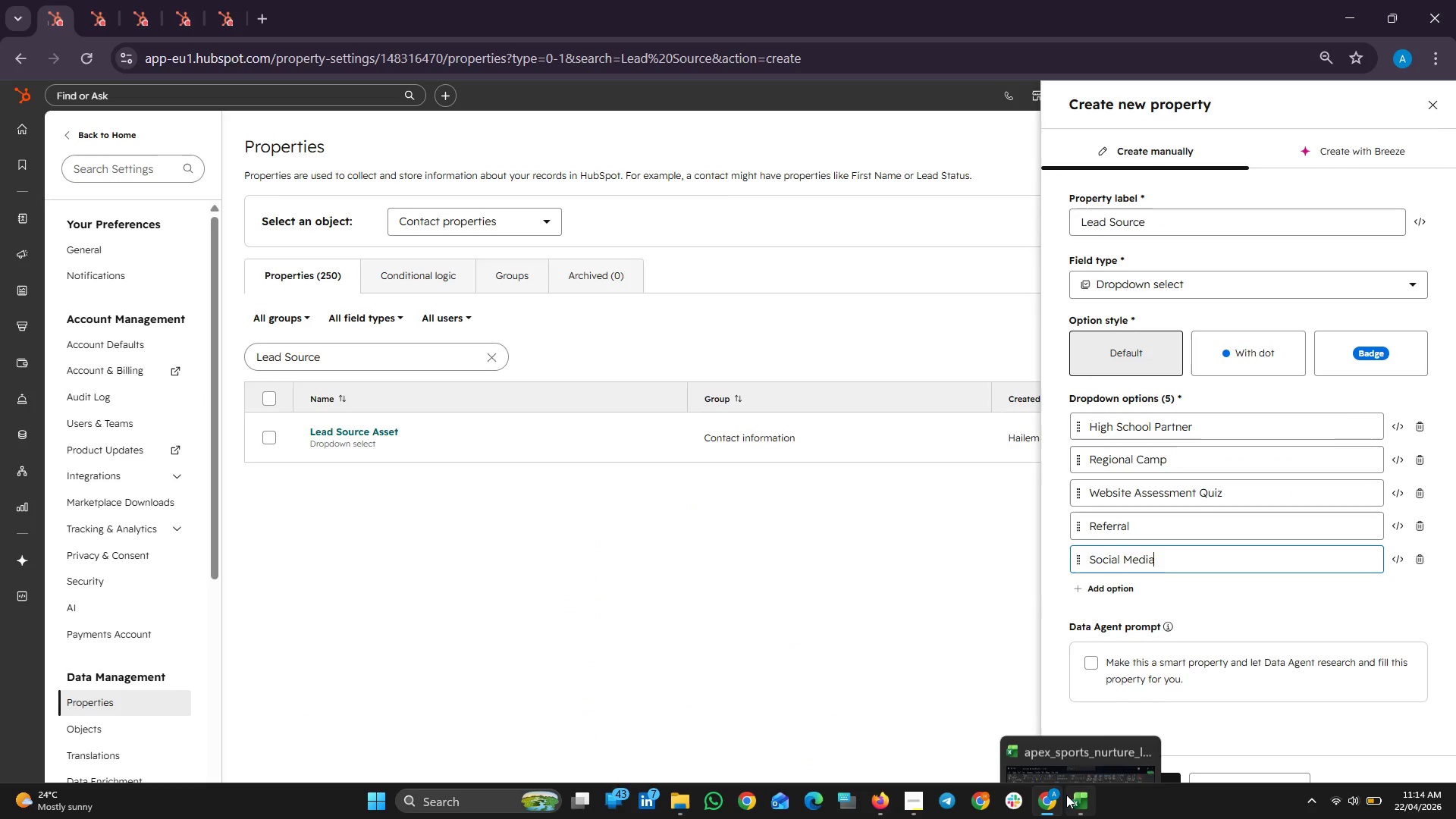 
left_click([1078, 797])
 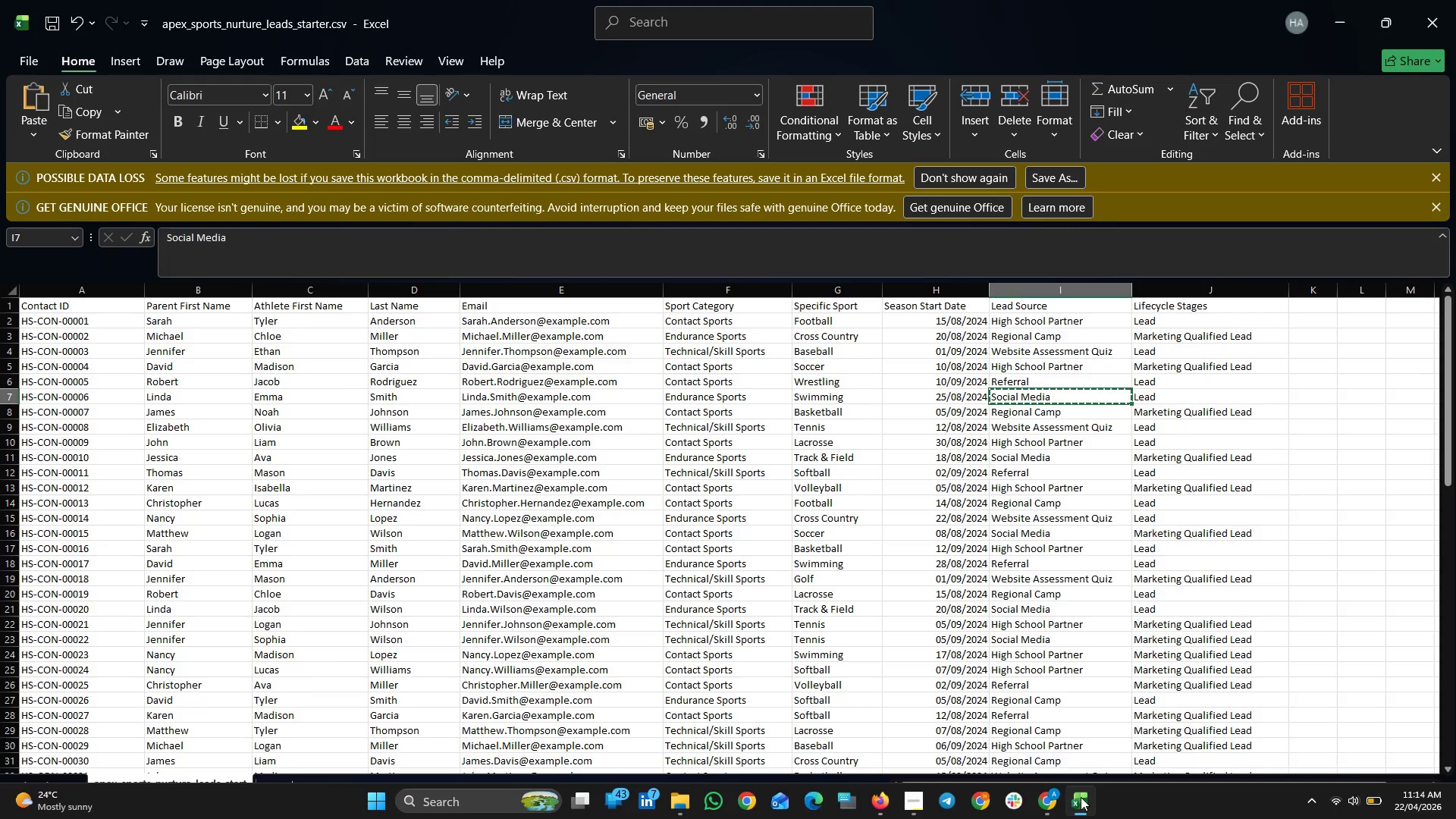 
wait(9.44)
 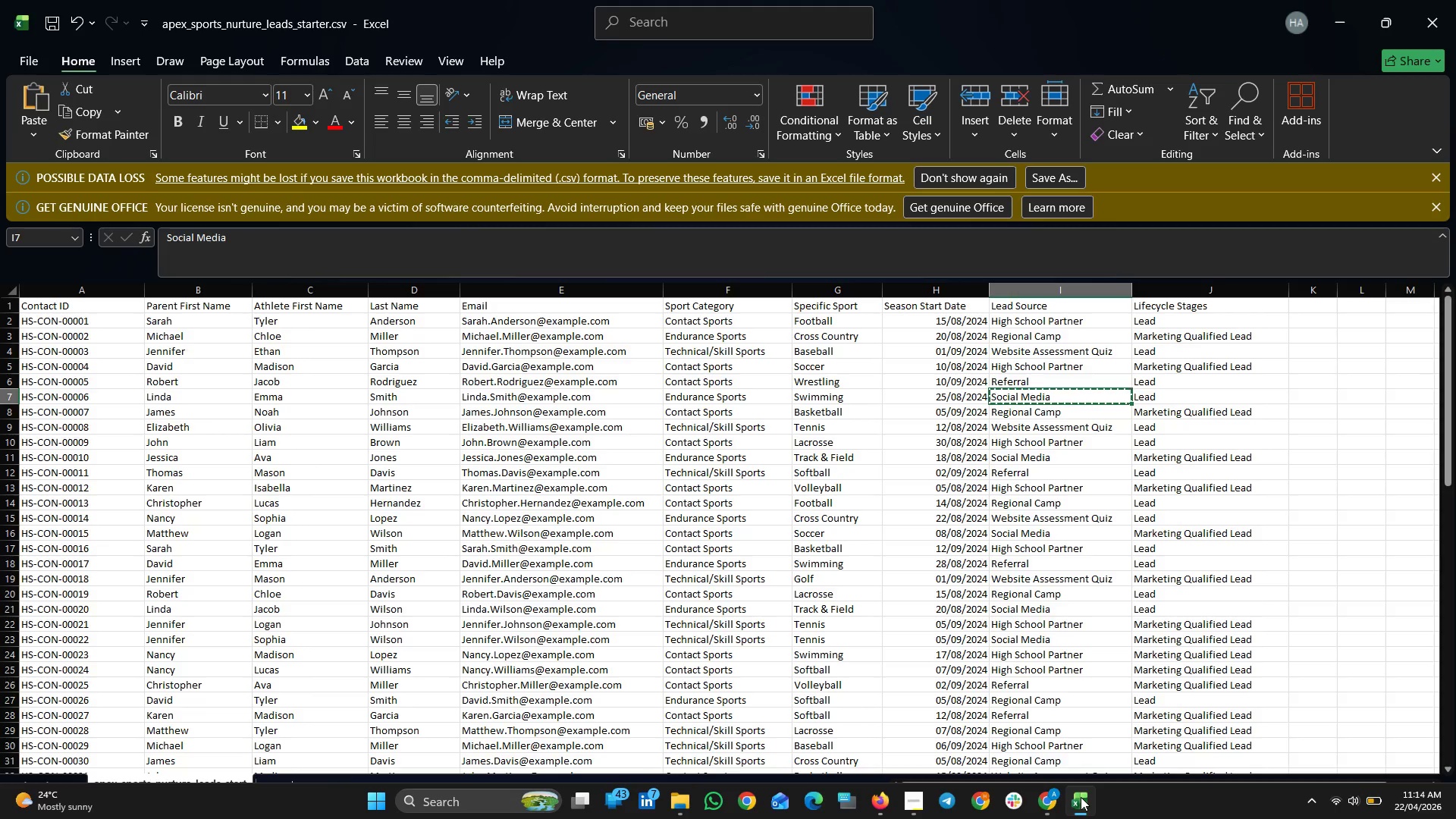 
left_click([1081, 797])
 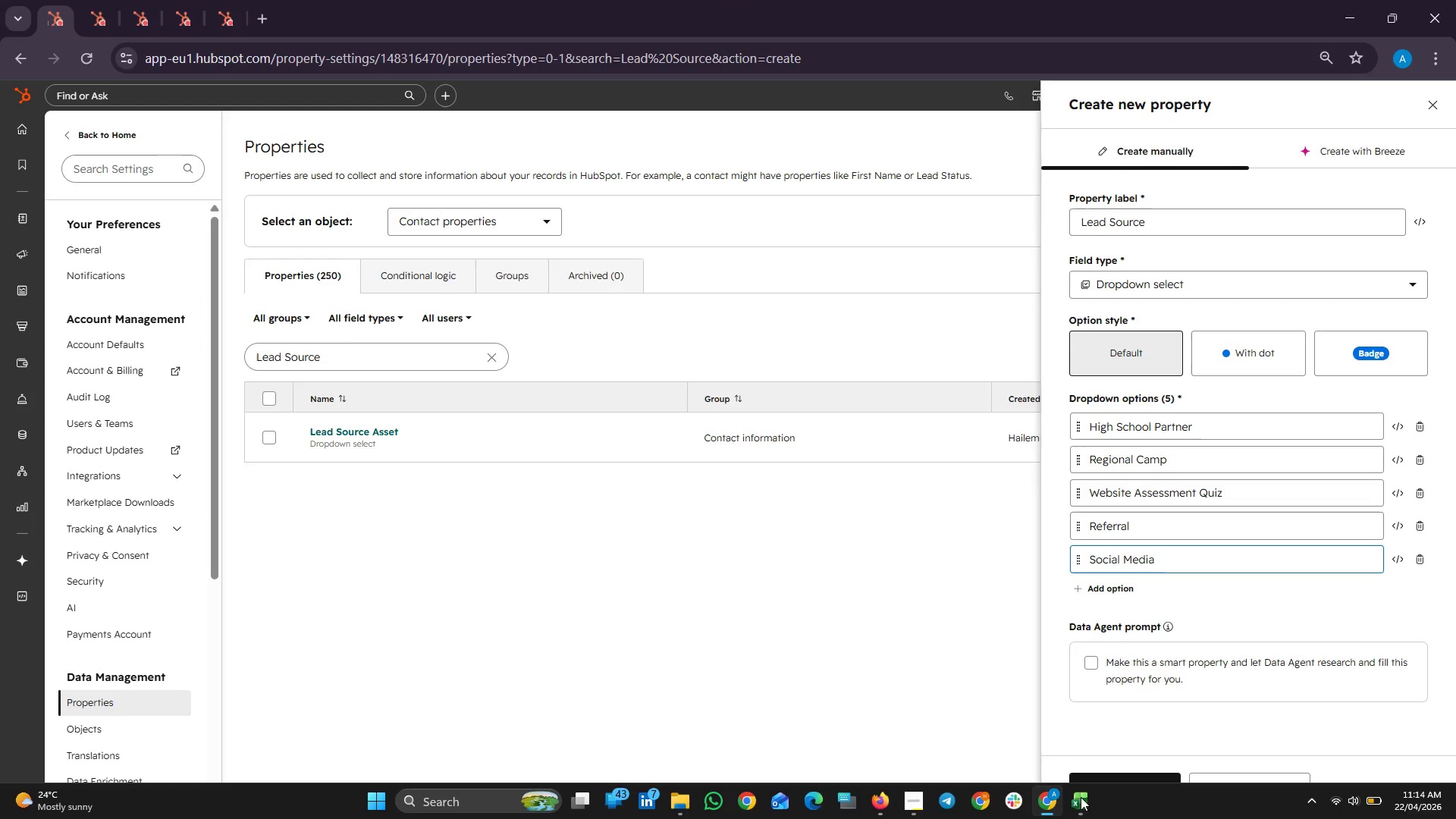 
left_click([1081, 797])
 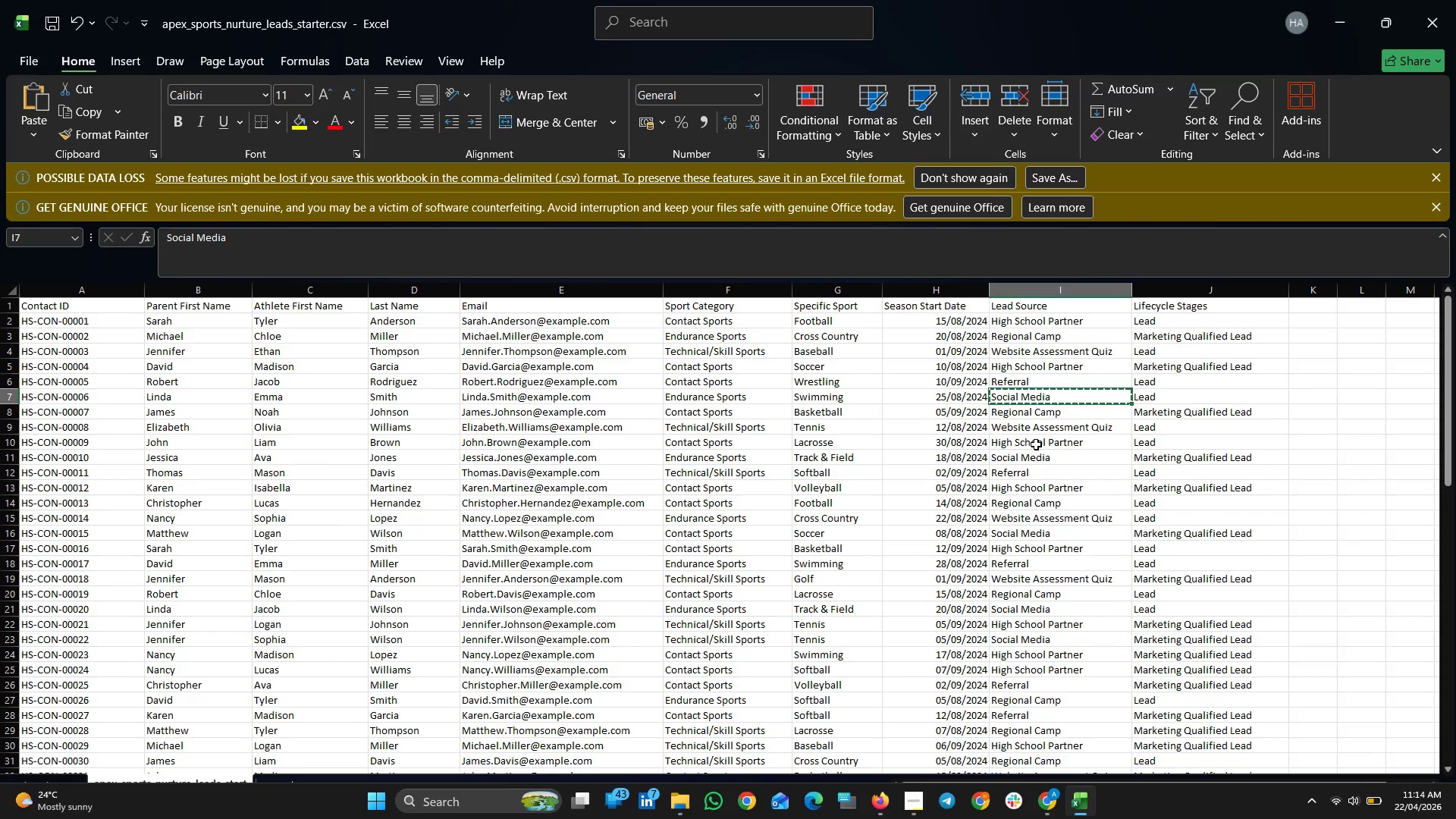 
left_click([1031, 413])
 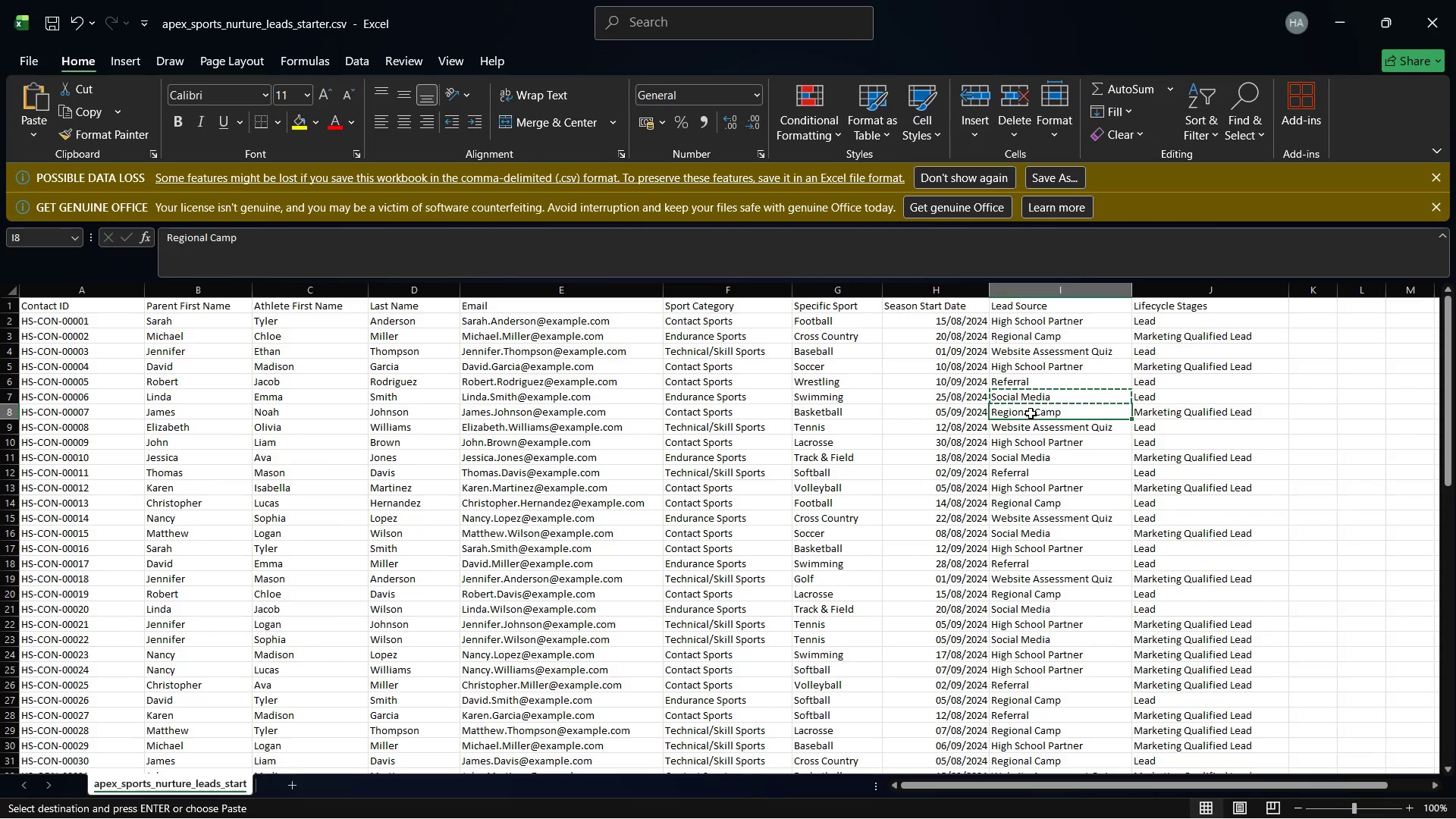 
right_click([1031, 413])
 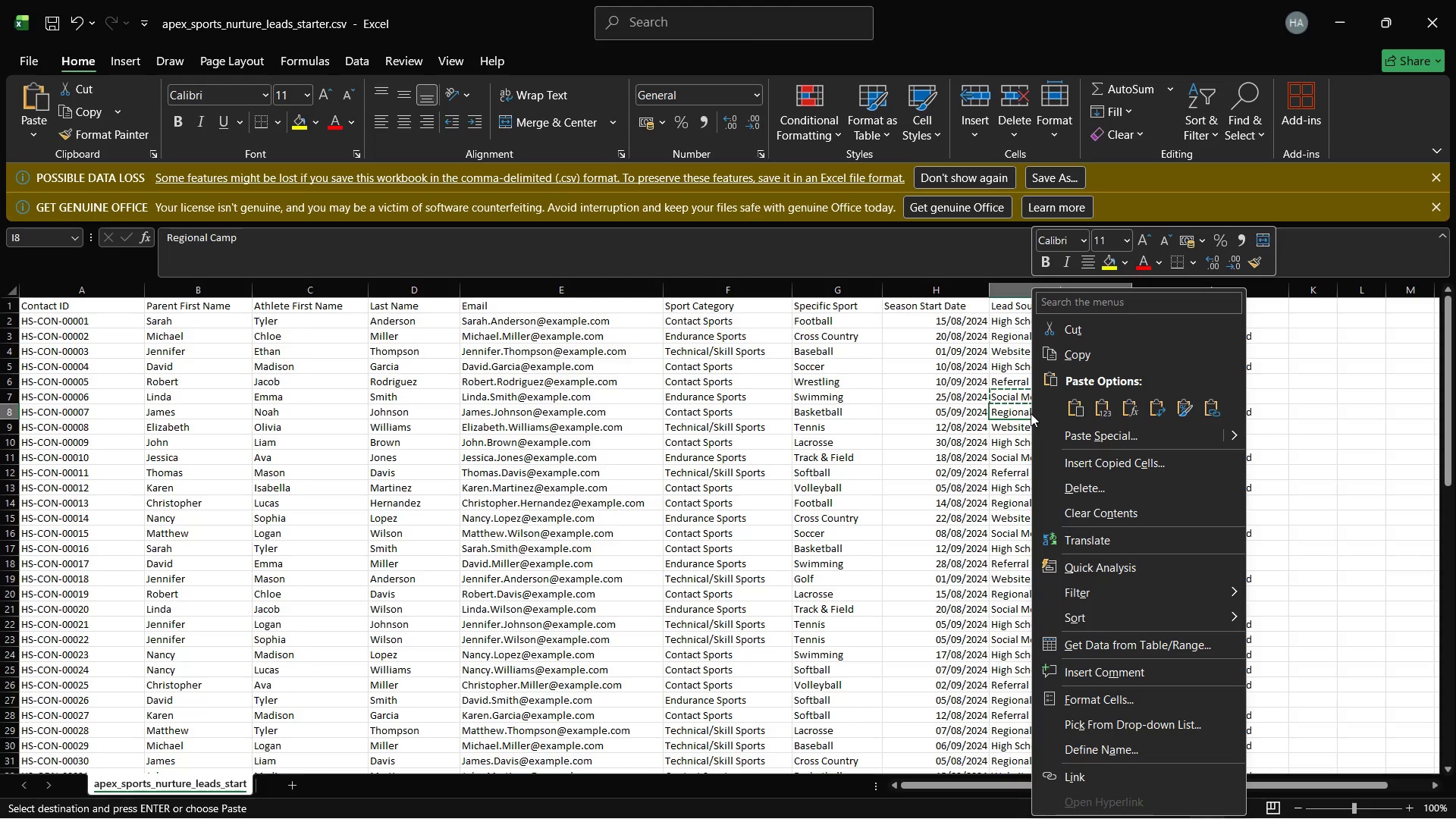 
left_click([1031, 413])
 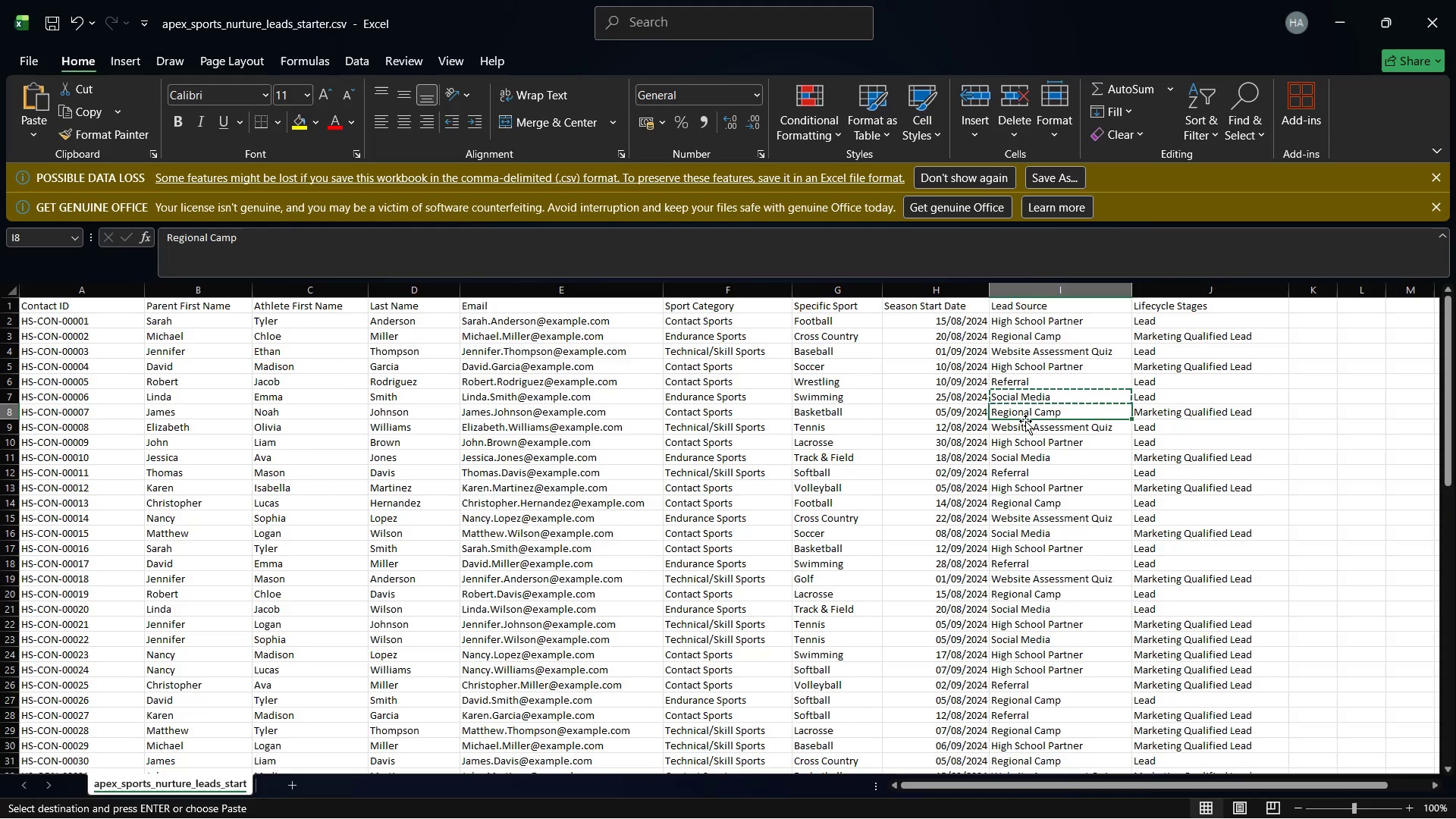 
left_click([1022, 426])
 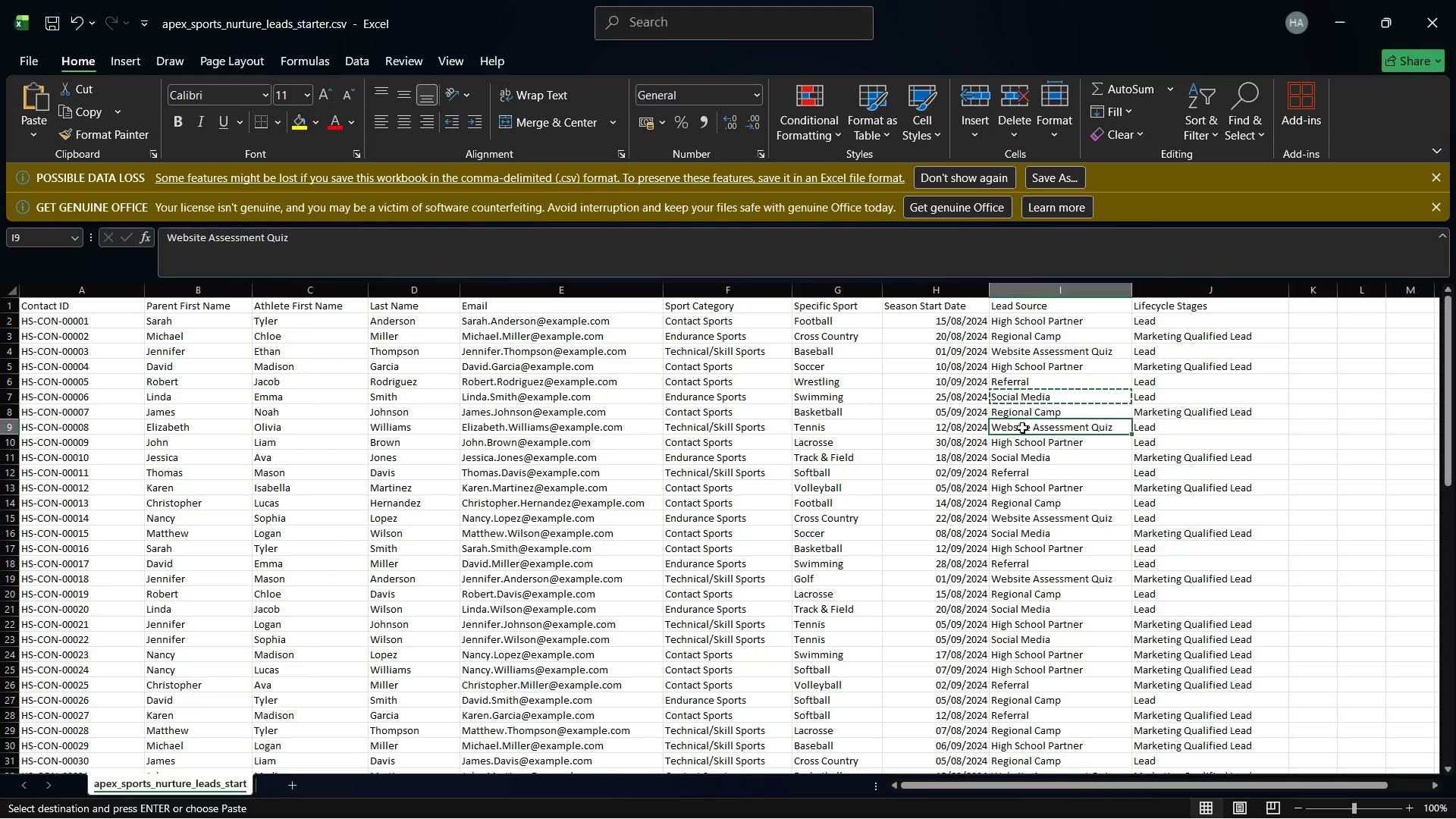 
left_click([1022, 445])
 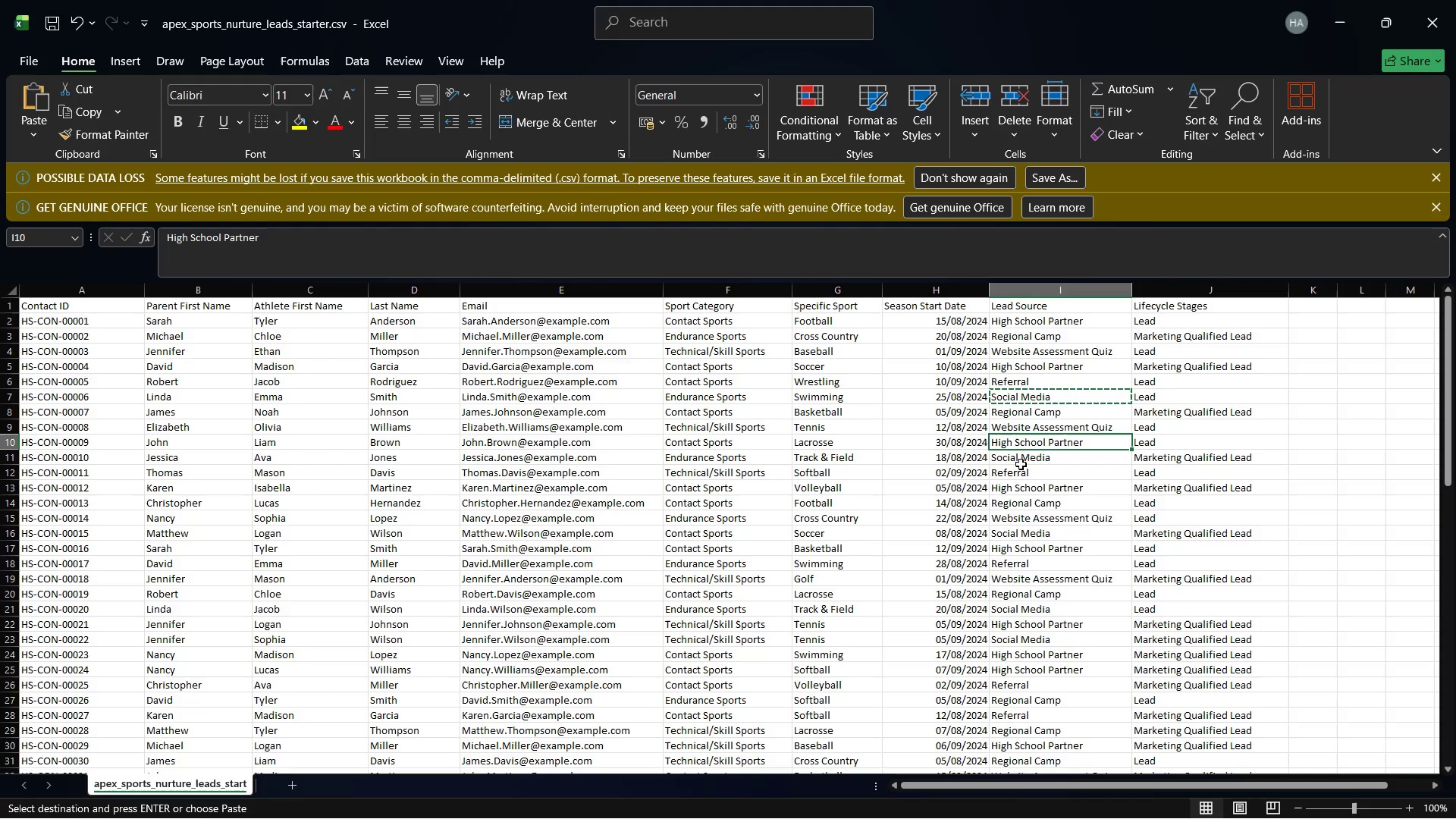 
left_click([1021, 464])
 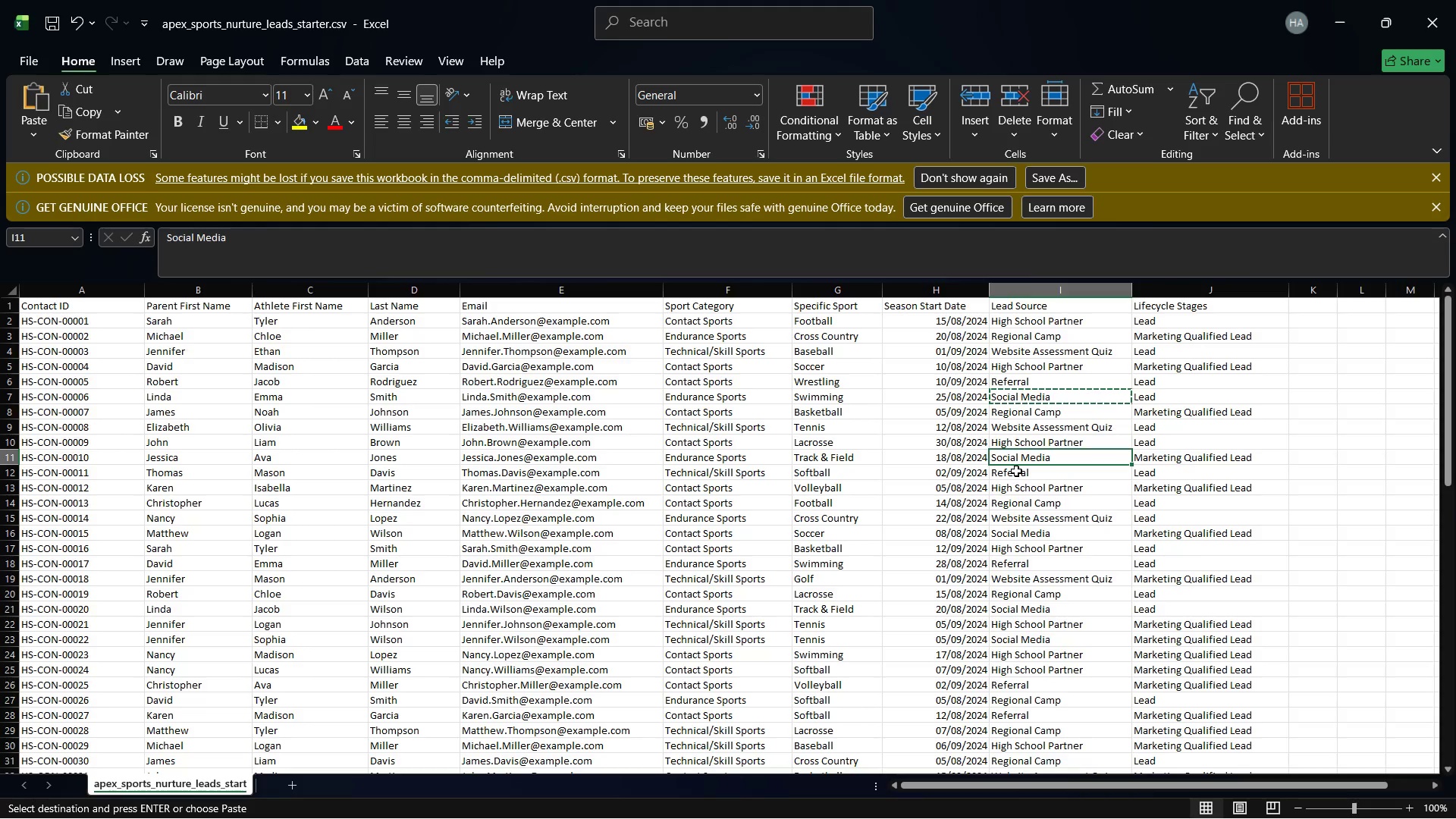 
left_click([1016, 471])
 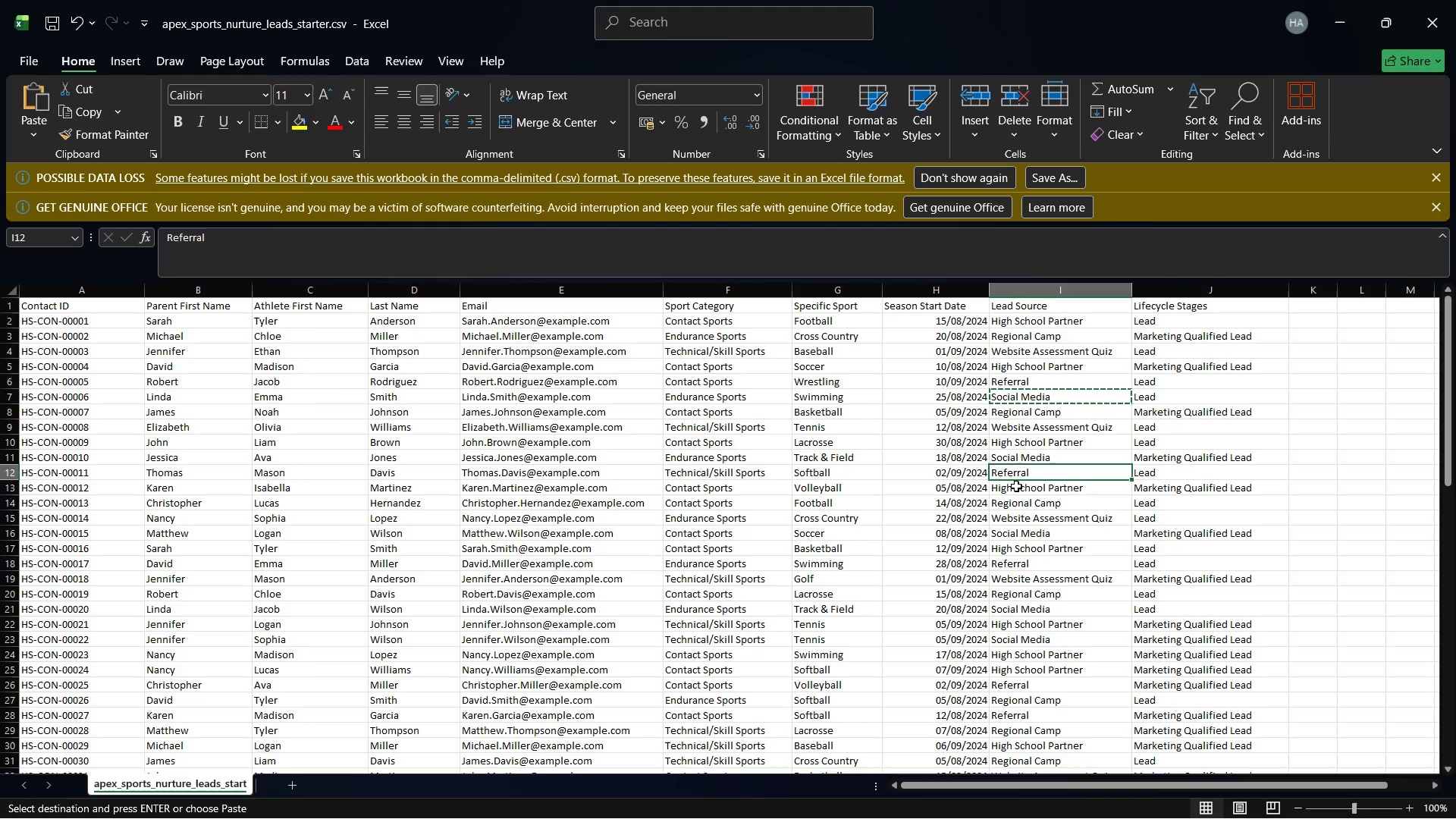 
left_click([1016, 486])
 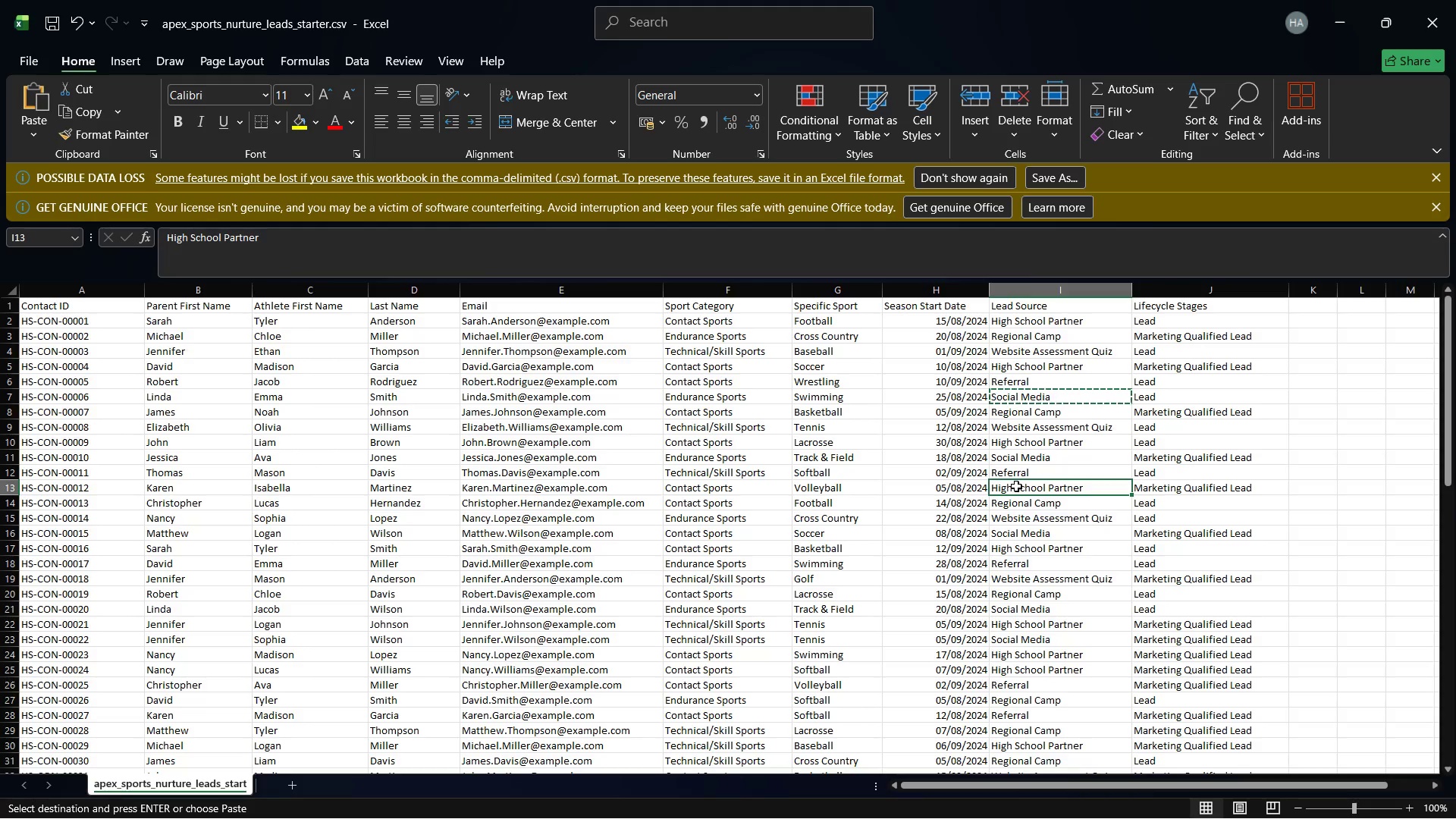 
scroll: coordinate [1016, 486], scroll_direction: down, amount: 3.0
 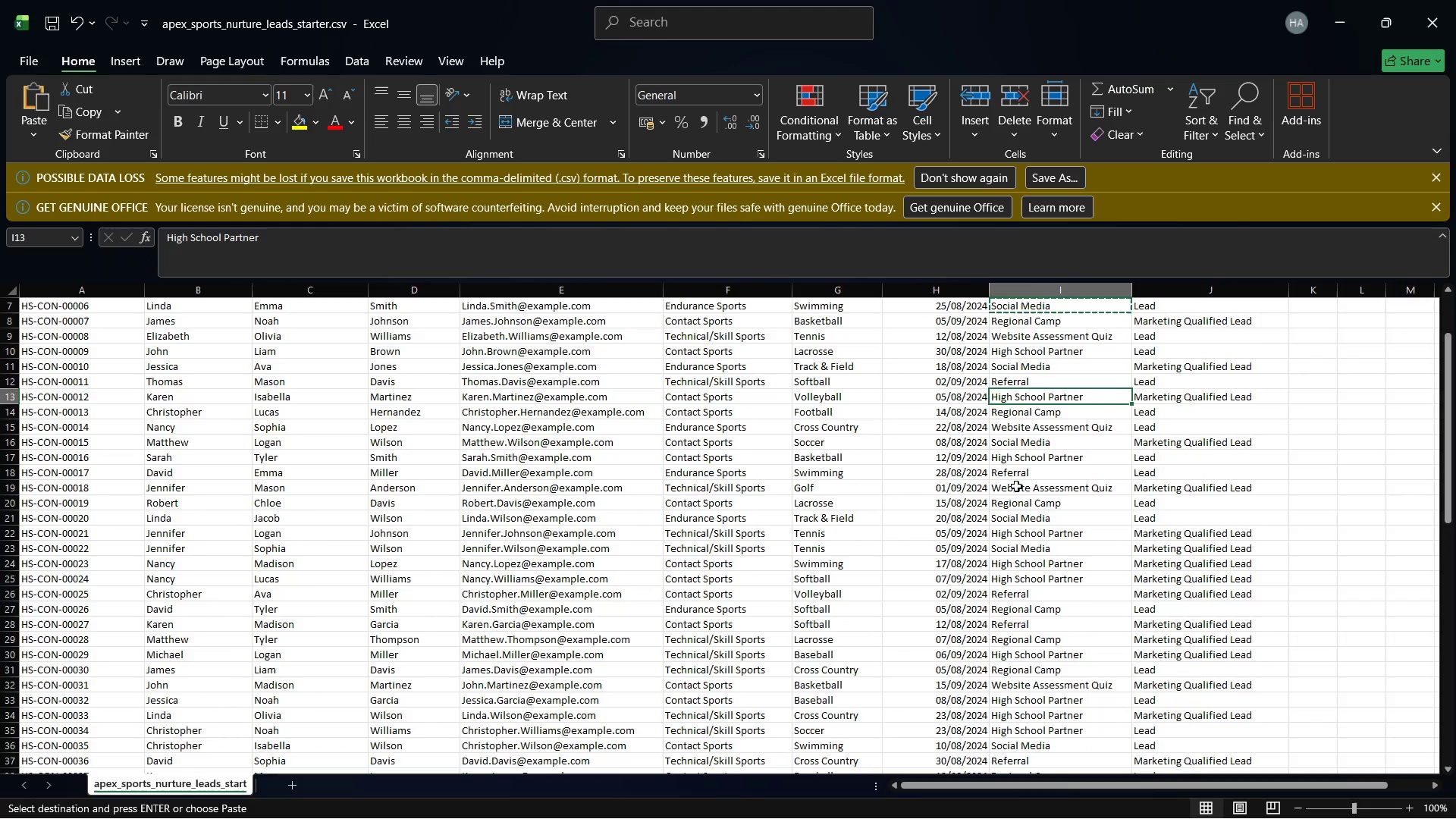 
scroll: coordinate [1016, 486], scroll_direction: up, amount: 3.0
 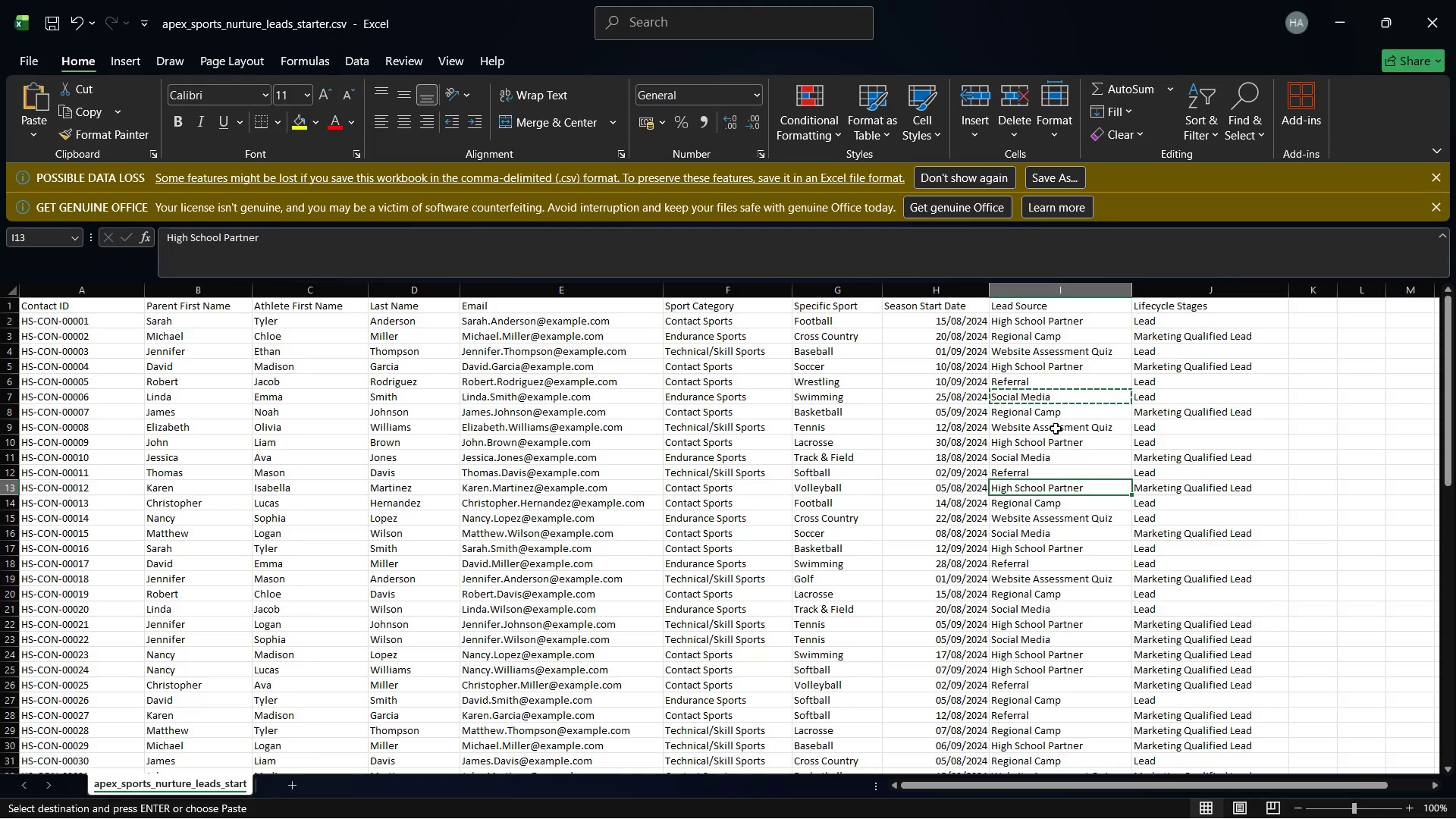 
left_click([1087, 811])
 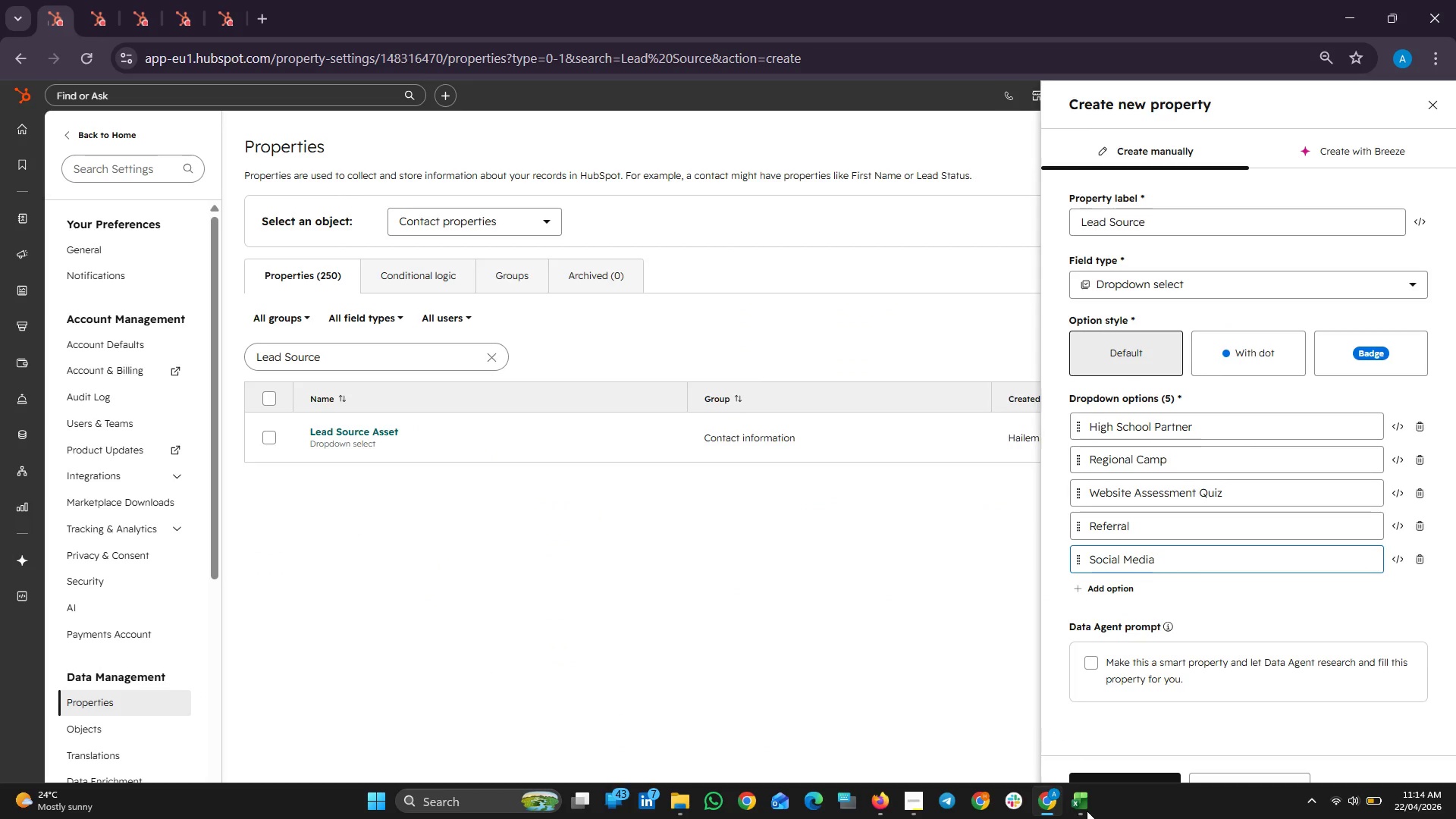 
left_click([1087, 811])
 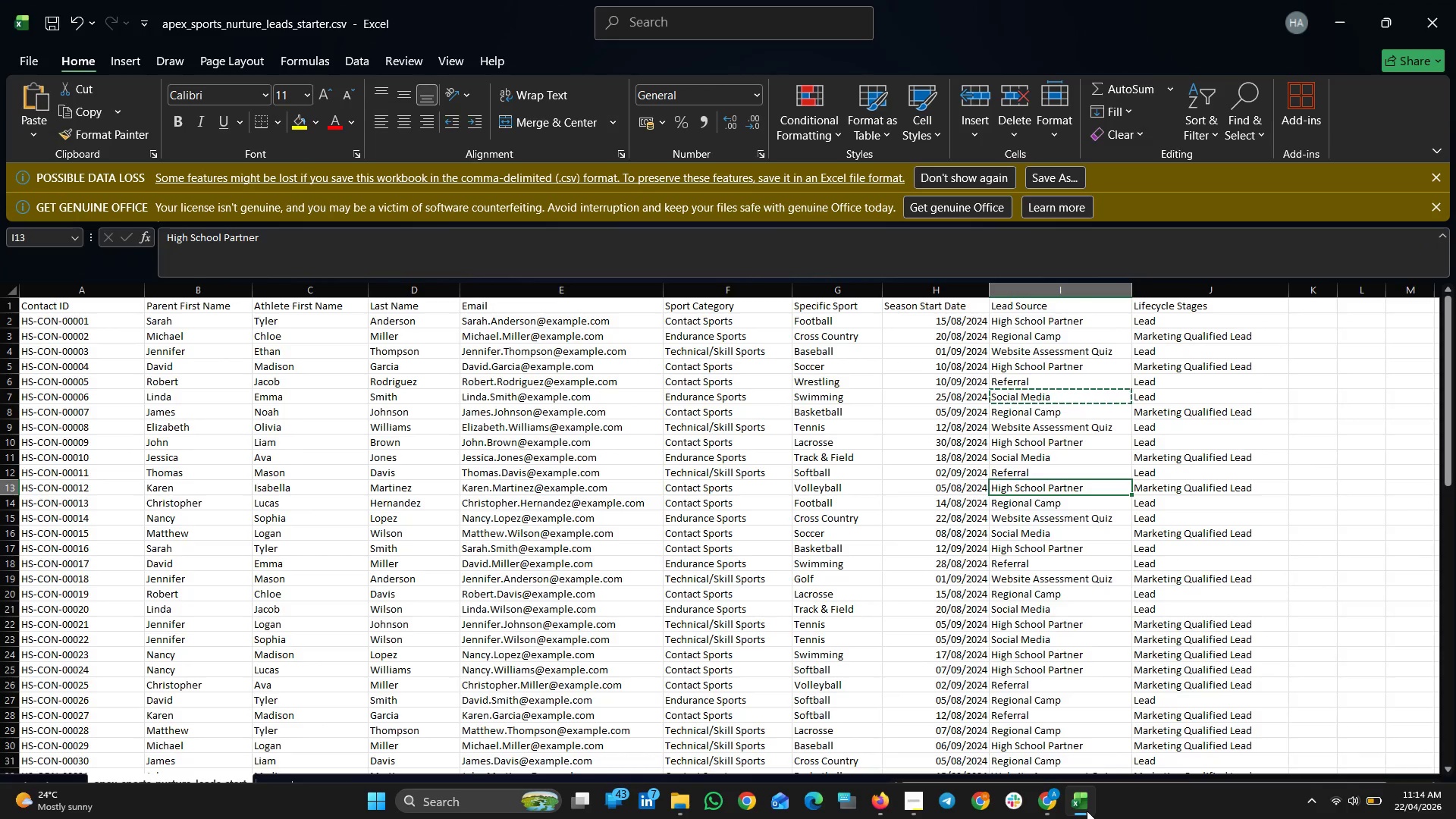 
left_click([1087, 811])
 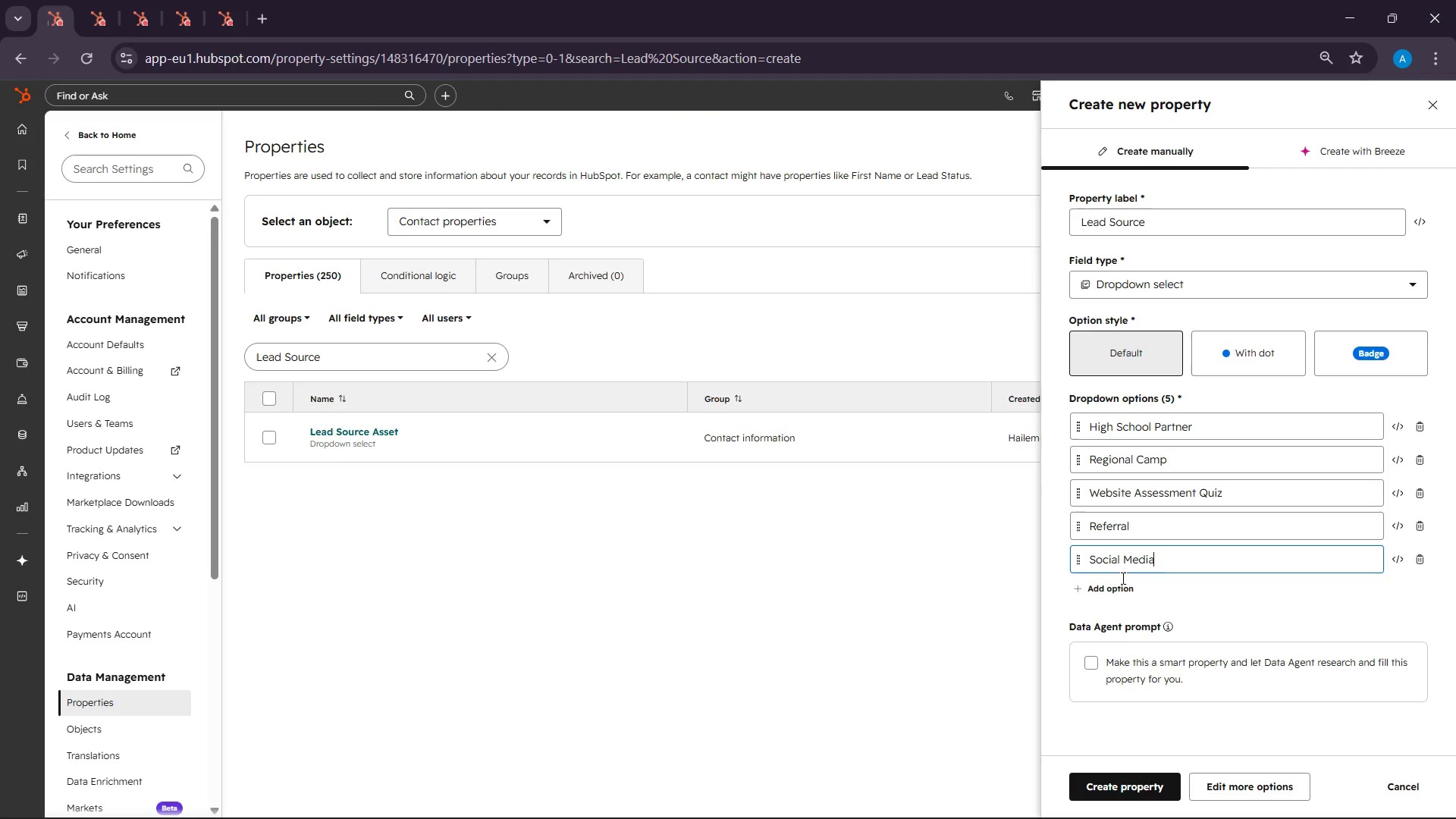 
left_click([1134, 778])
 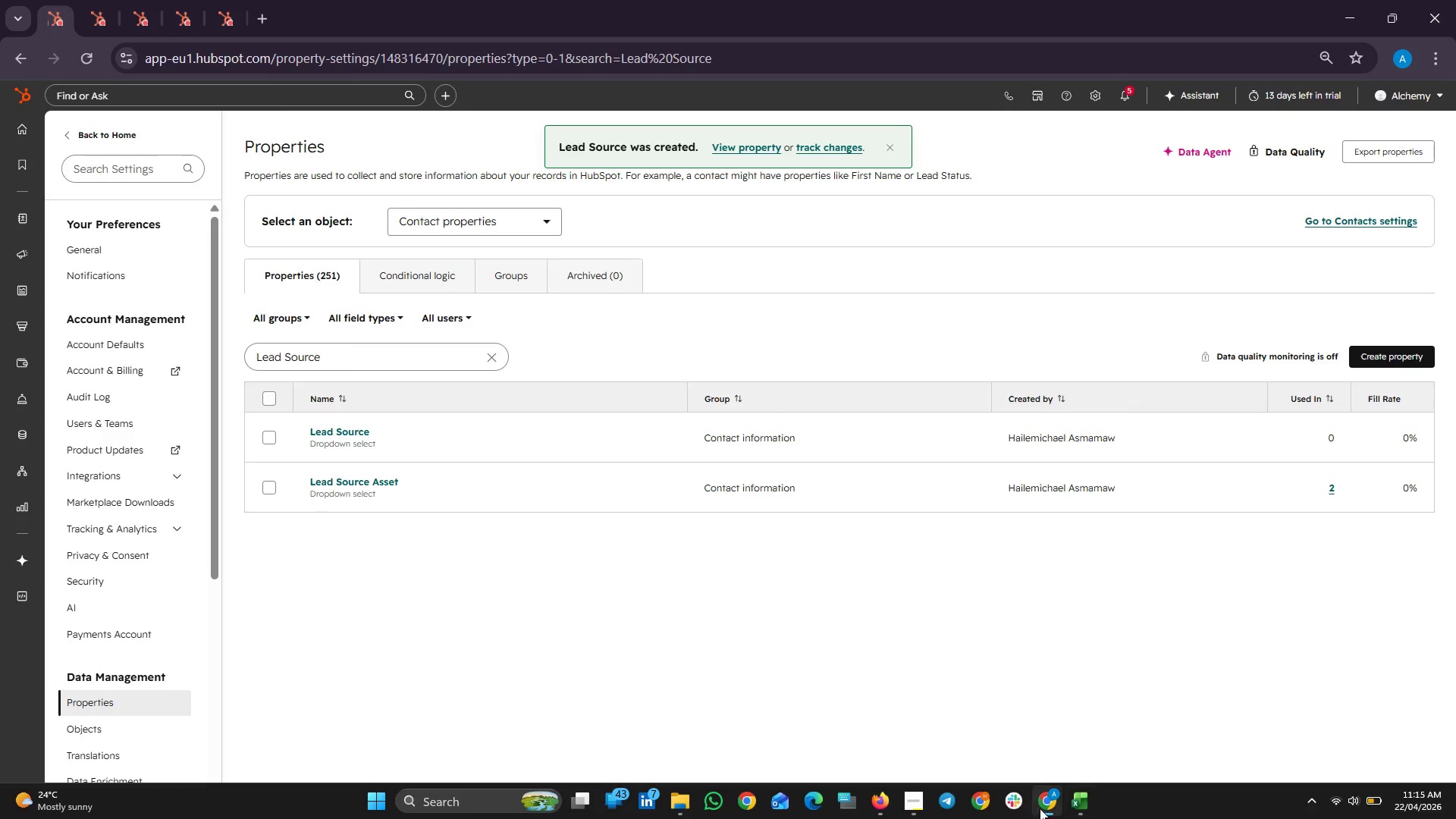 
wait(5.45)
 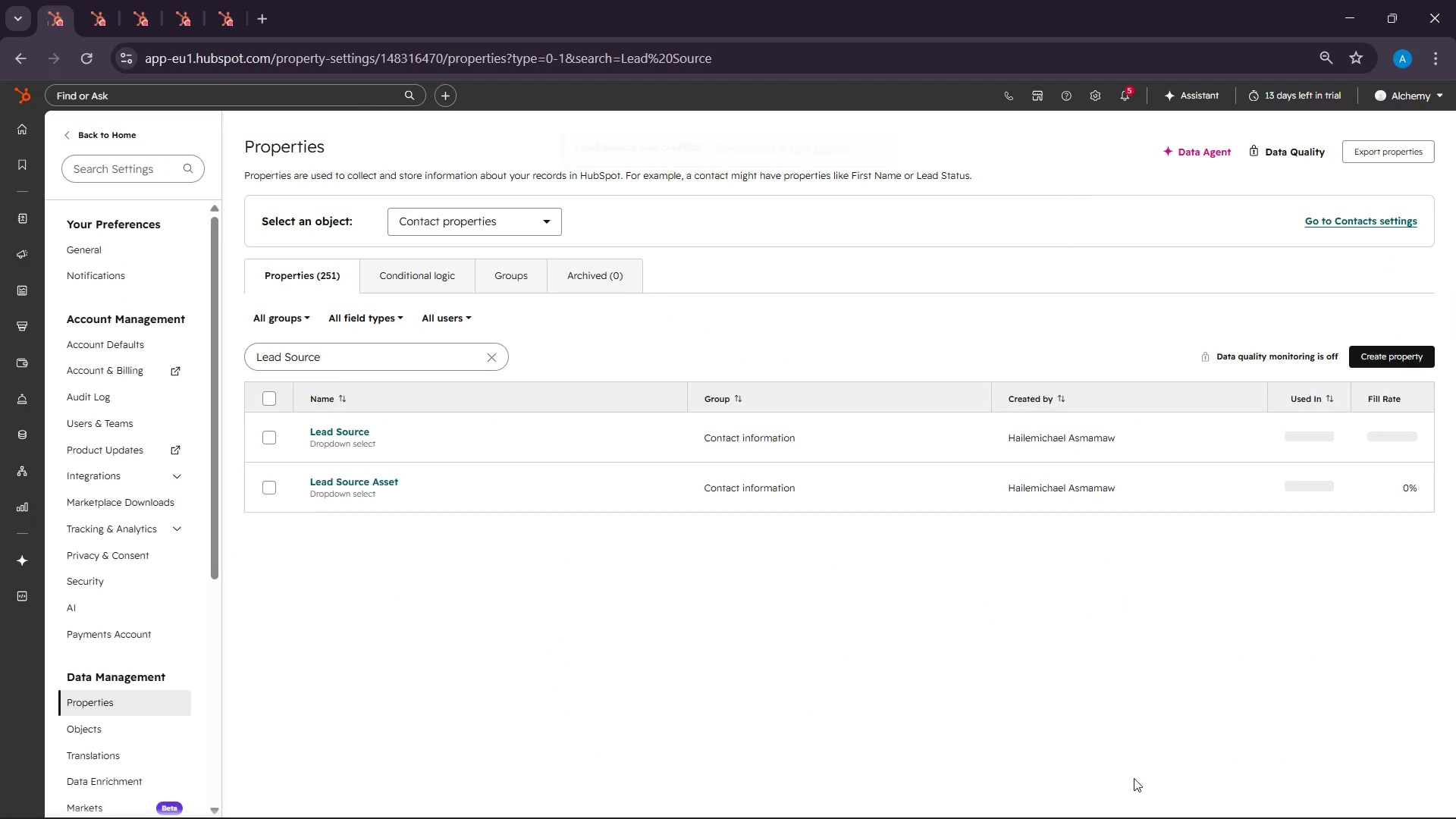 
left_click([913, 802])